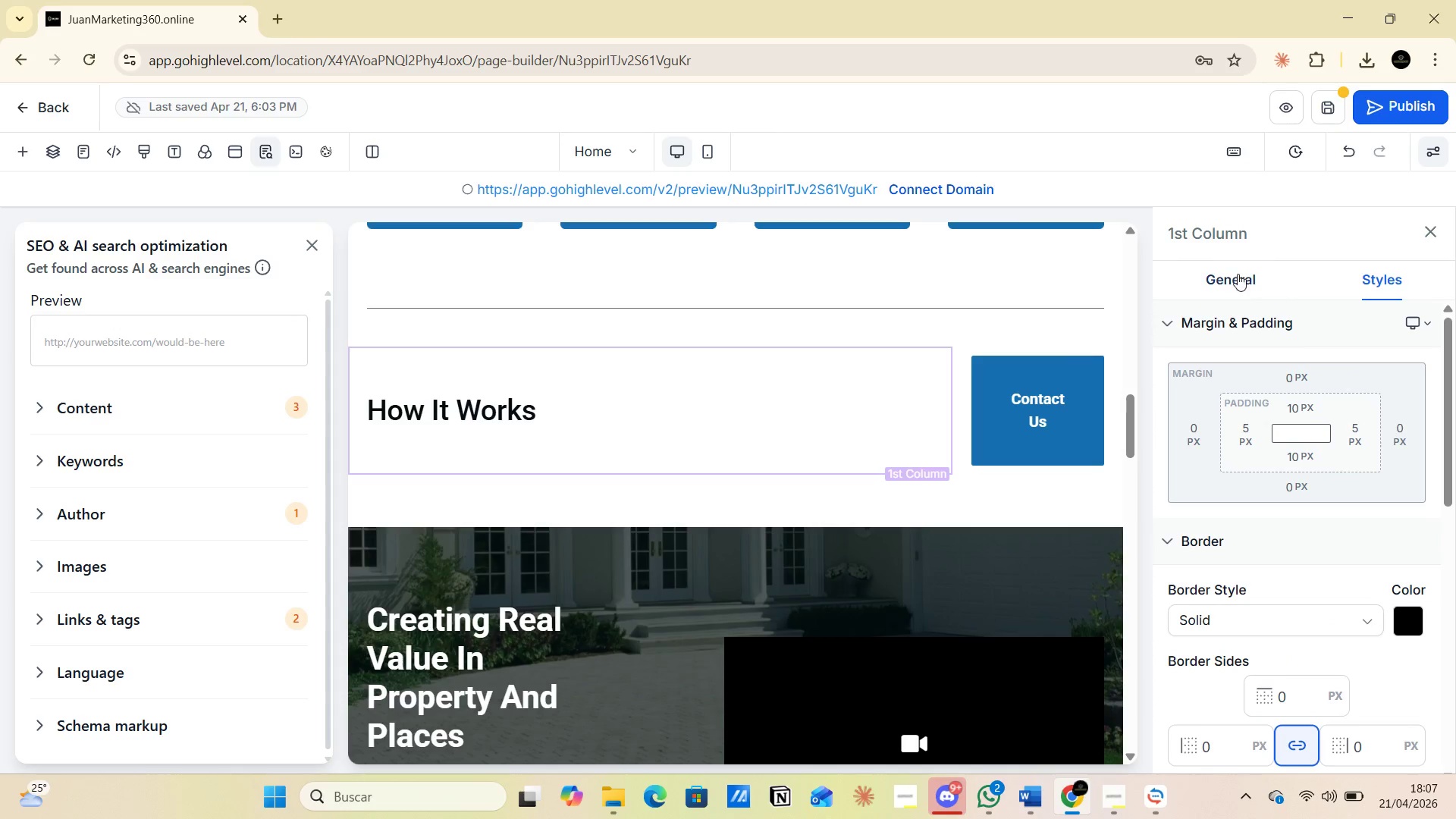 
left_click([1236, 272])
 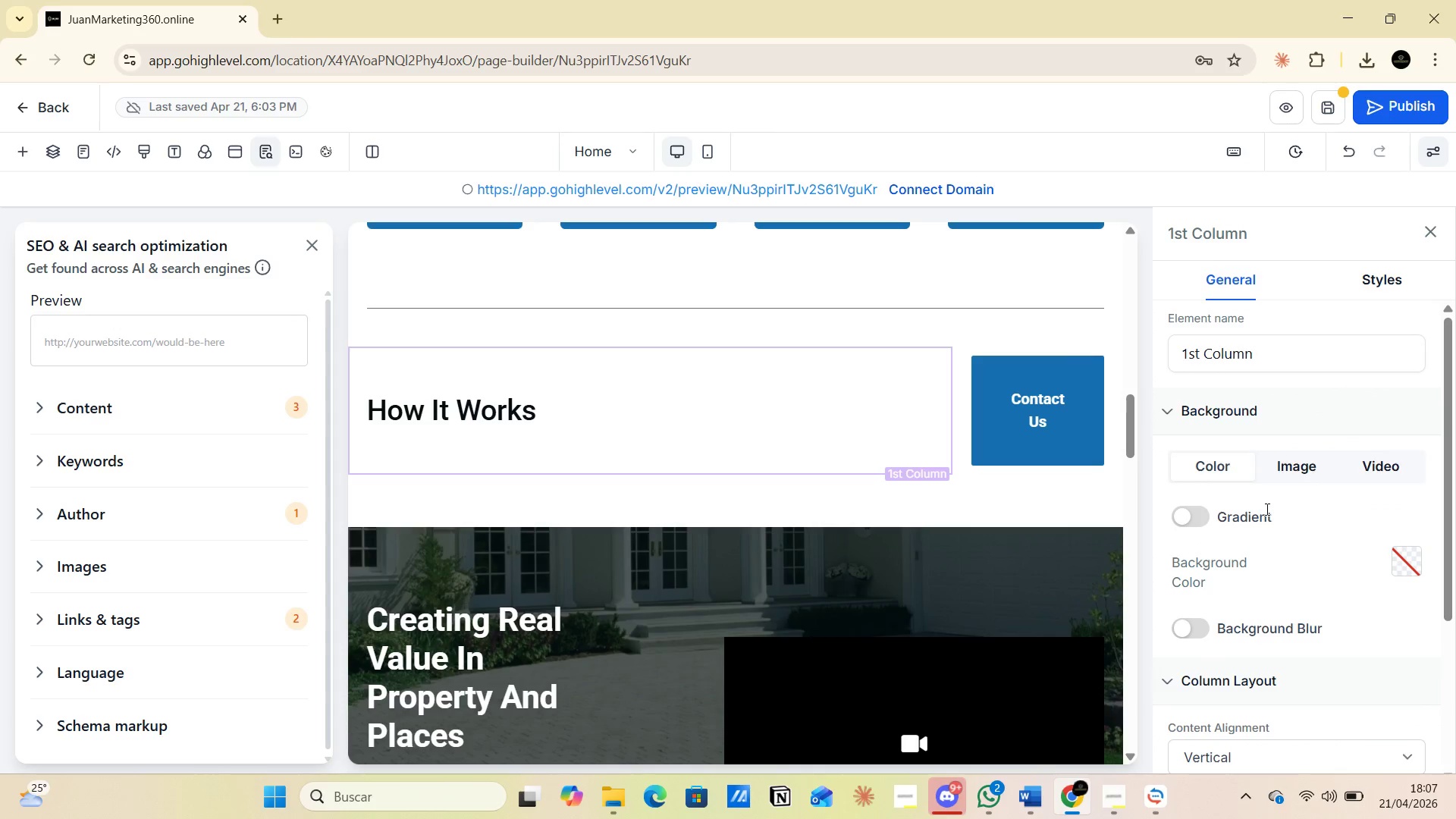 
scroll: coordinate [1269, 518], scroll_direction: down, amount: 3.0
 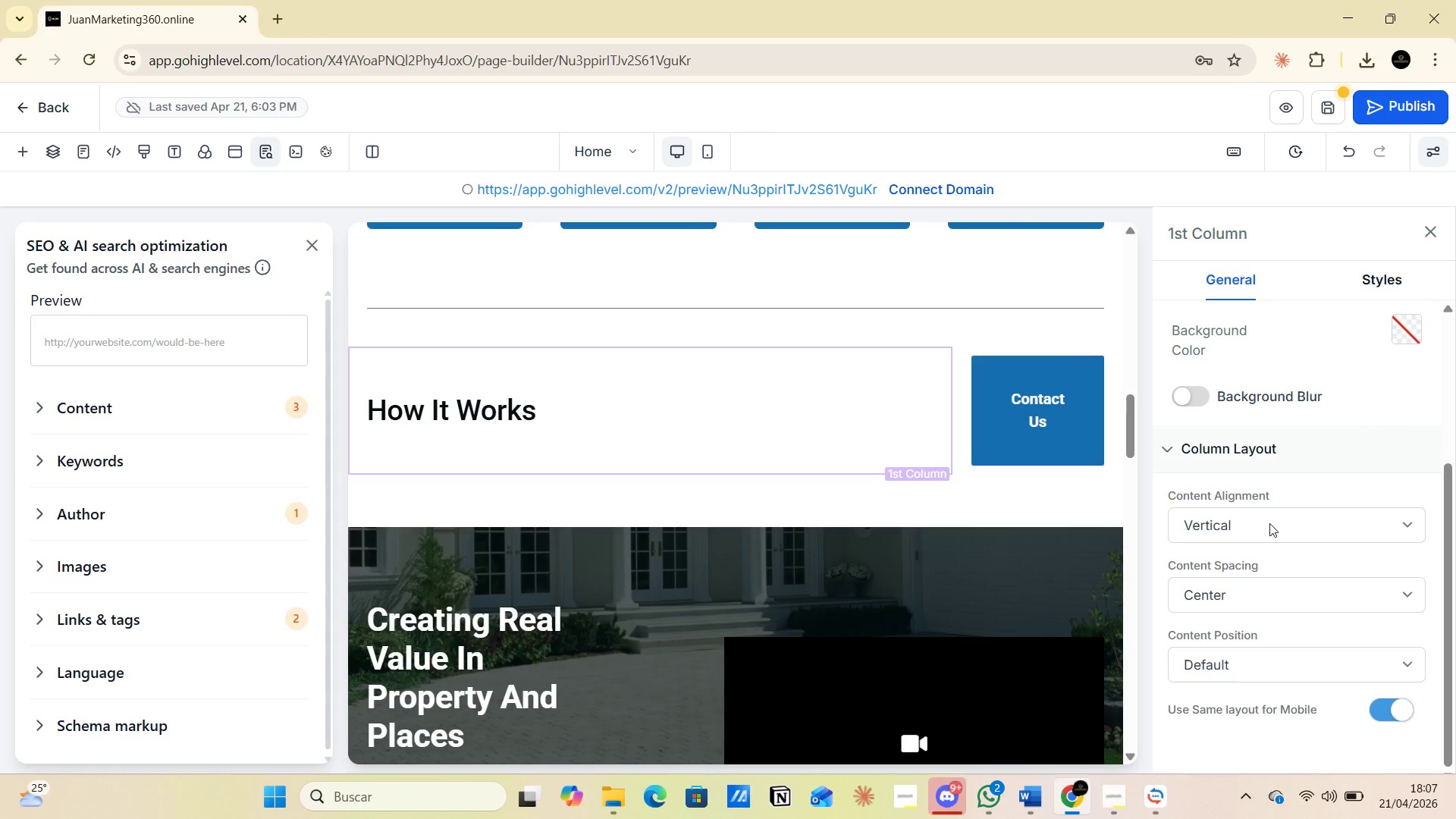 
scroll: coordinate [1276, 583], scroll_direction: up, amount: 4.0
 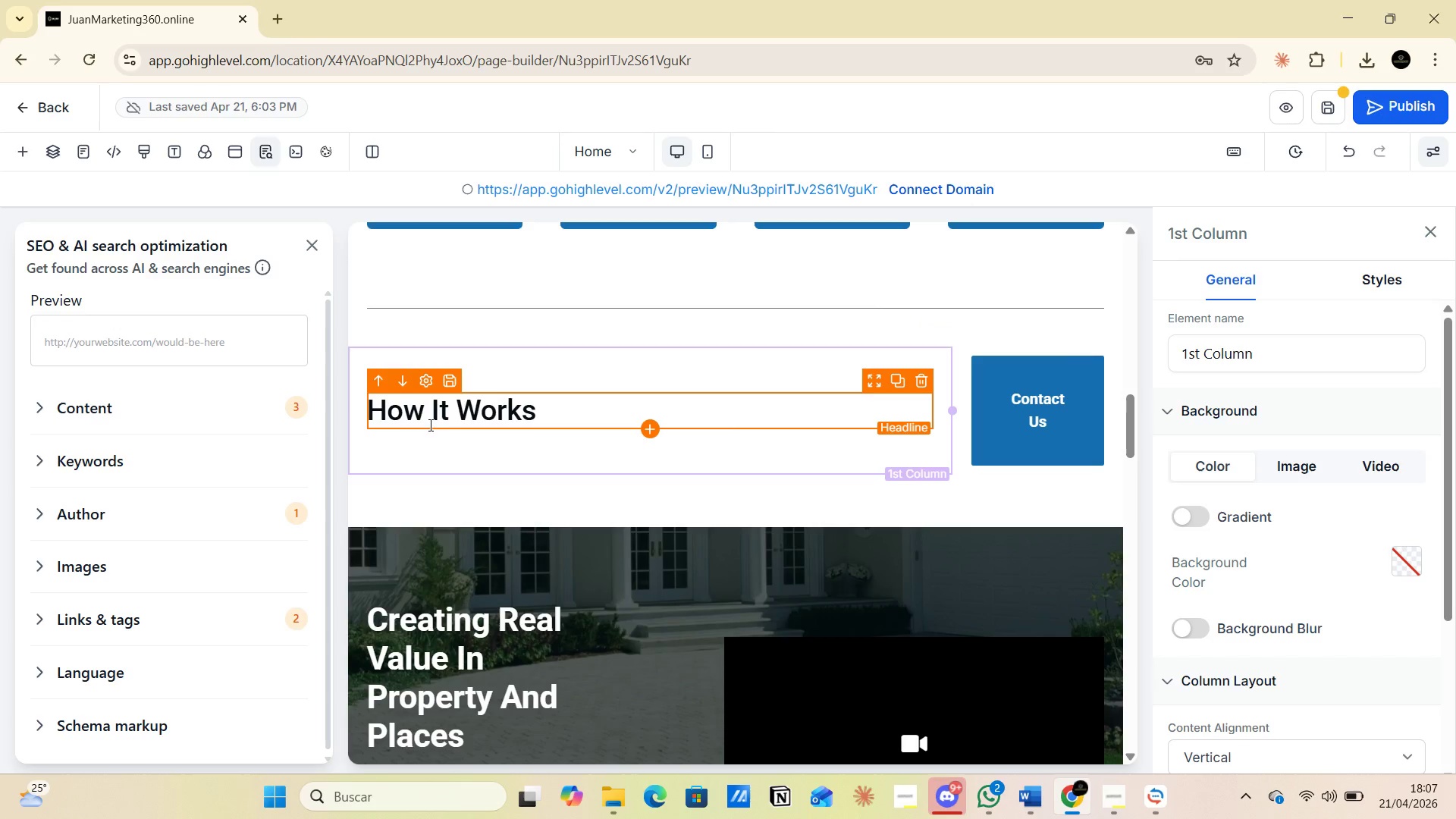 
left_click([376, 415])
 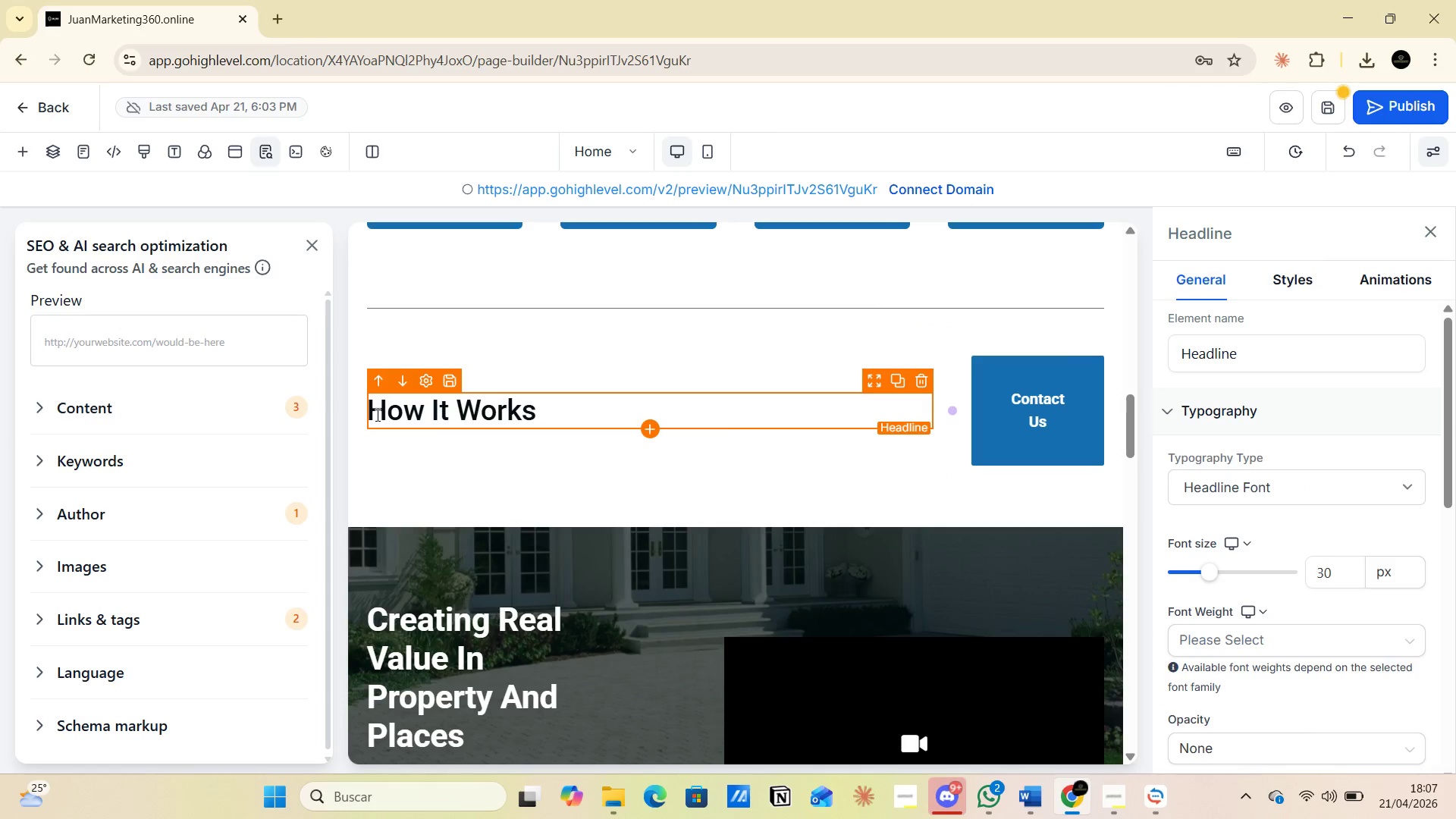 
left_click([376, 415])
 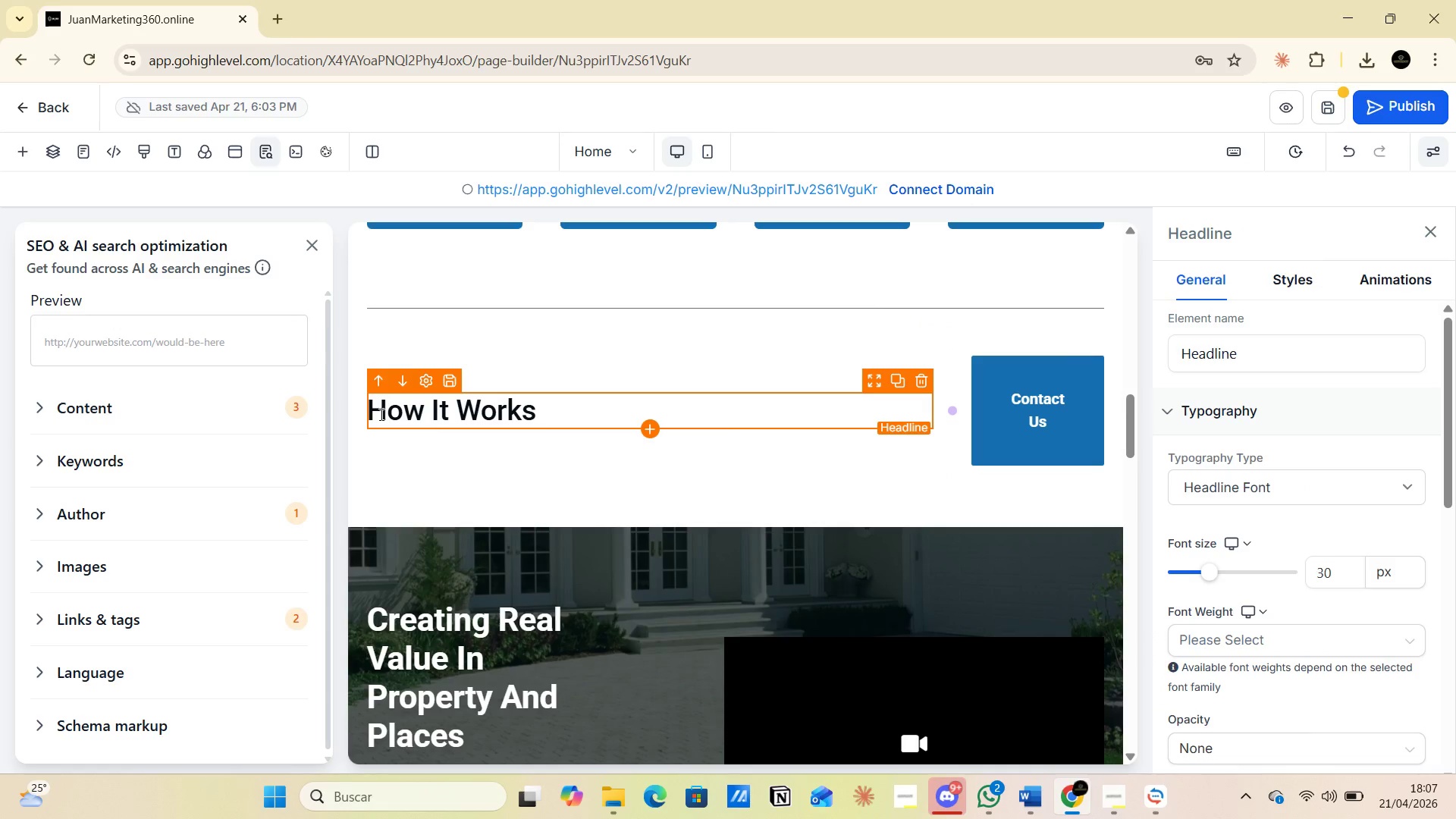 
left_click([380, 413])
 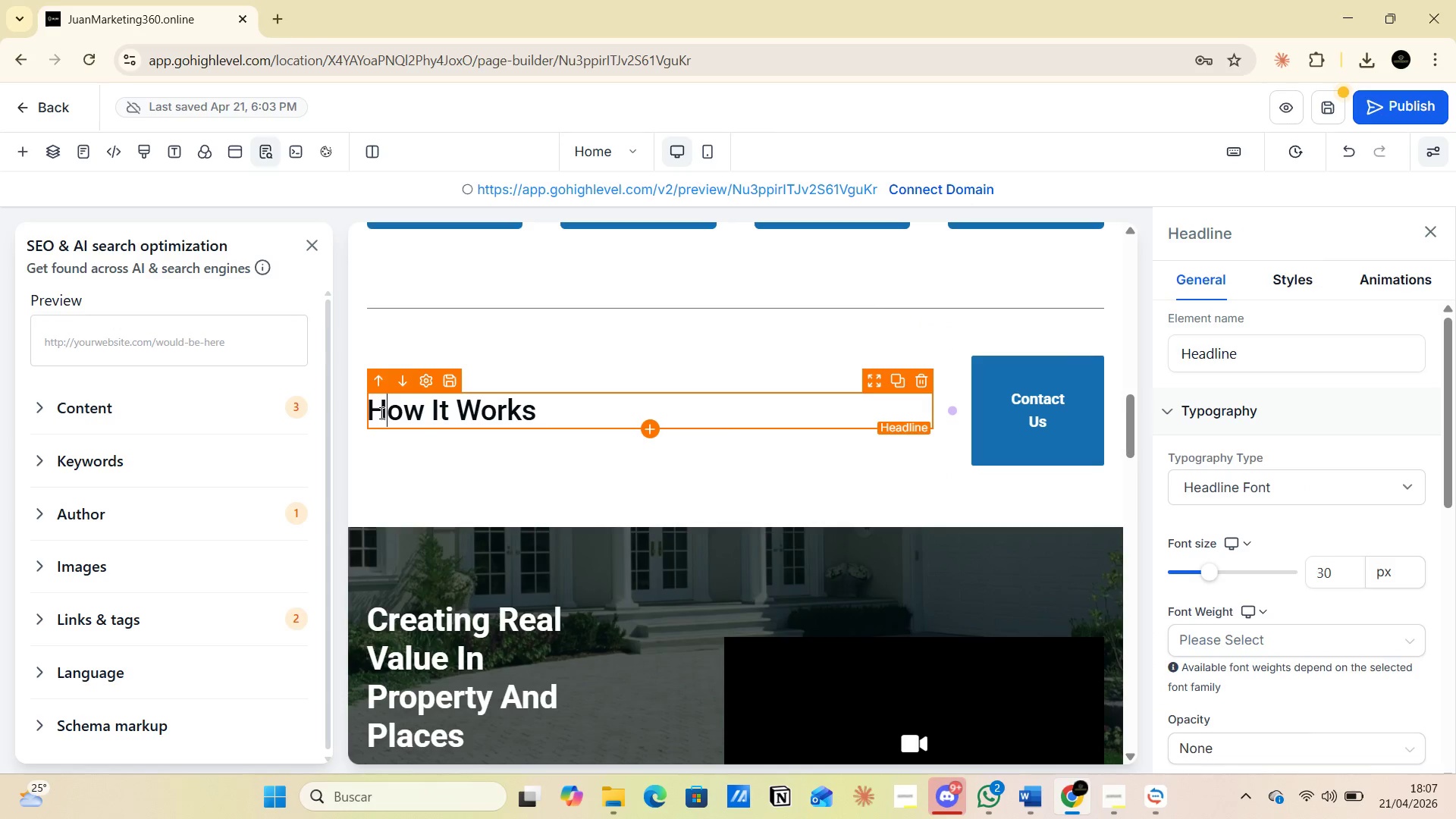 
key(ArrowLeft)
 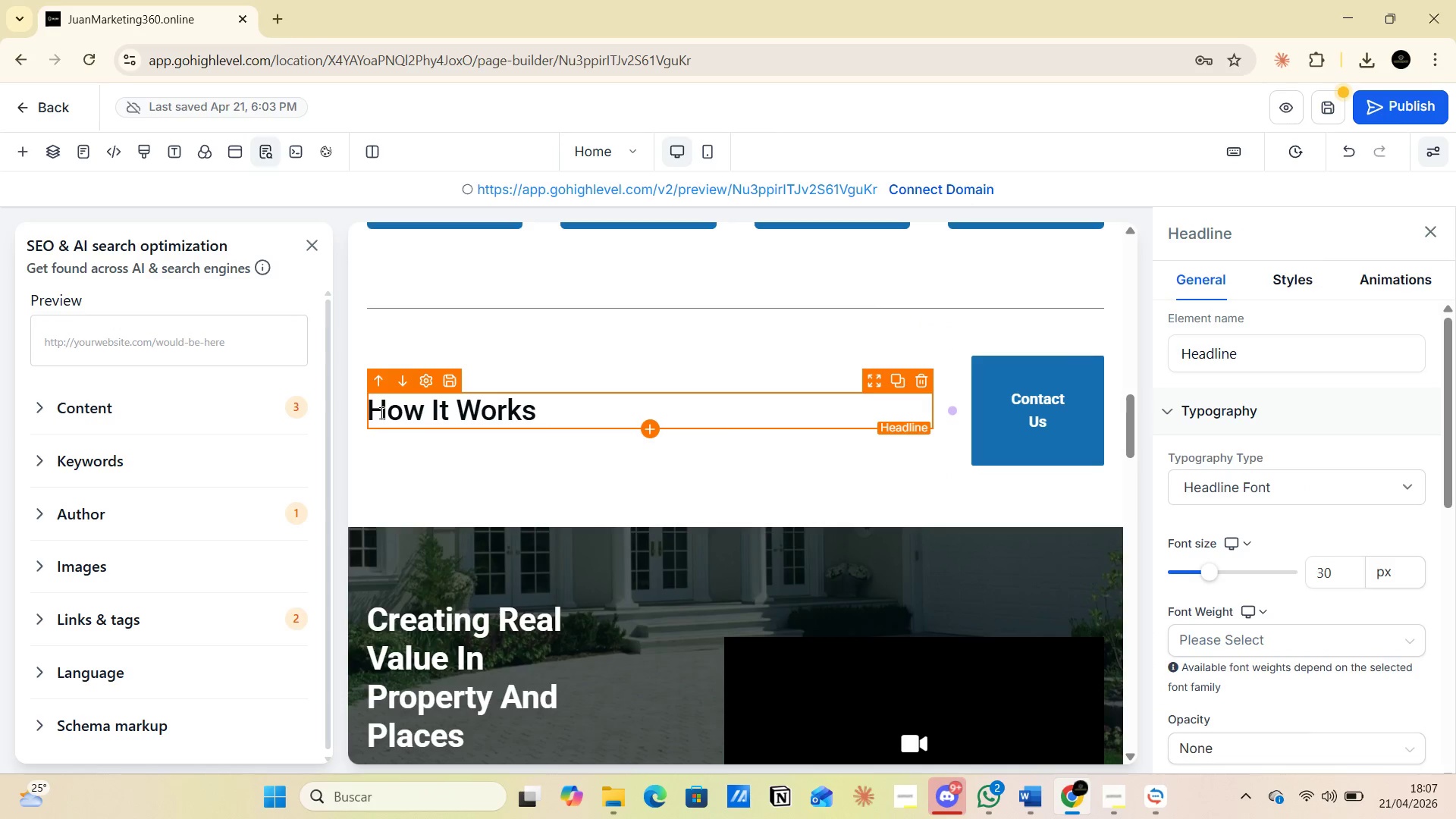 
key(Space)
 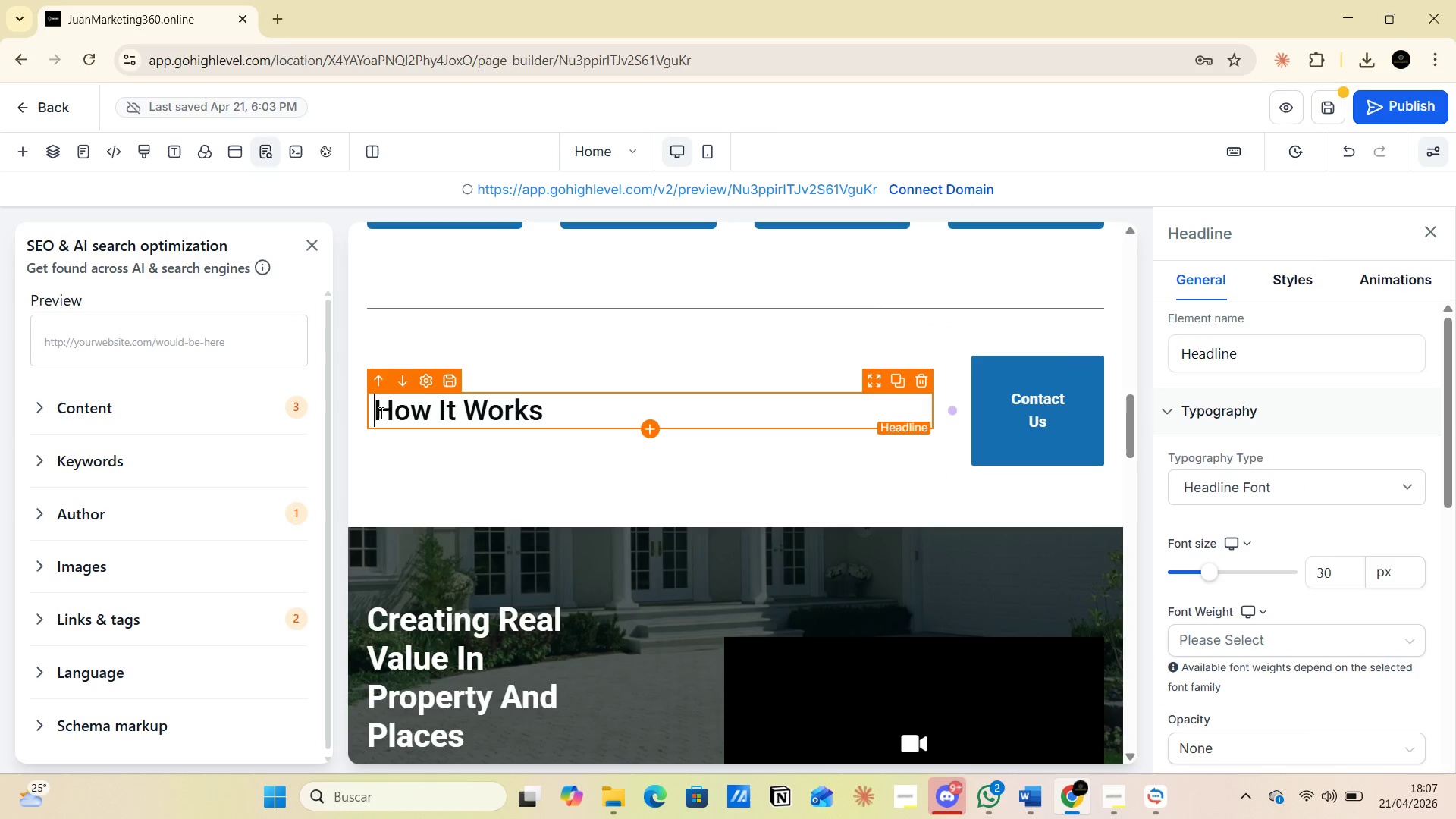 
key(Space)
 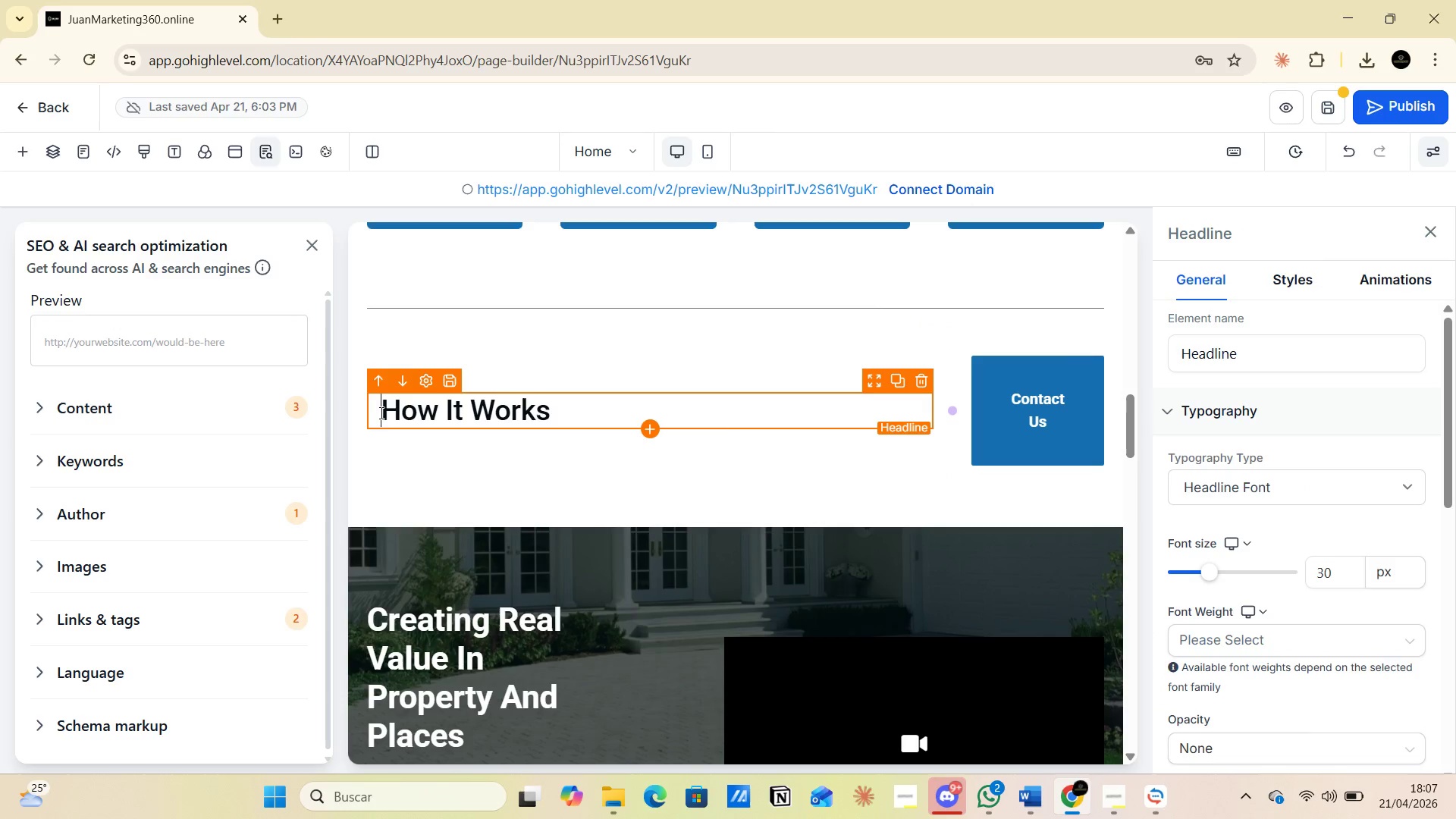 
key(Space)
 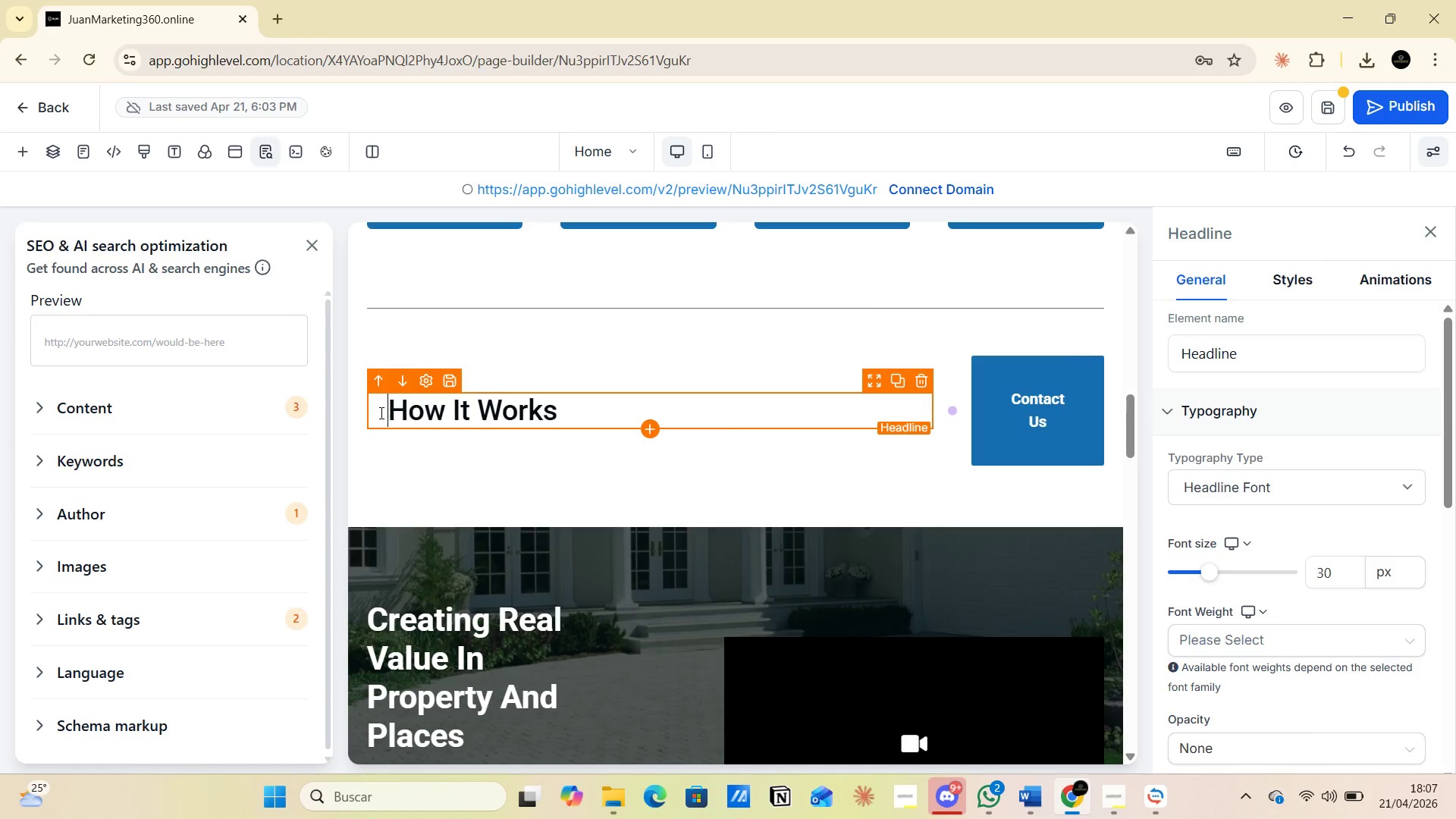 
key(Space)
 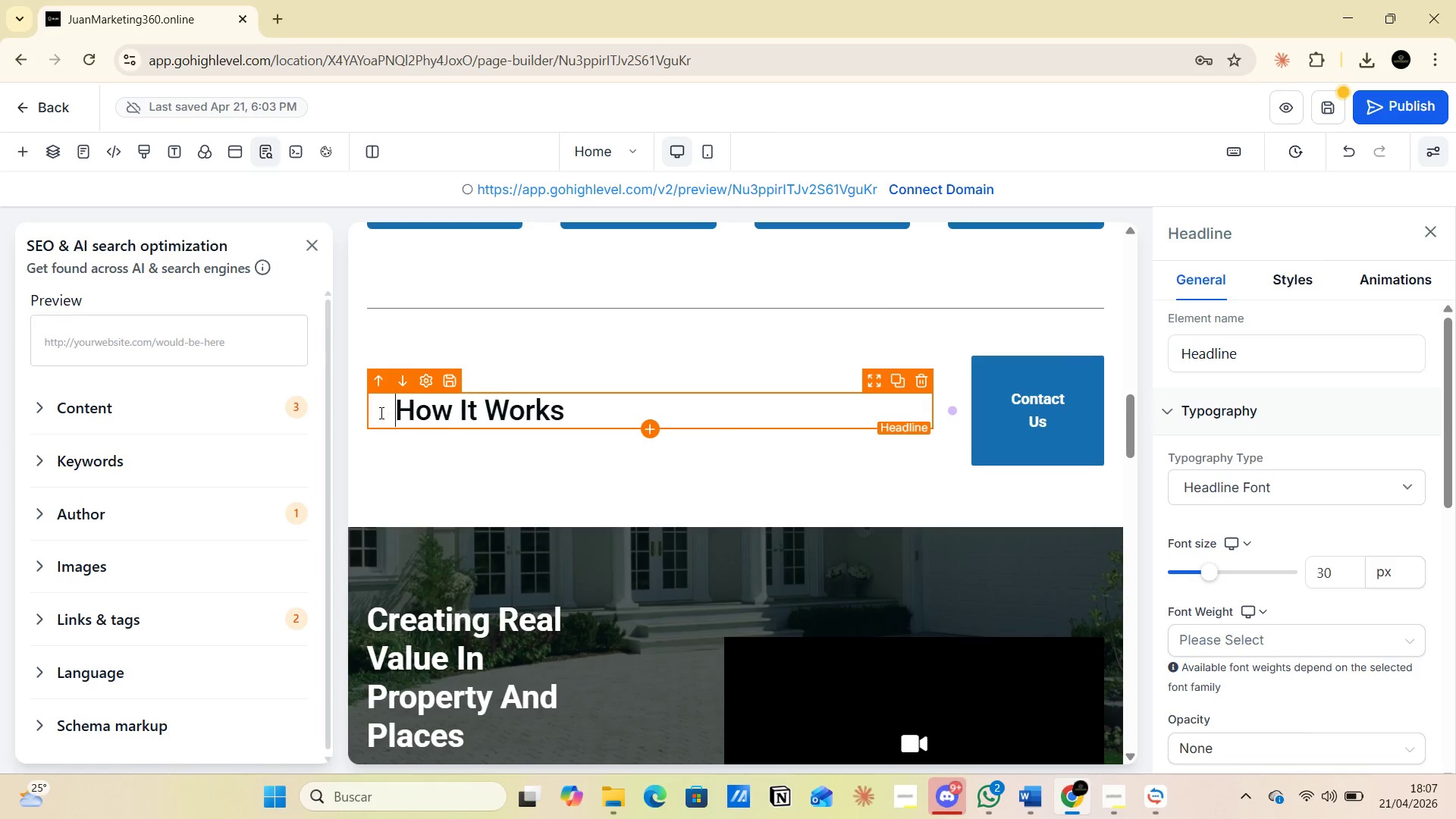 
key(Space)
 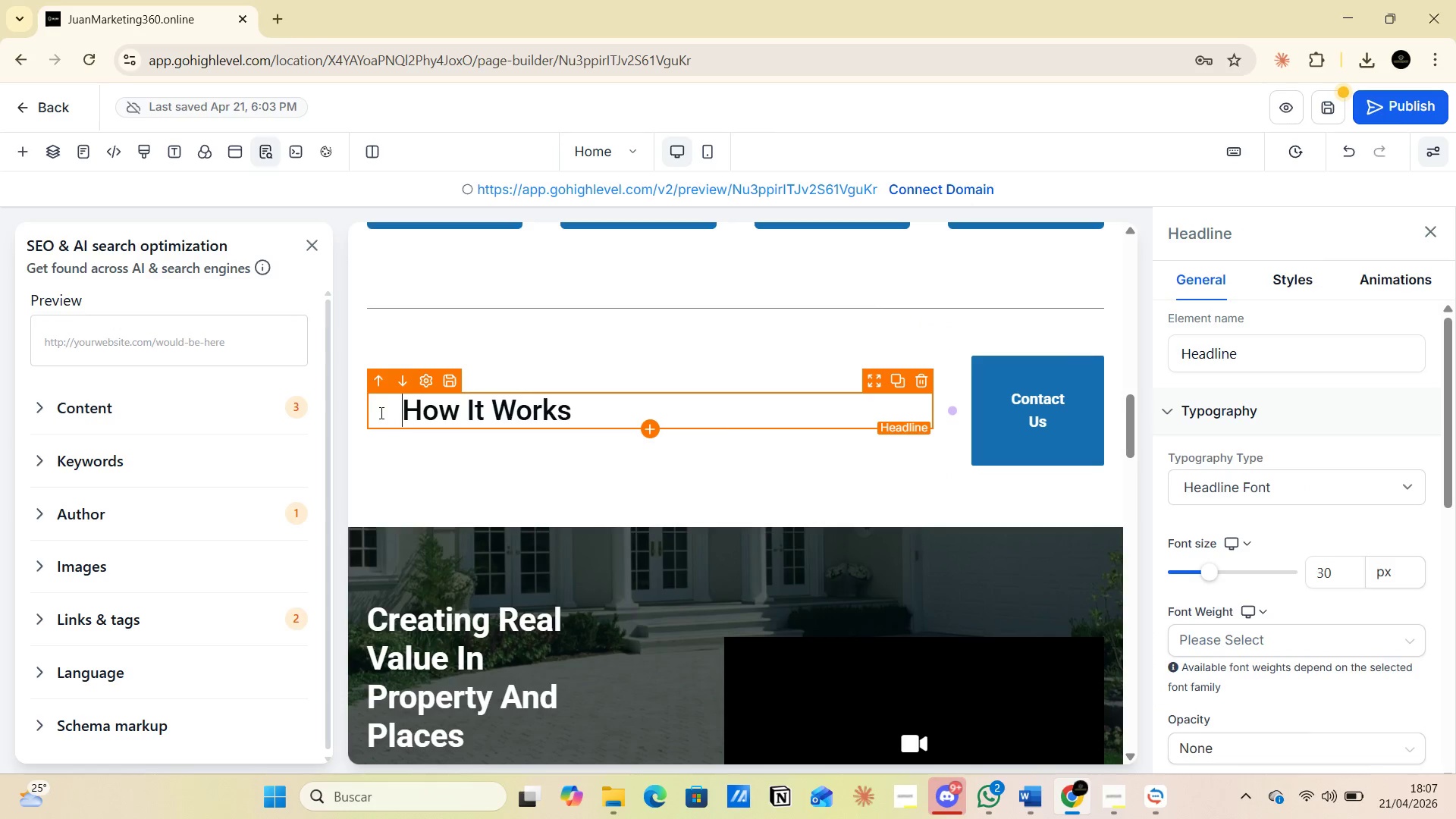 
hold_key(key=Space, duration=1.38)
 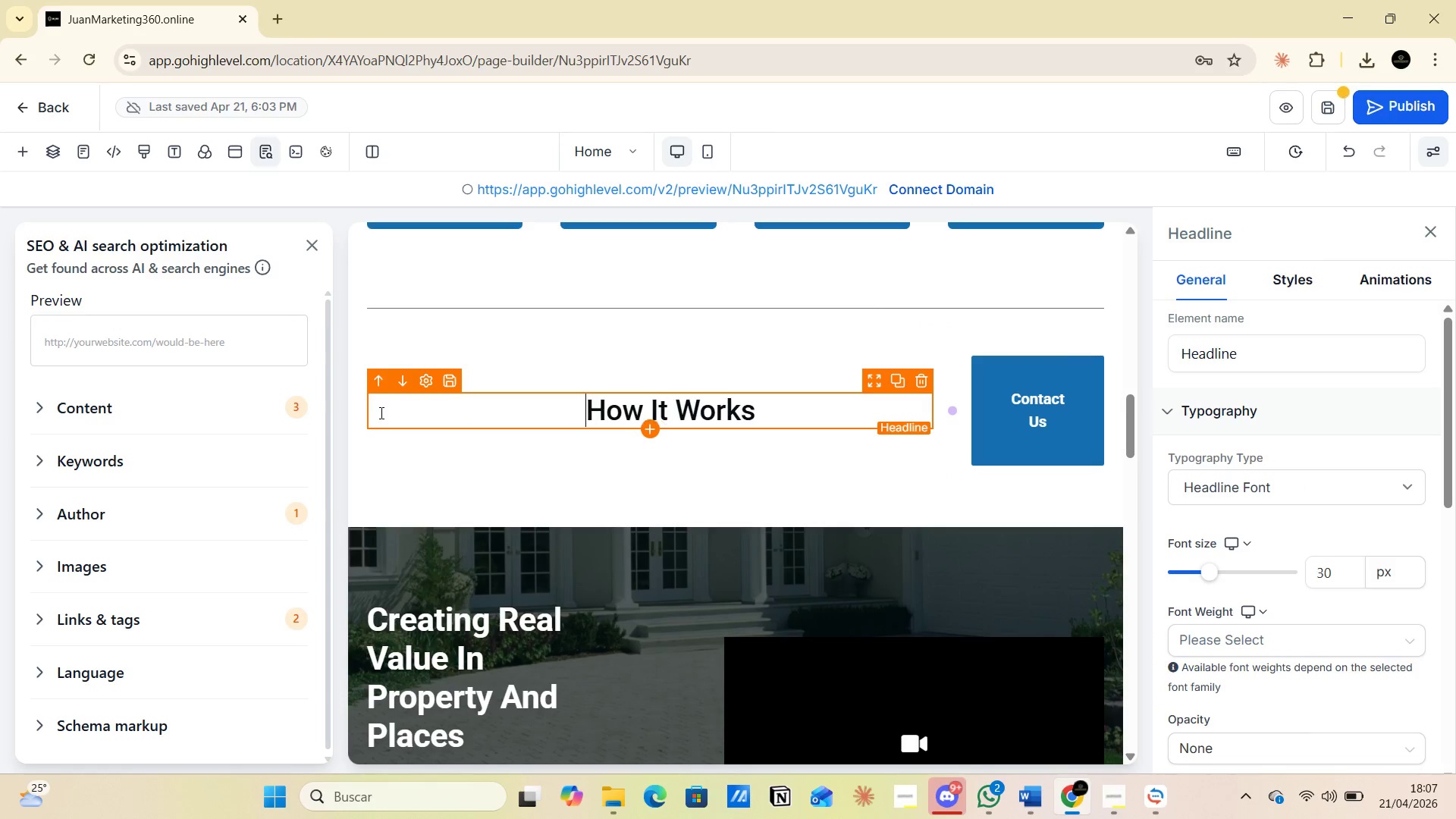 
key(Space)
 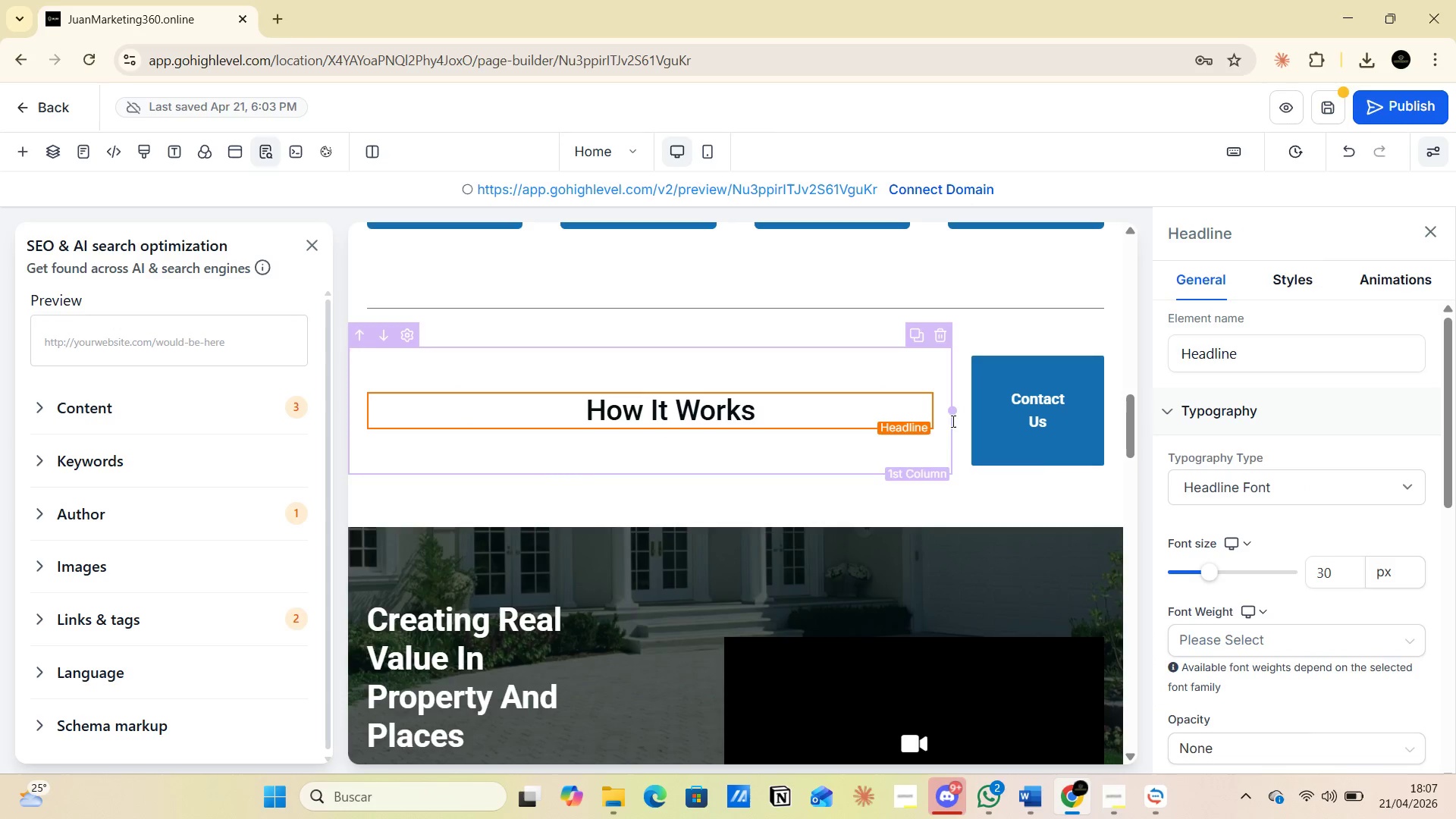 
left_click([1037, 394])
 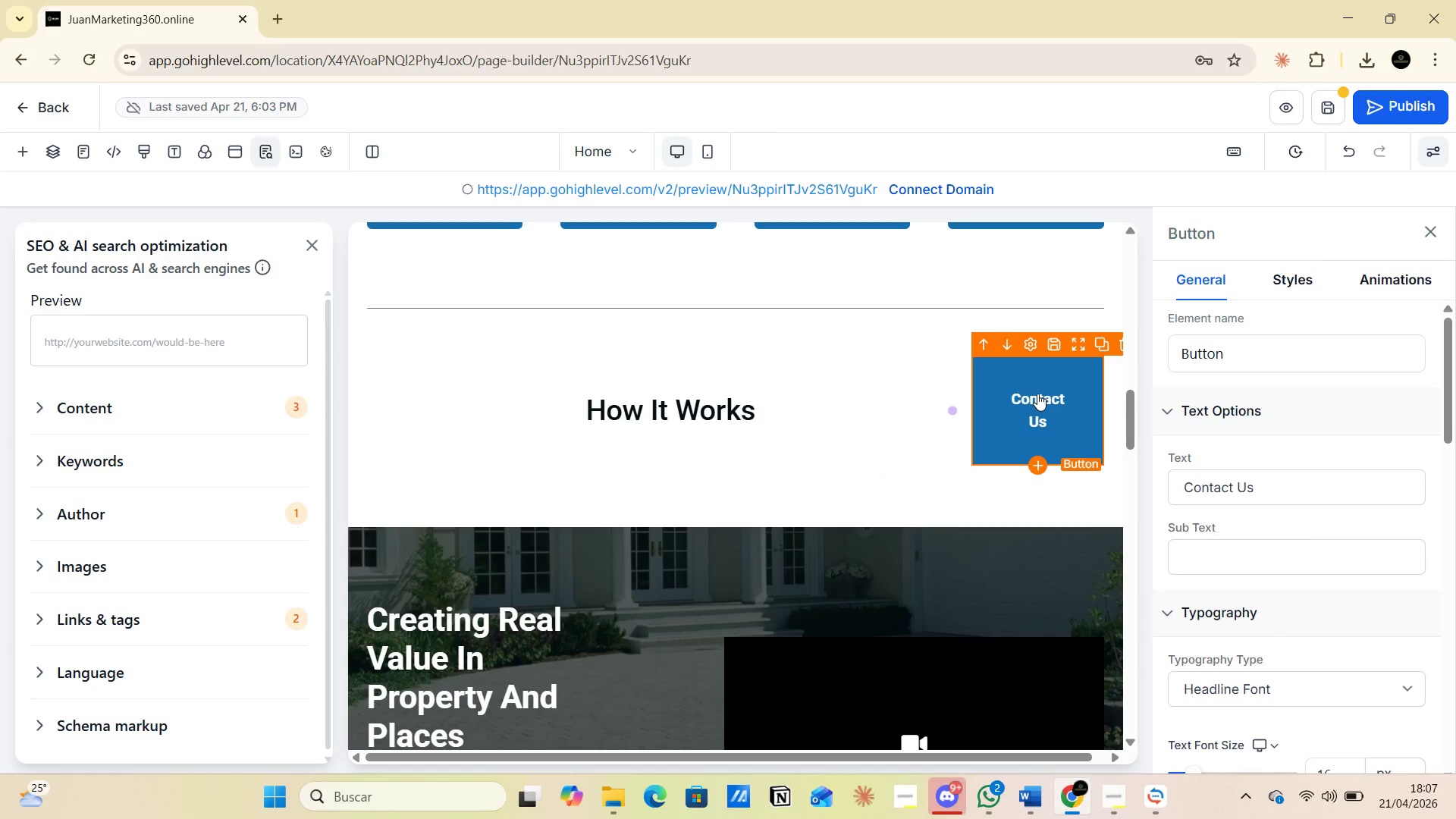 
key(X)
 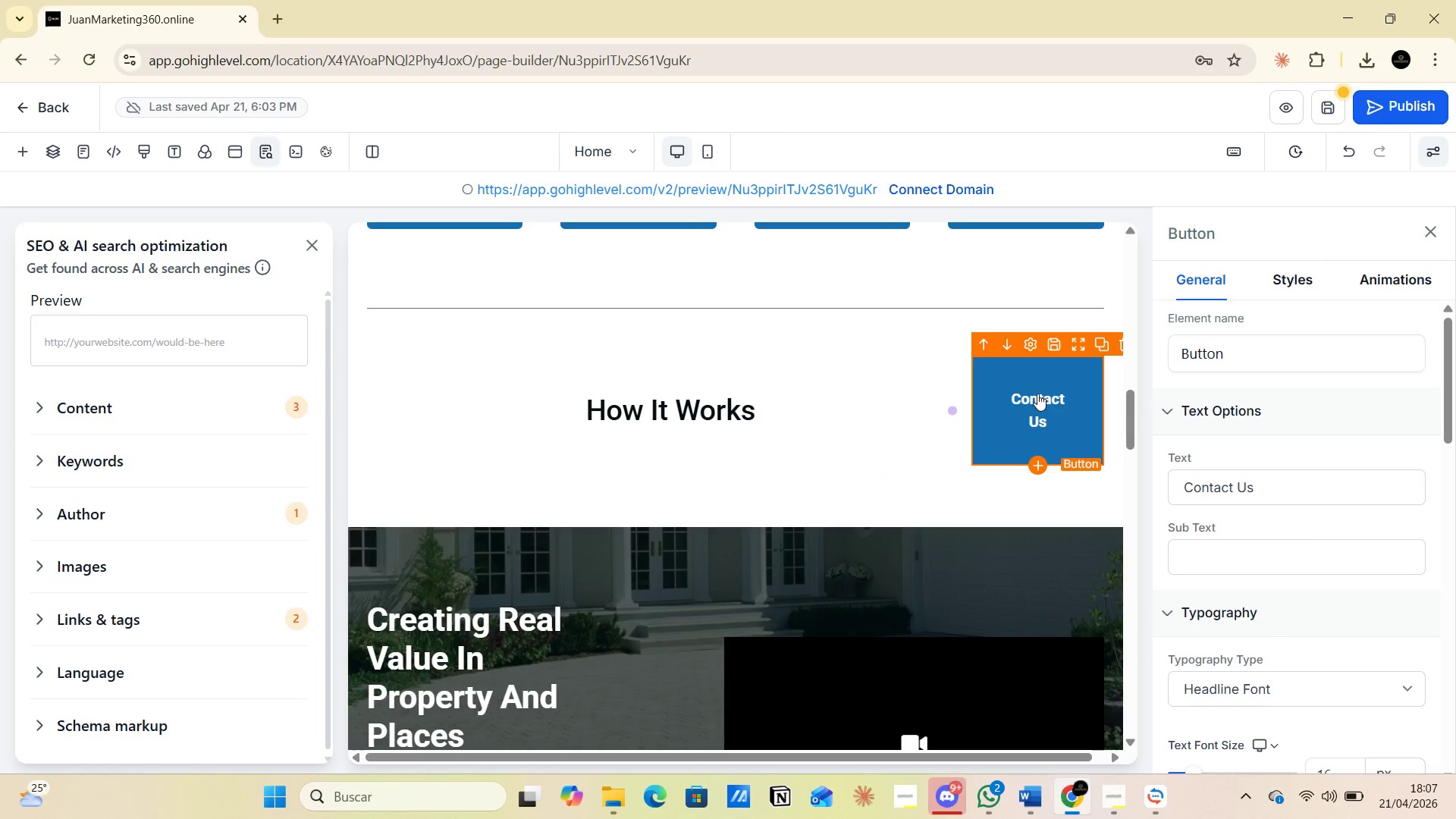 
key(Backslash)
 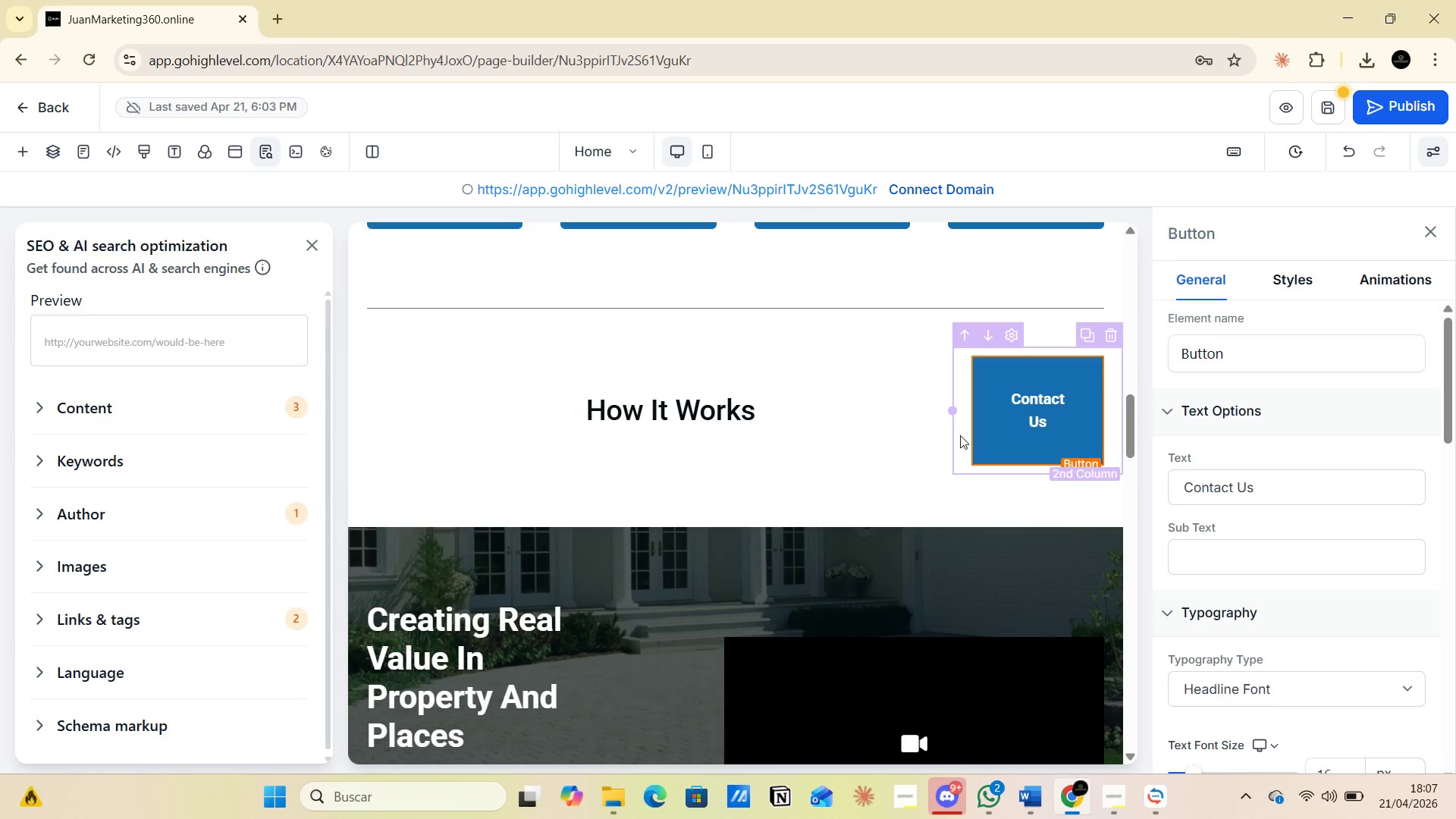 
key(Alt+AltLeft)
 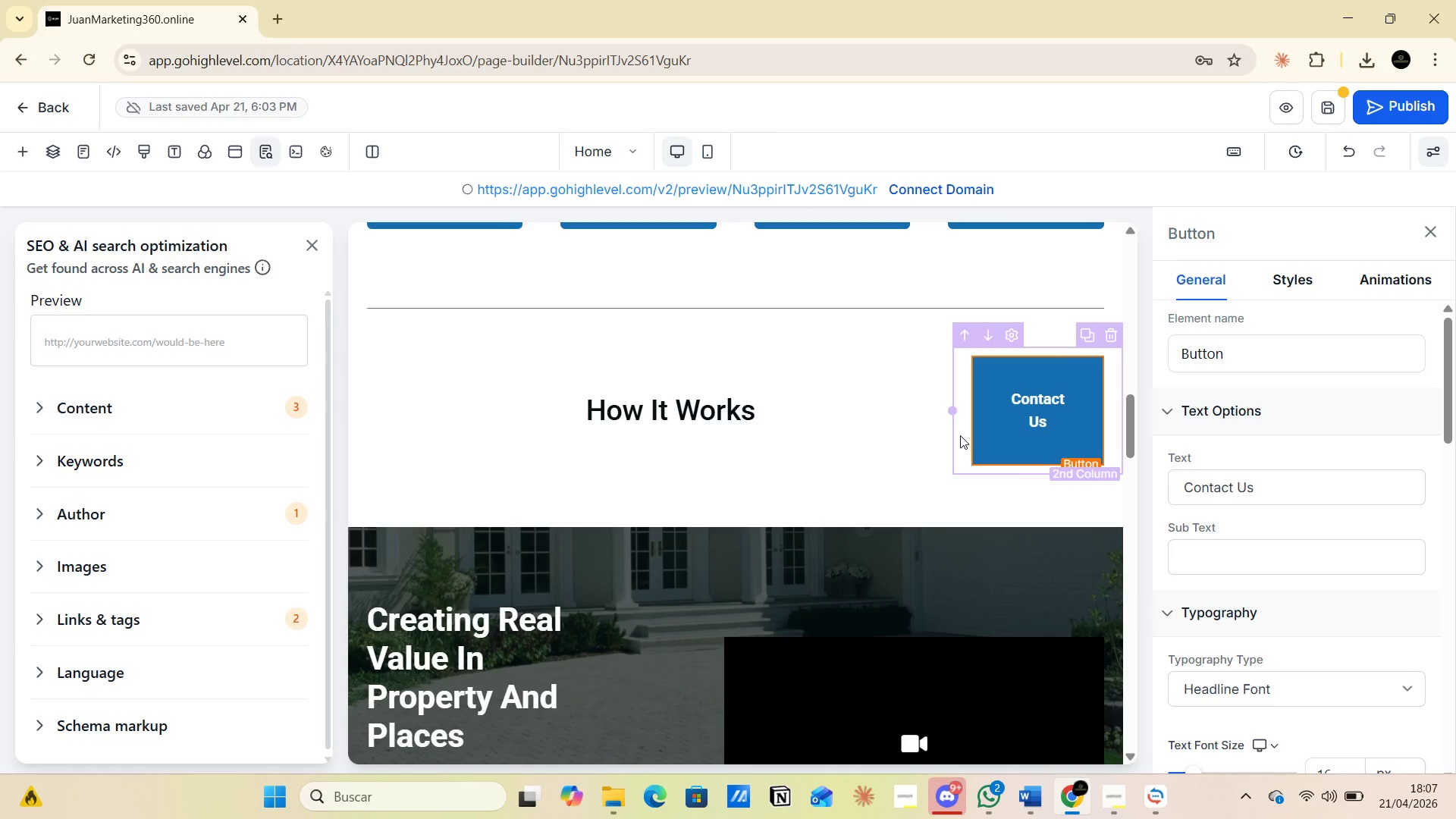 
key(Alt+Tab)
 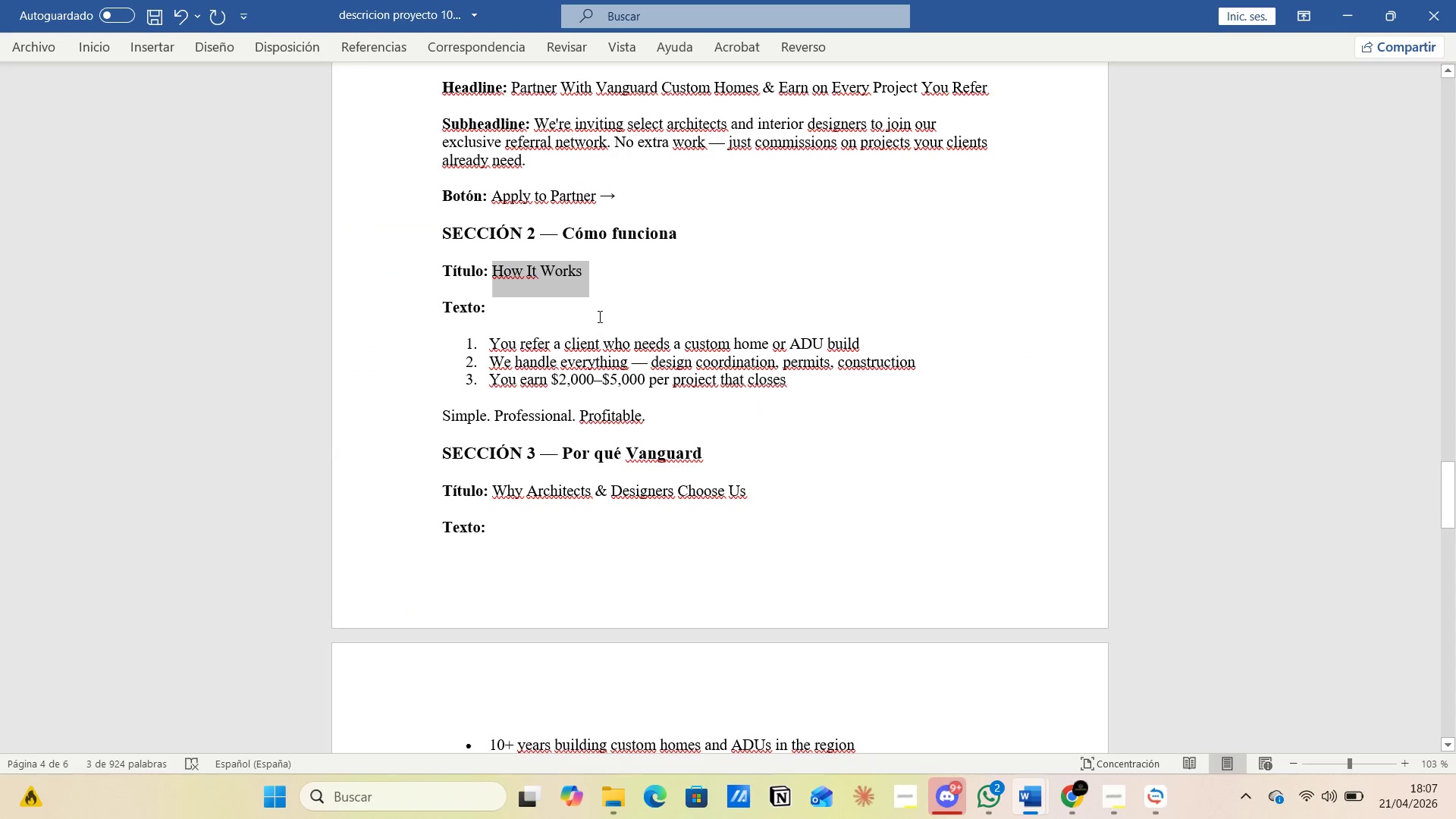 
scroll: coordinate [621, 336], scroll_direction: up, amount: 2.0
 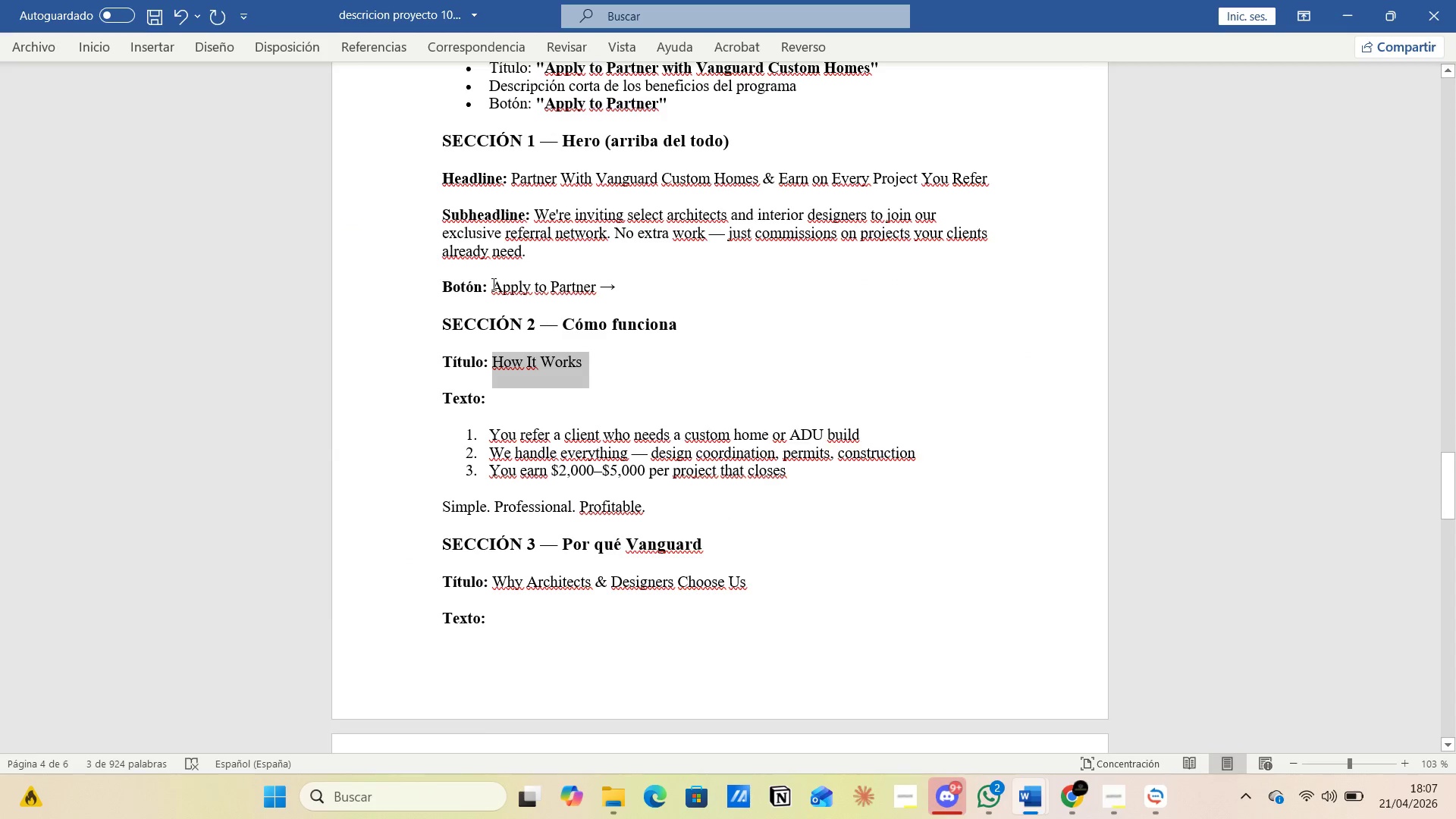 
left_click_drag(start_coordinate=[492, 284], to_coordinate=[588, 284])
 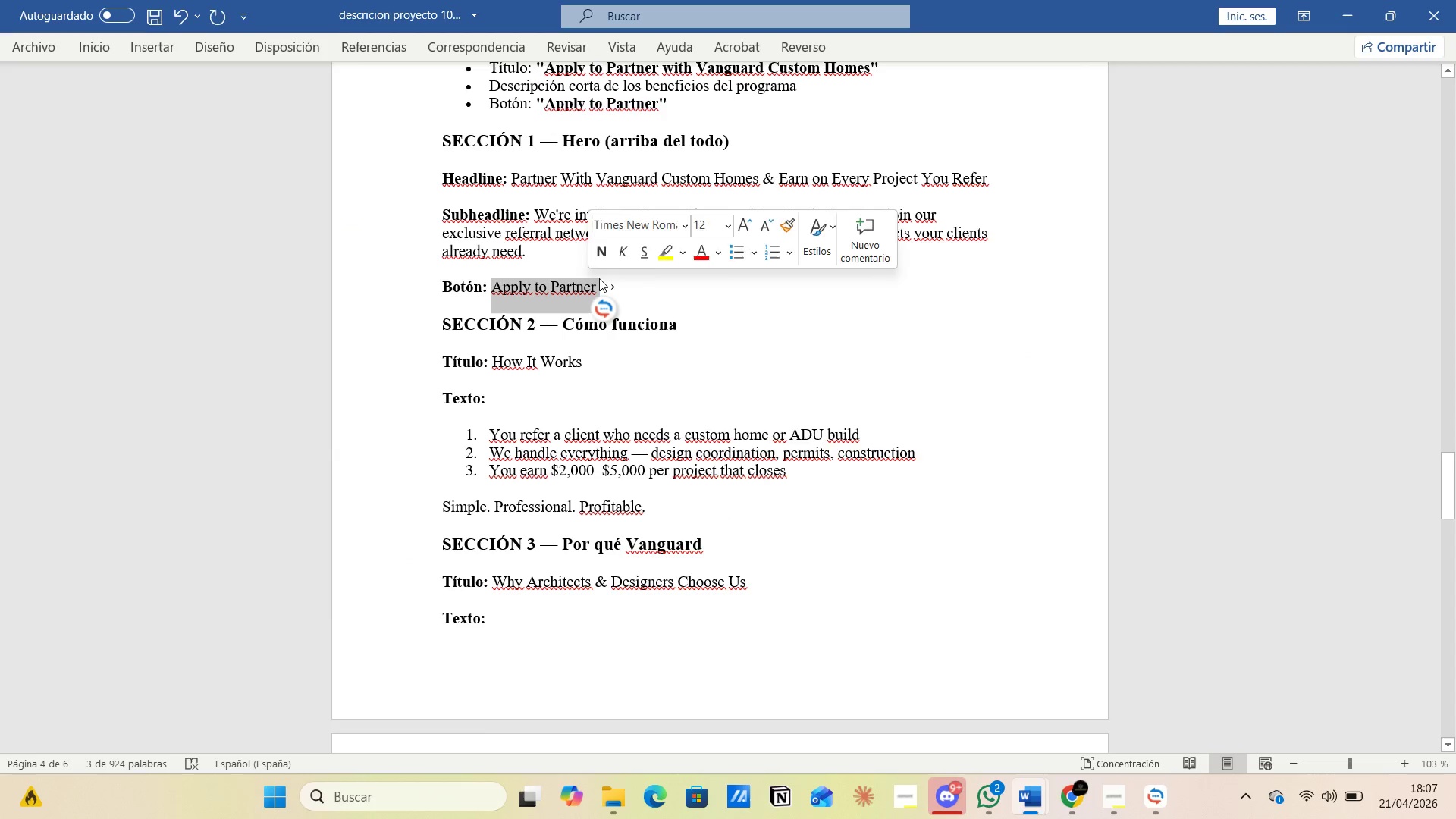 
key(Control+C)
 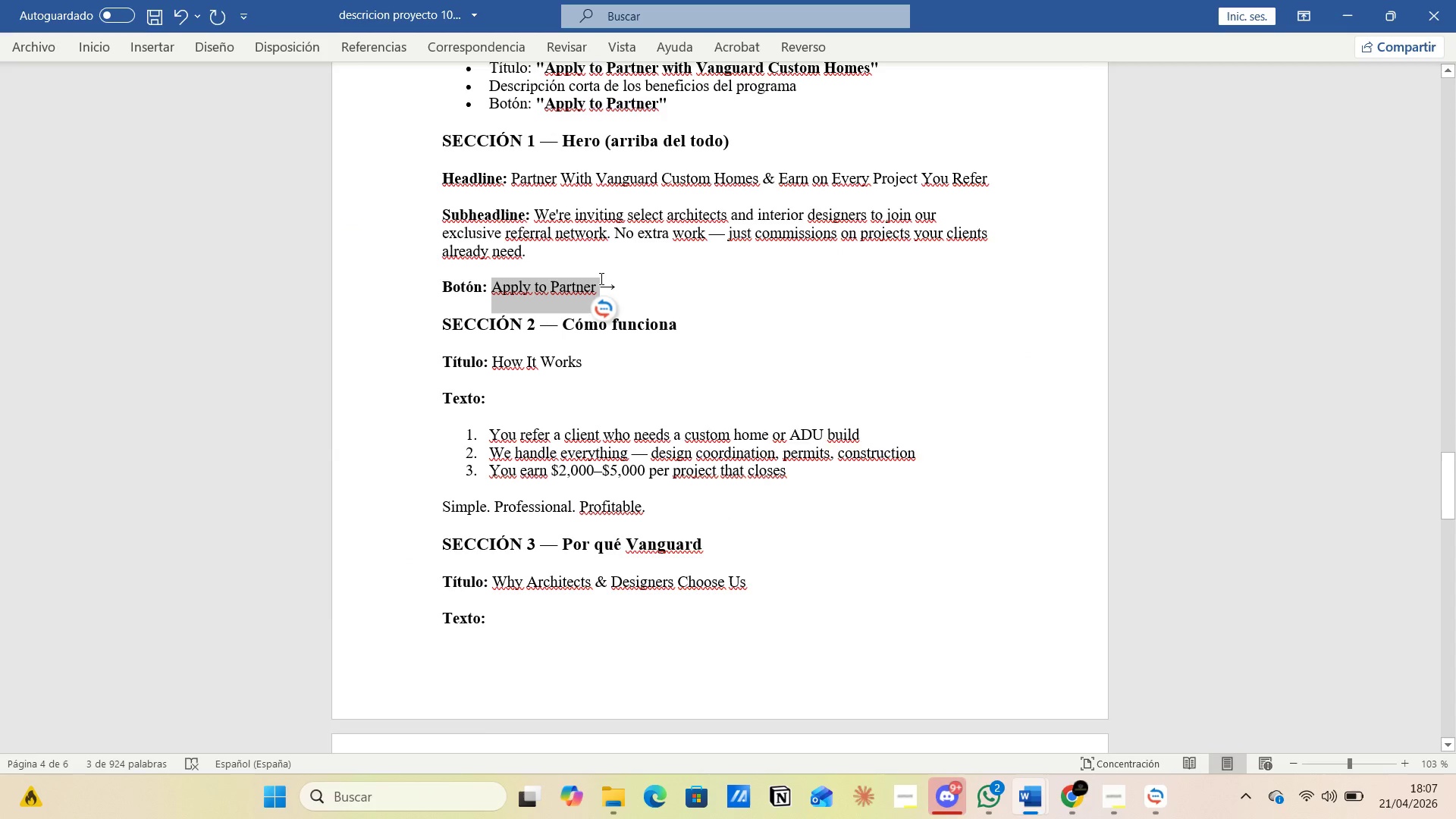 
key(Alt+AltLeft)
 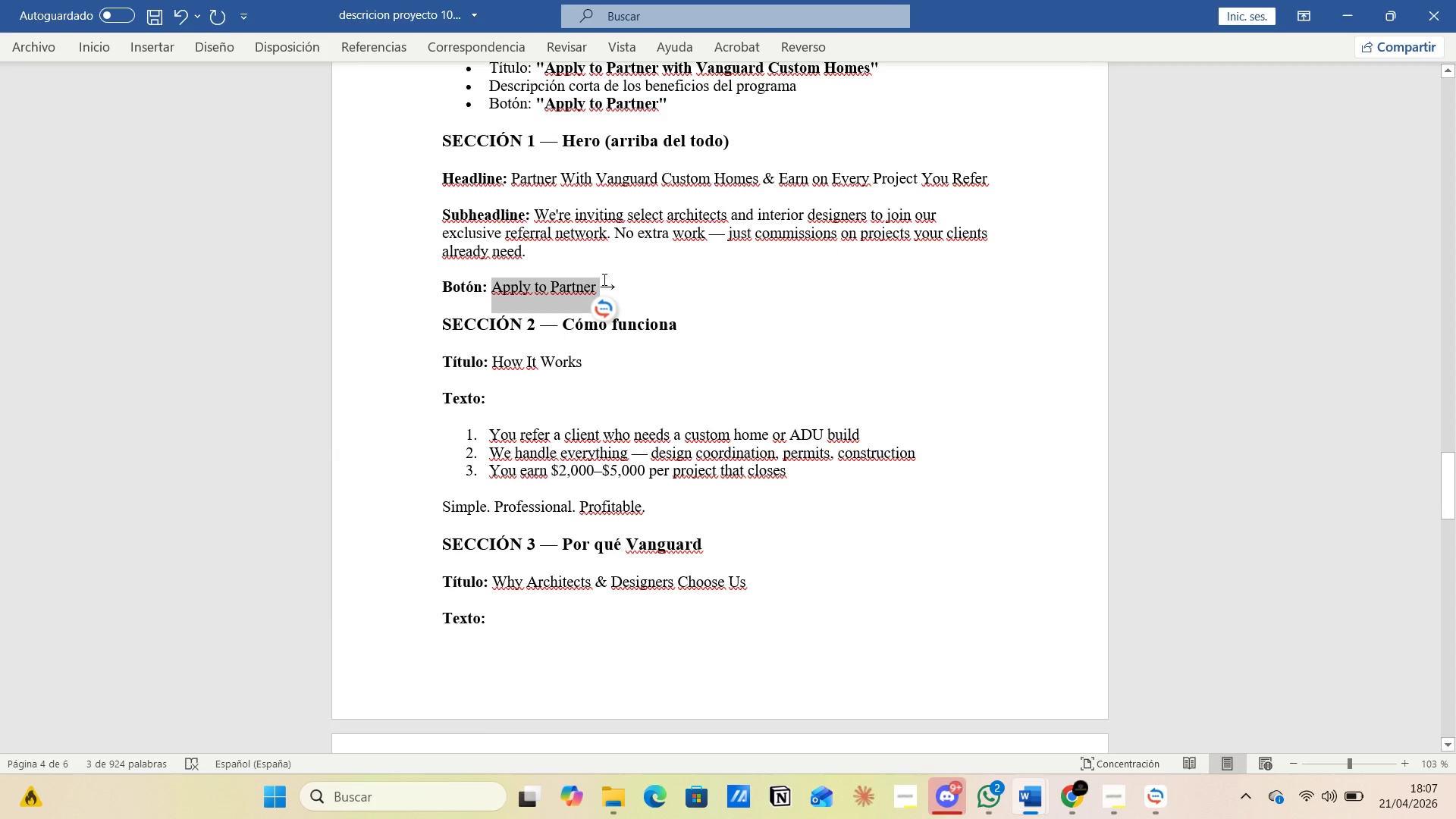 
key(Alt+Tab)
 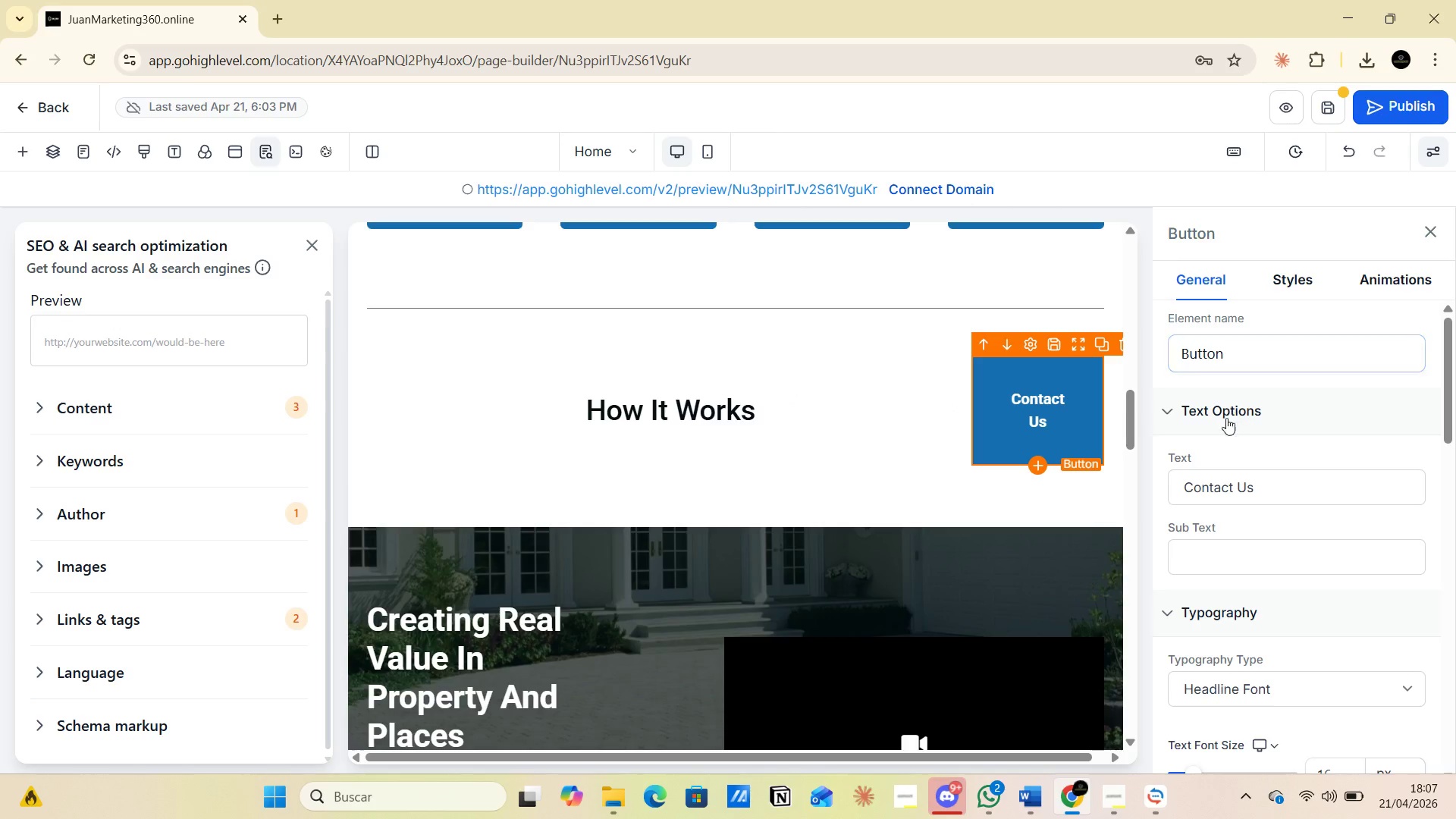 
left_click([1265, 484])
 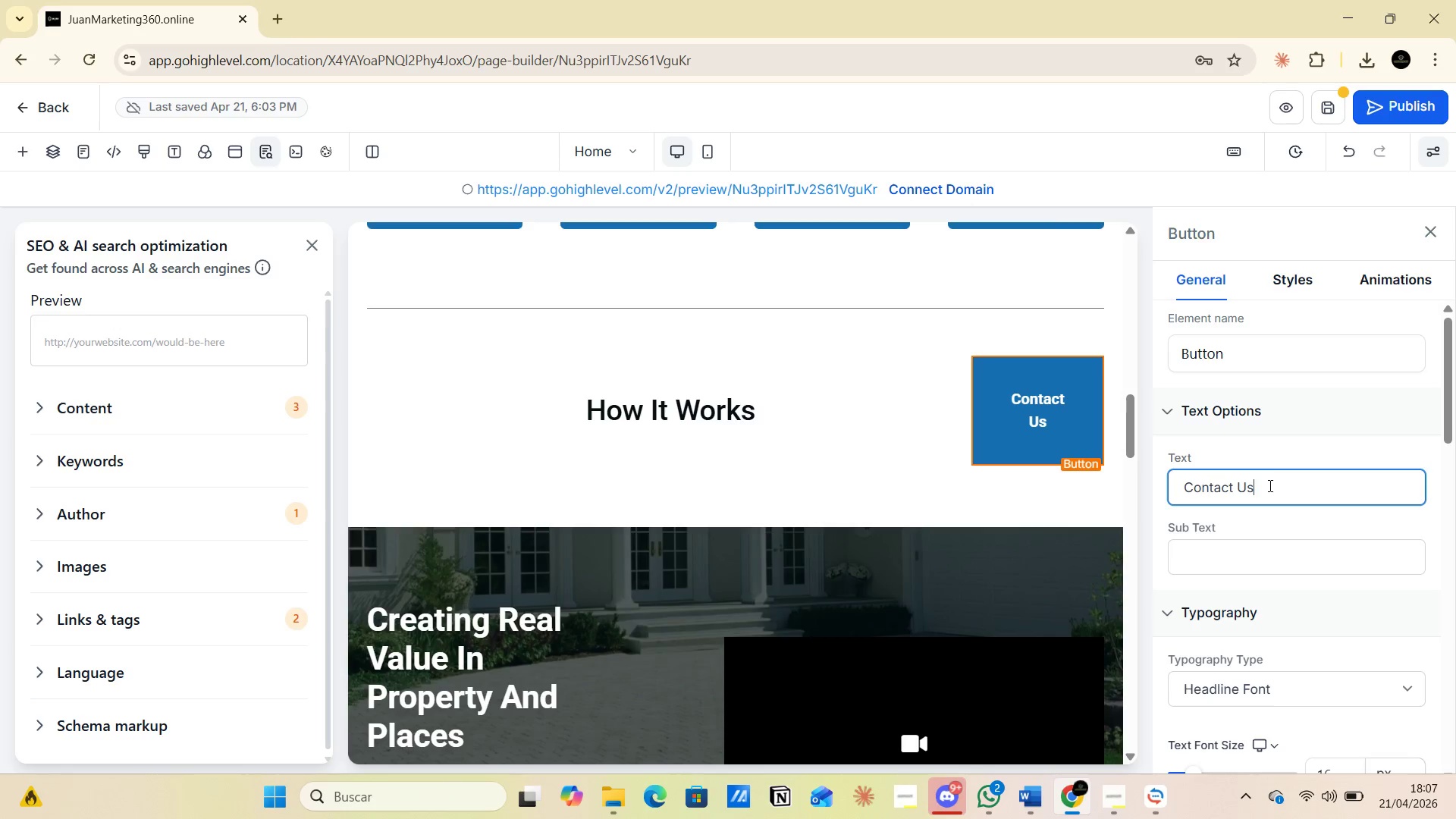 
left_click_drag(start_coordinate=[1269, 485], to_coordinate=[1163, 487])
 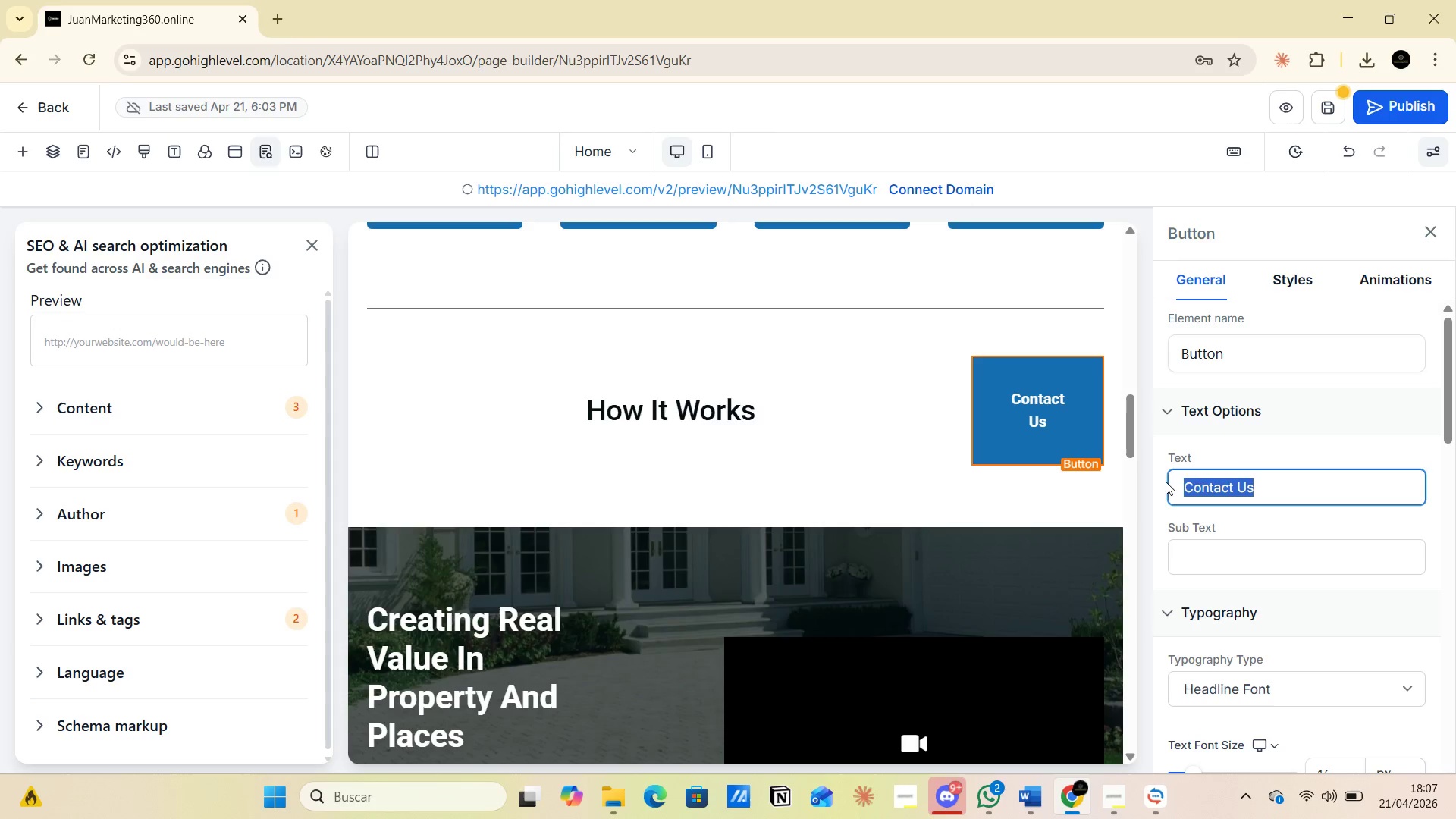 
key(Control+V)
 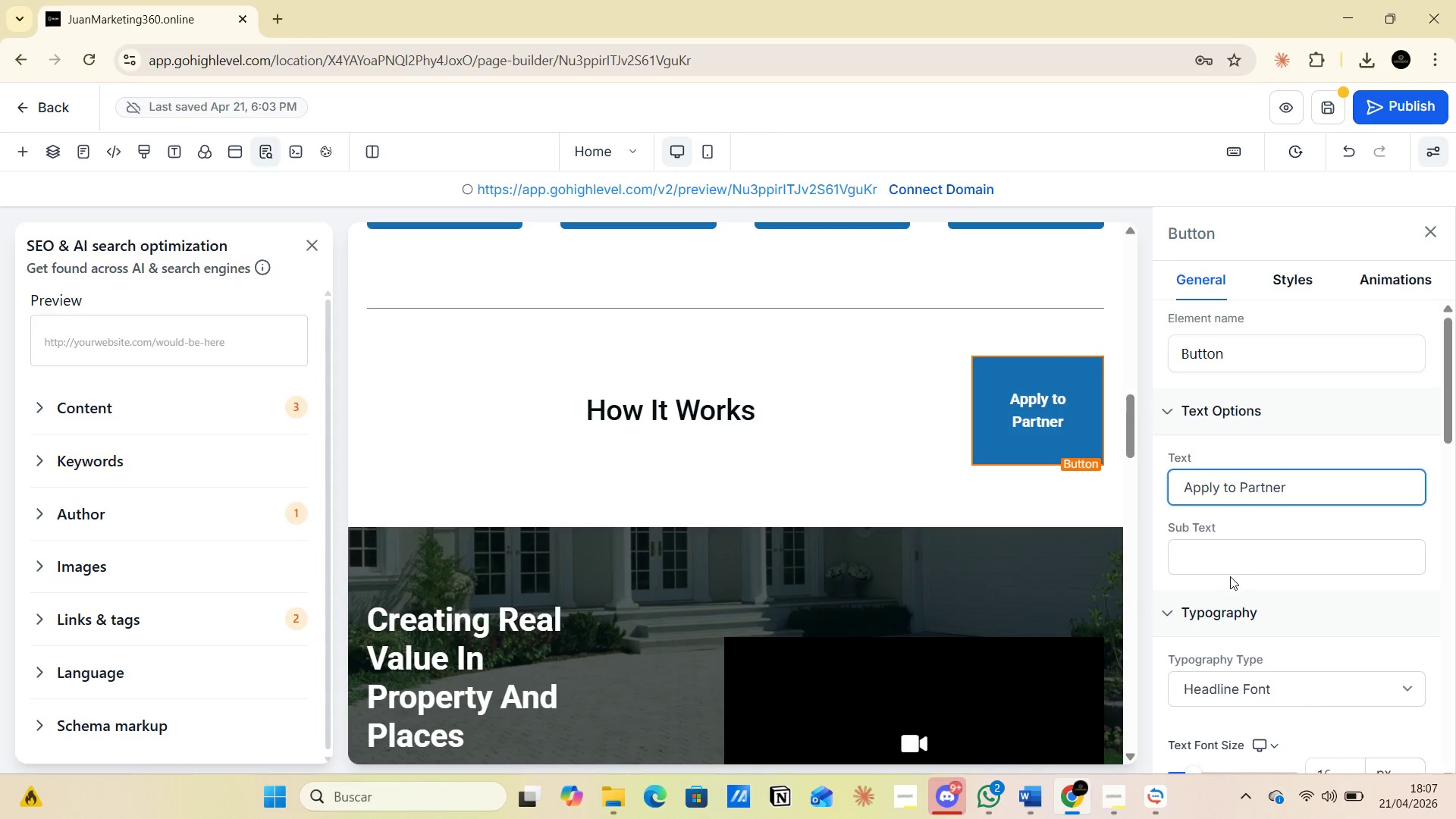 
wait(6.61)
 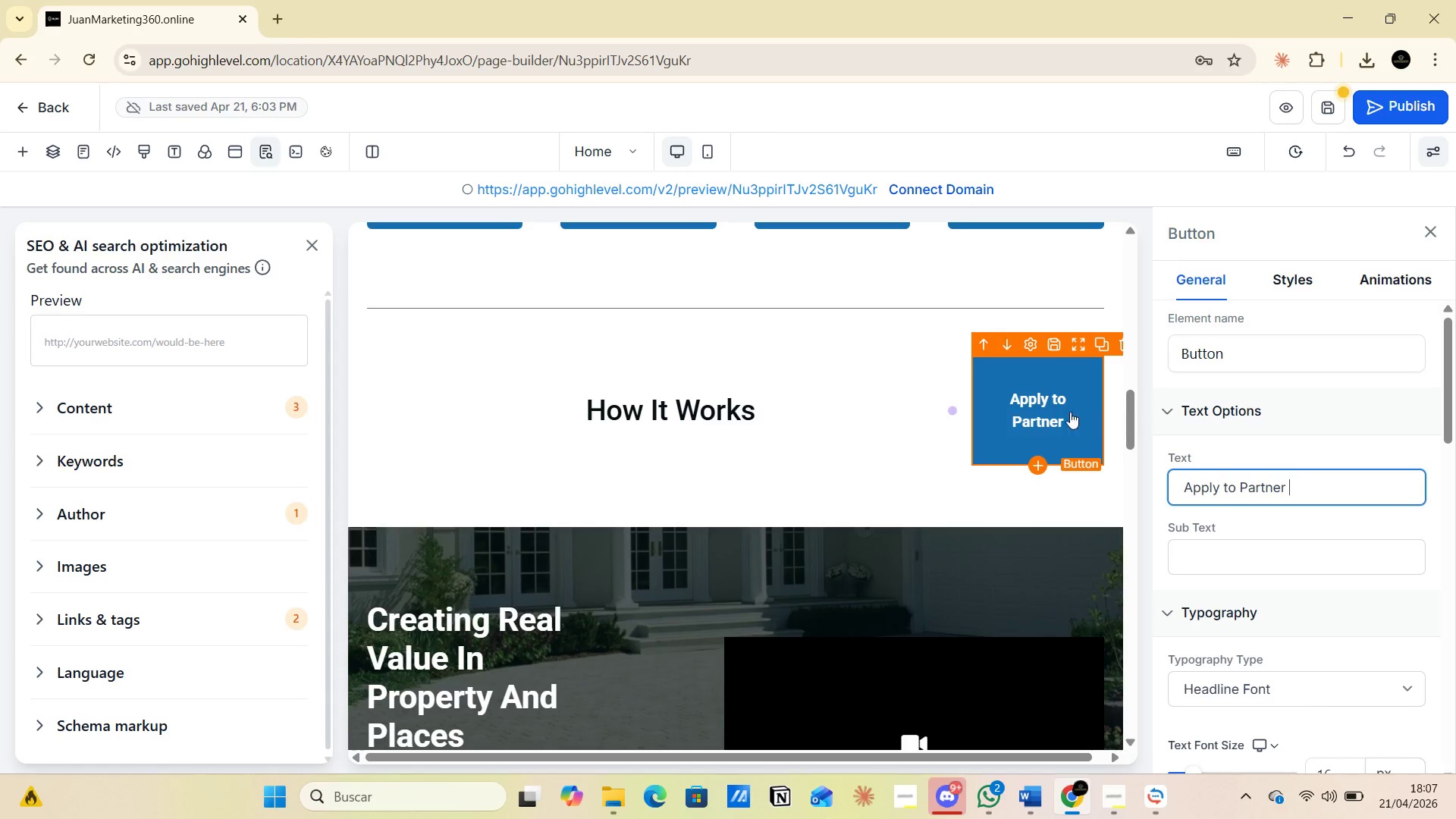 
left_click([1048, 405])
 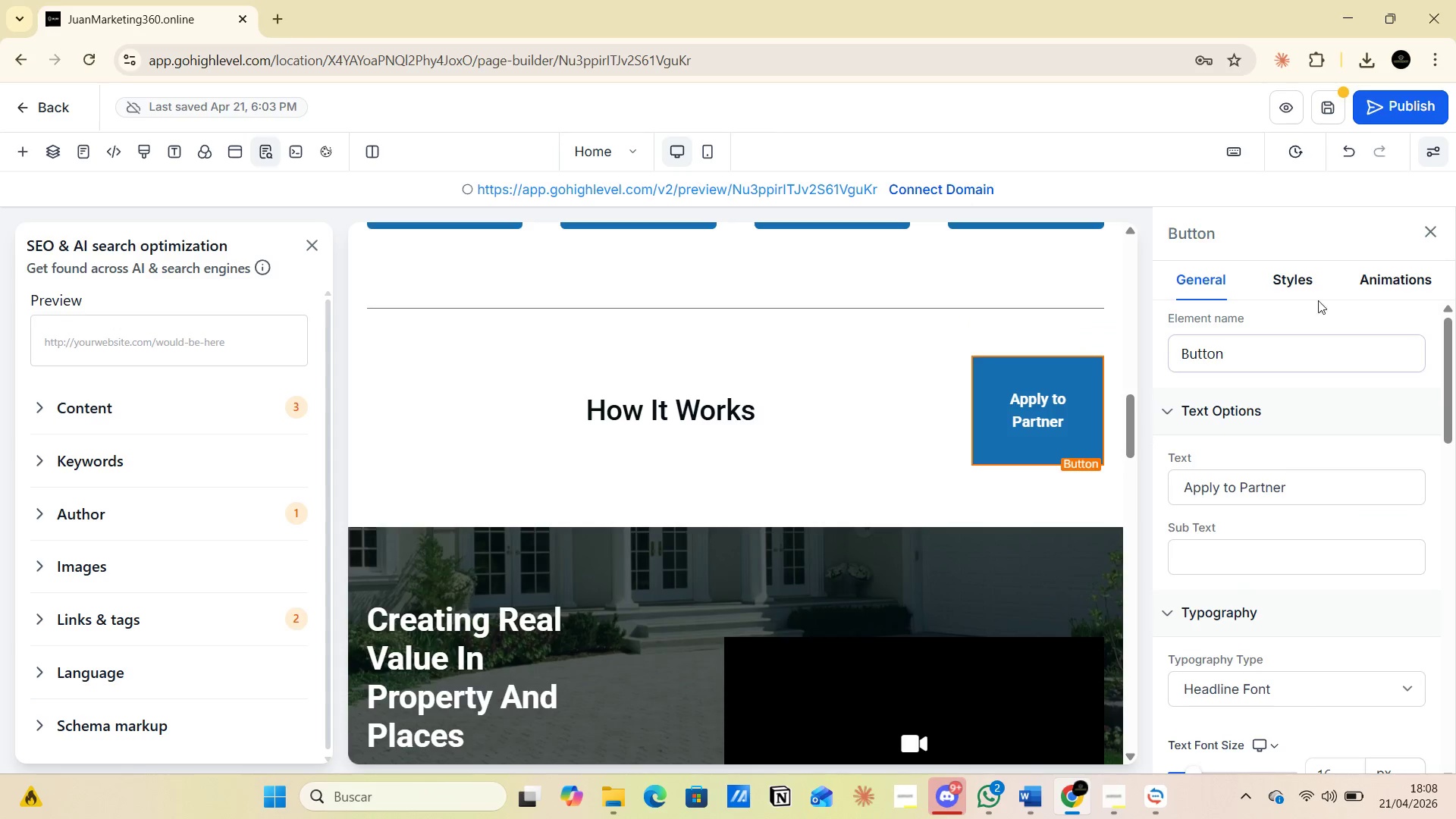 
left_click([1303, 274])
 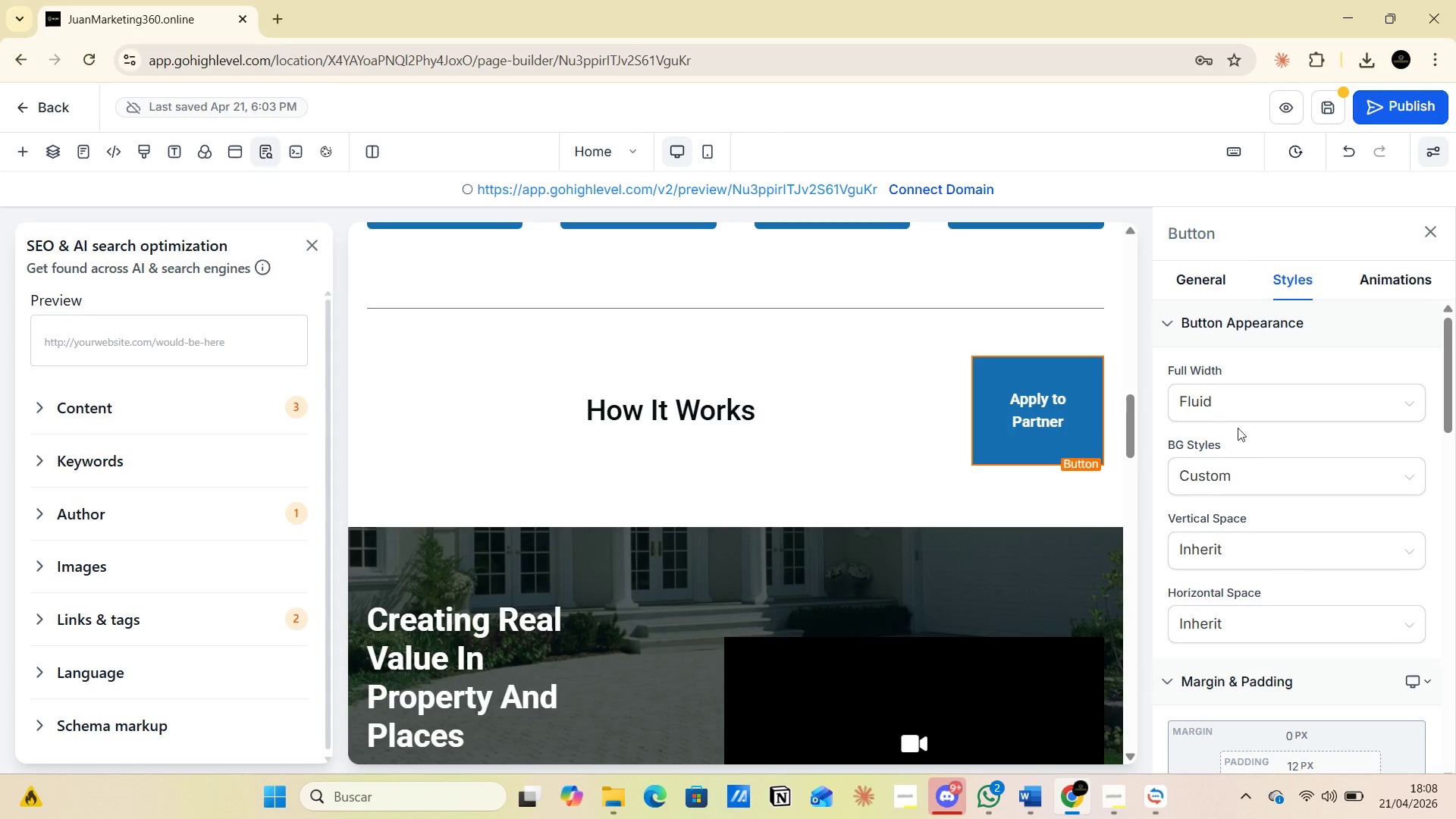 
scroll: coordinate [1256, 617], scroll_direction: down, amount: 6.0
 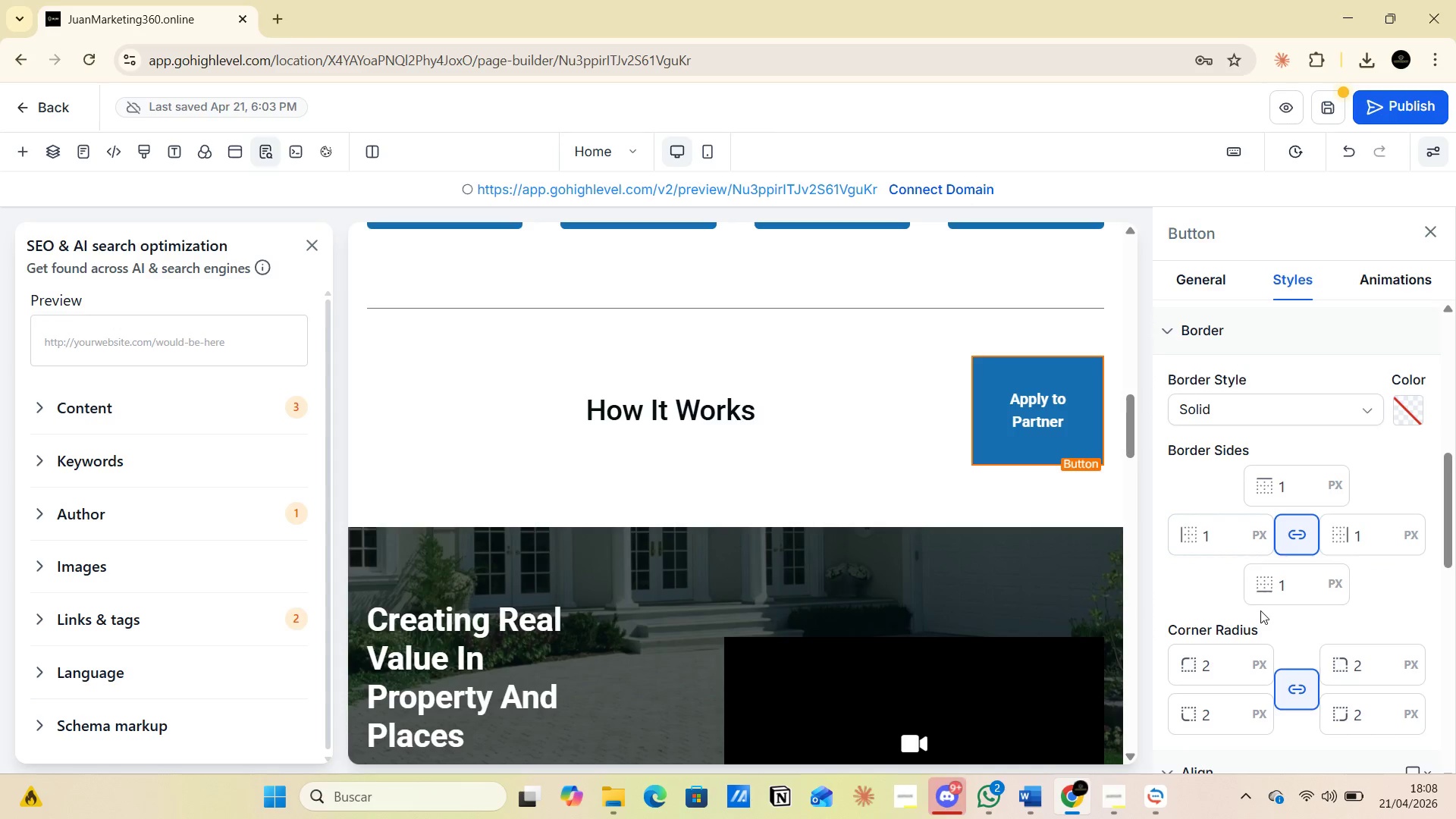 
scroll: coordinate [1269, 558], scroll_direction: up, amount: 5.0
 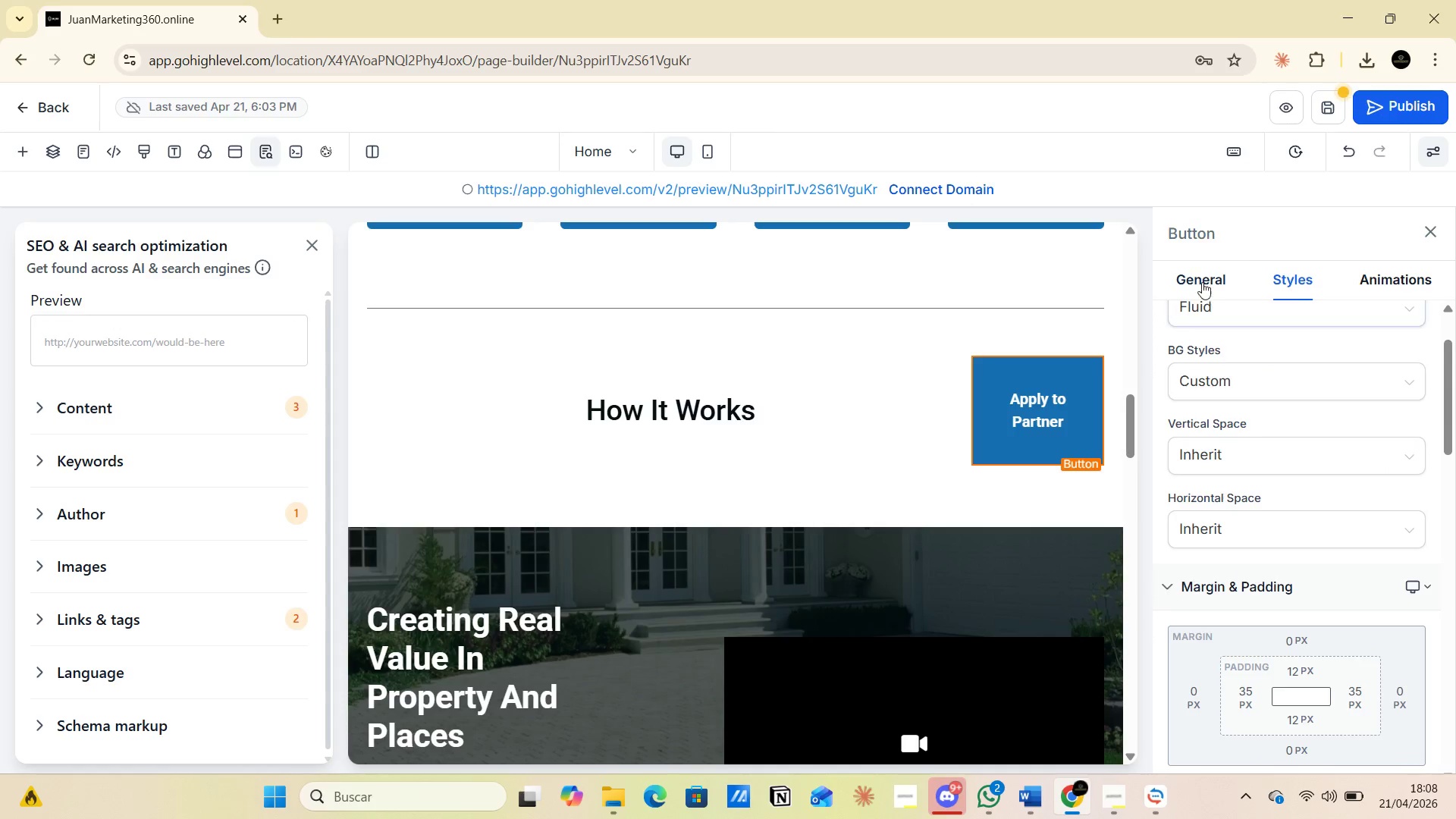 
left_click([1200, 281])
 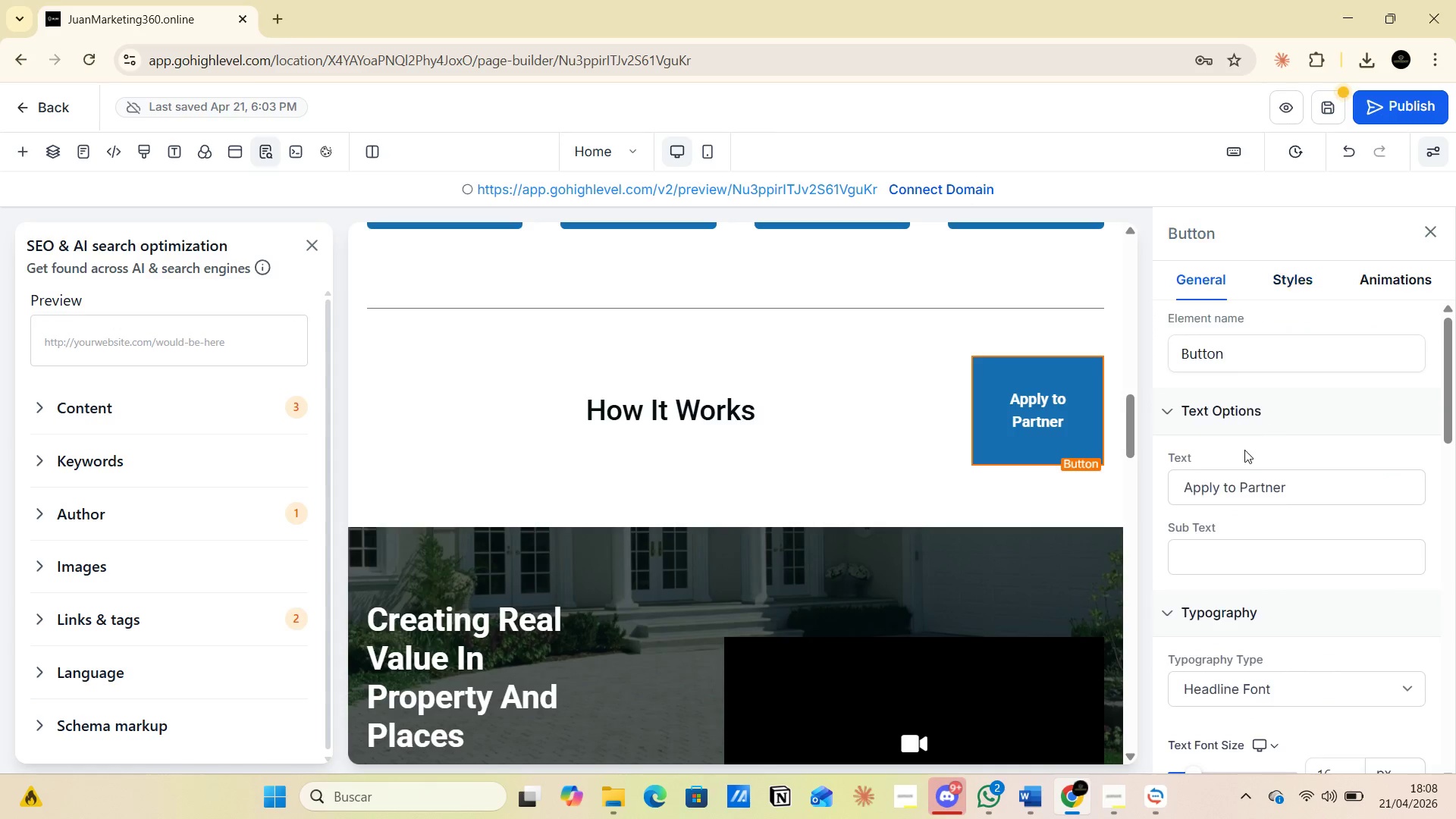 
scroll: coordinate [1248, 460], scroll_direction: down, amount: 4.0
 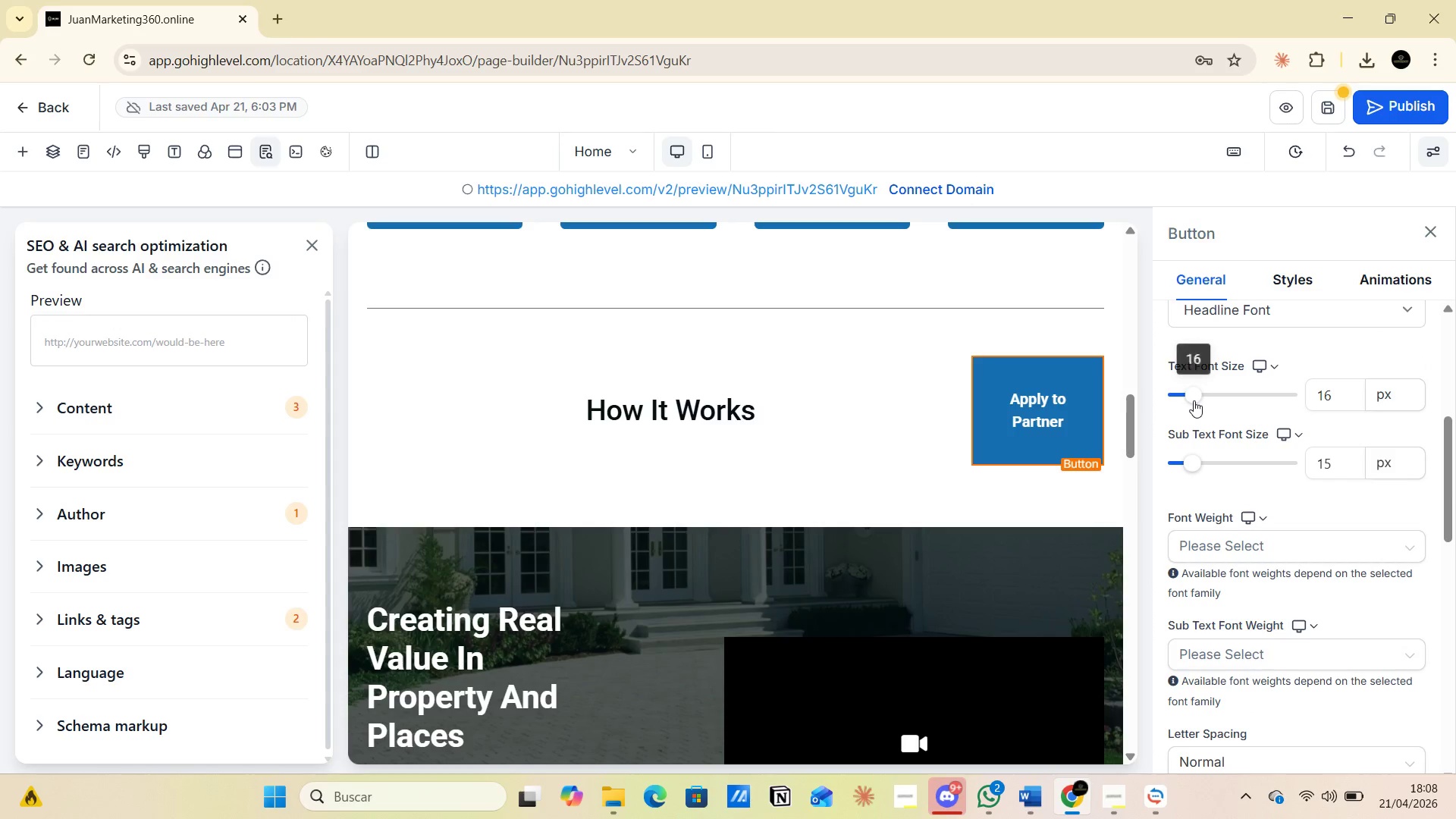 
left_click_drag(start_coordinate=[1195, 397], to_coordinate=[1190, 396])
 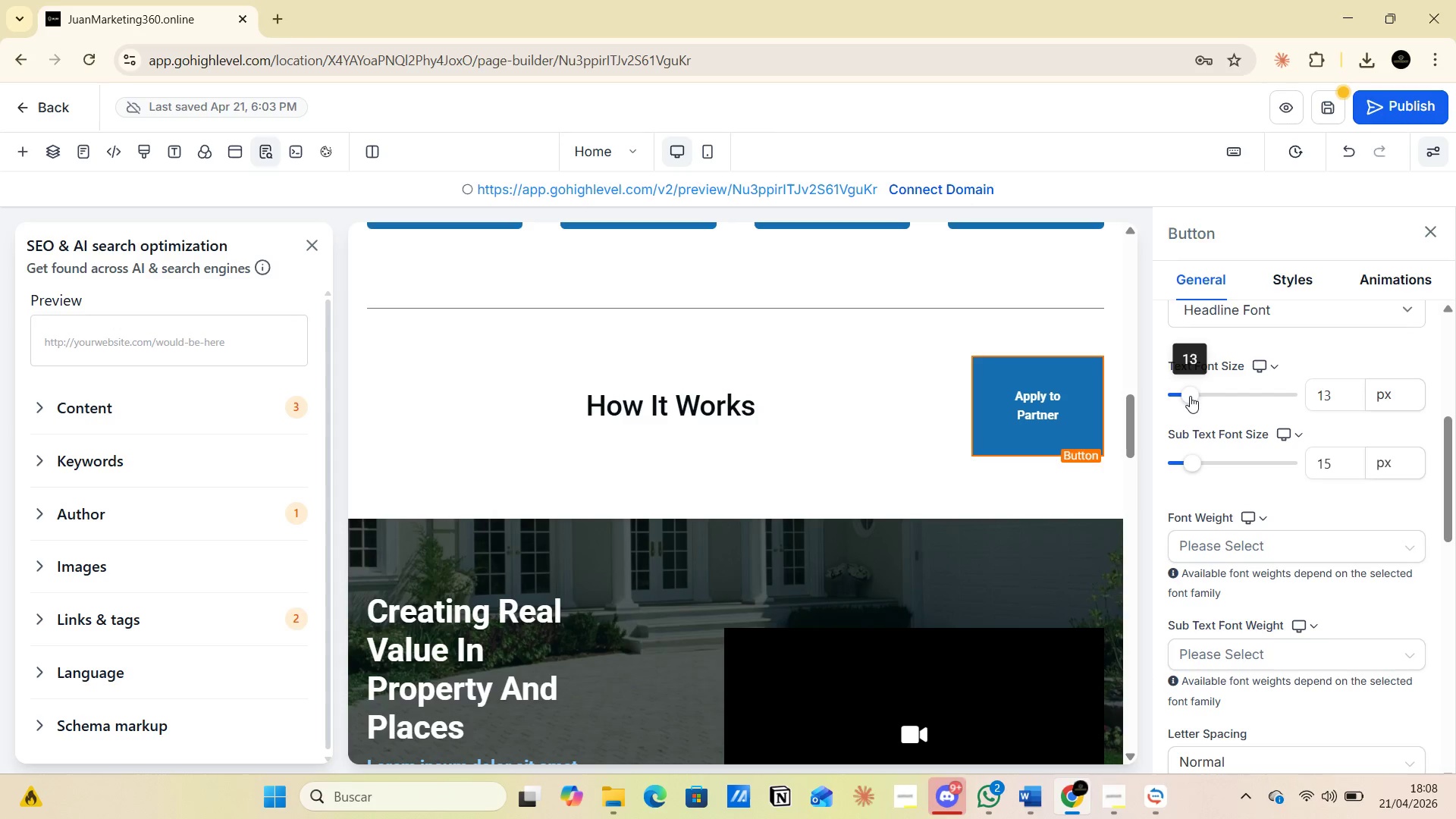 
left_click_drag(start_coordinate=[1190, 396], to_coordinate=[1196, 396])
 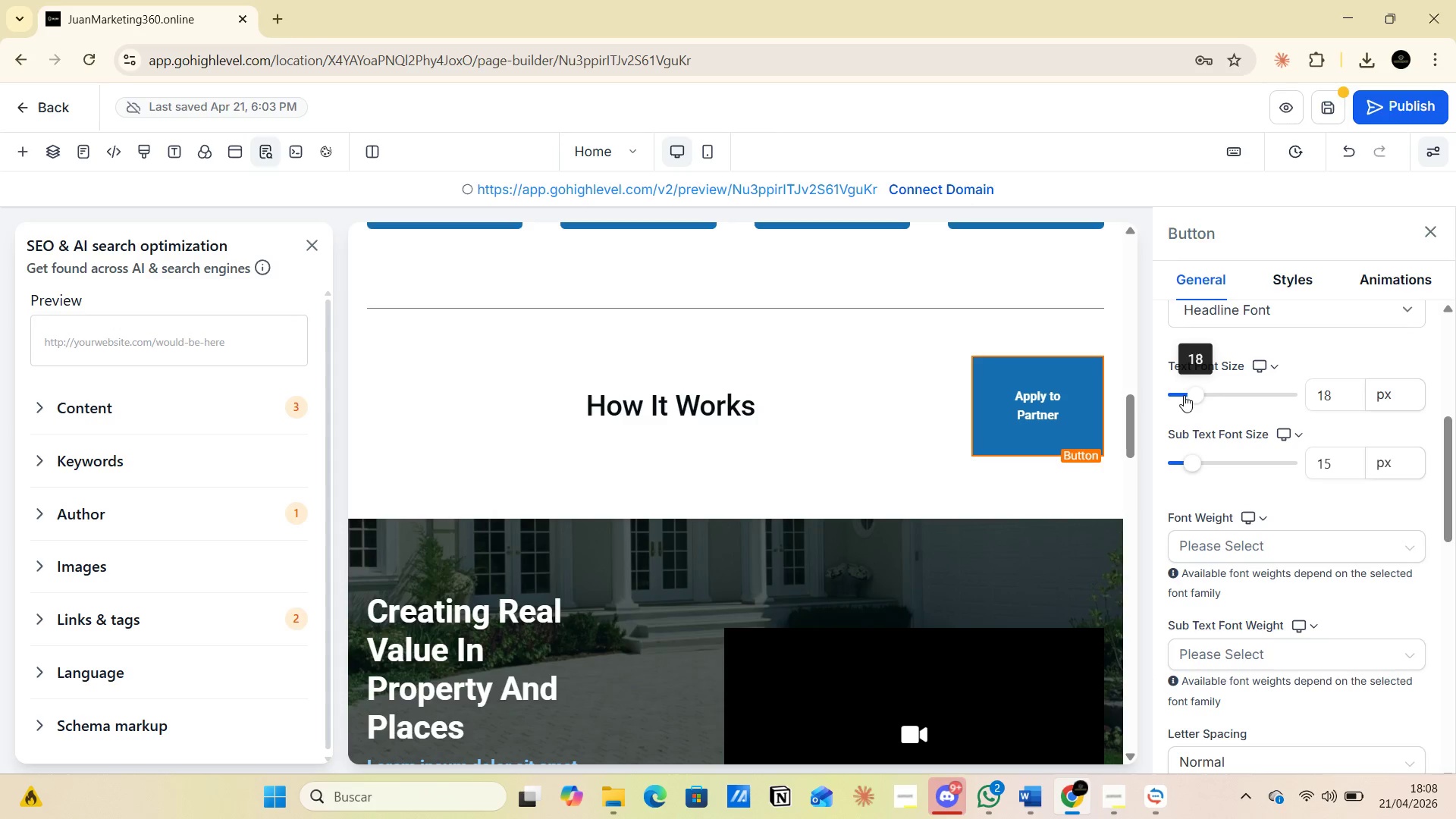 
left_click([1196, 396])
 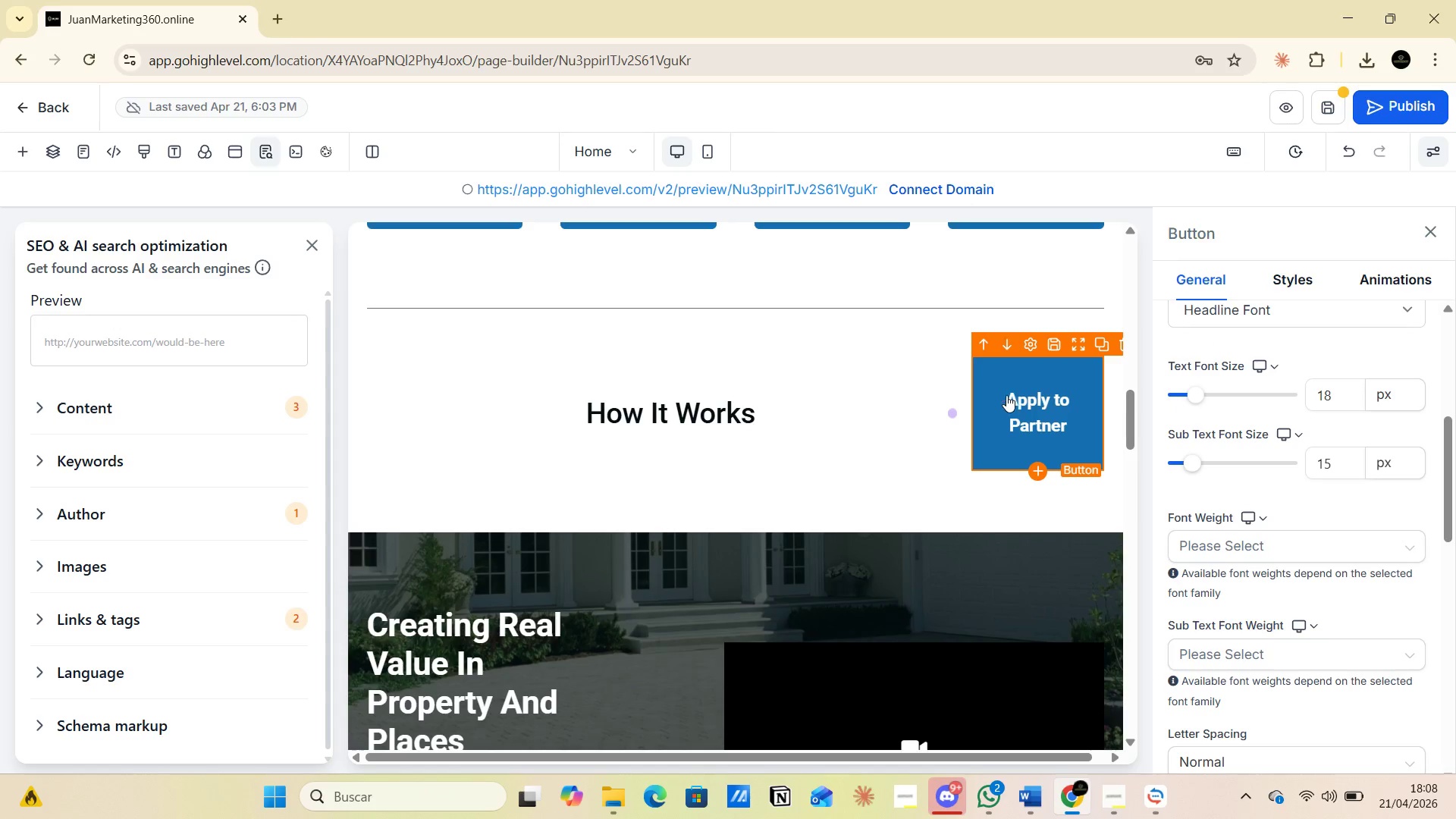 
mouse_move([956, 402])
 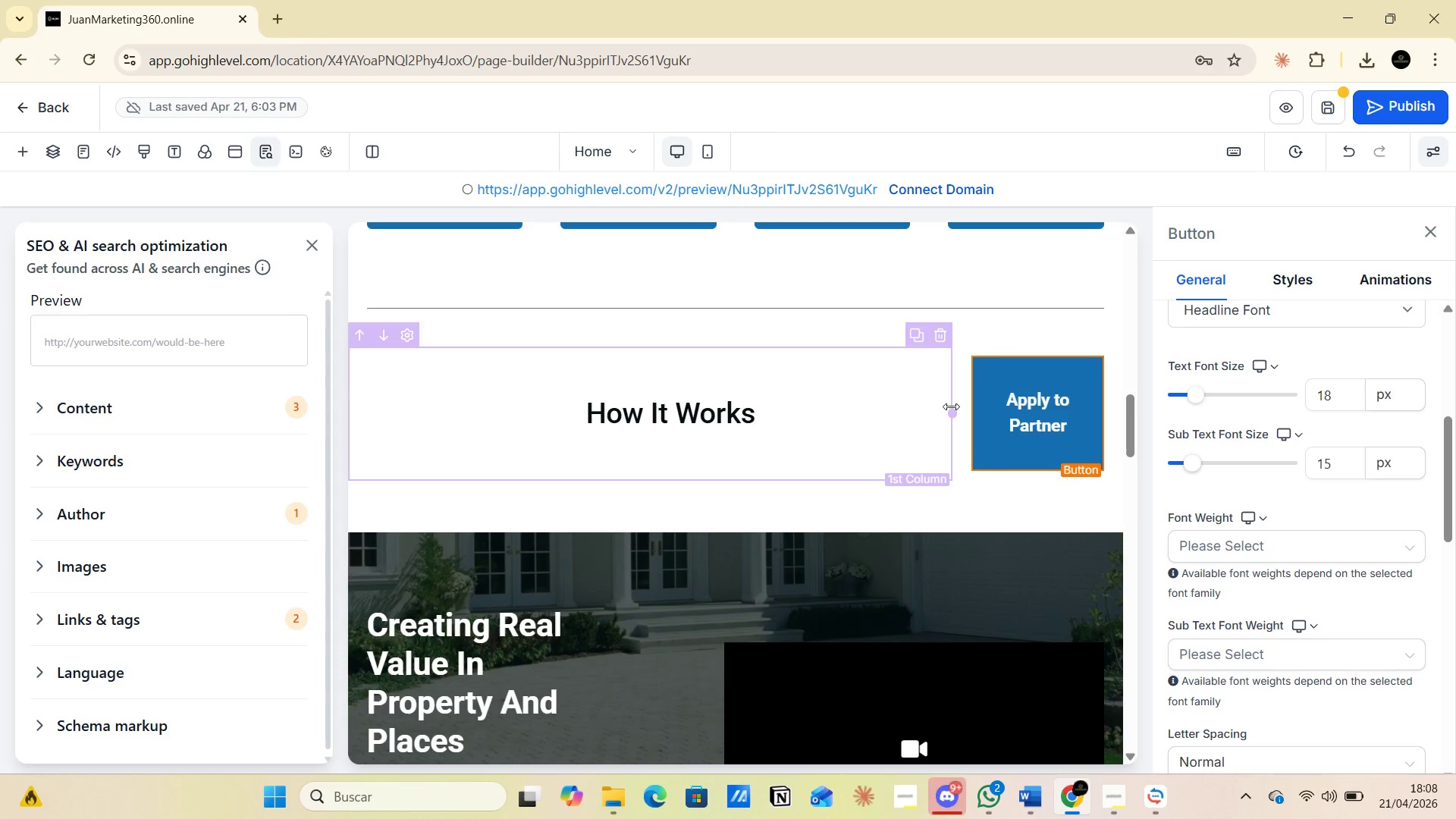 
left_click_drag(start_coordinate=[951, 406], to_coordinate=[926, 406])
 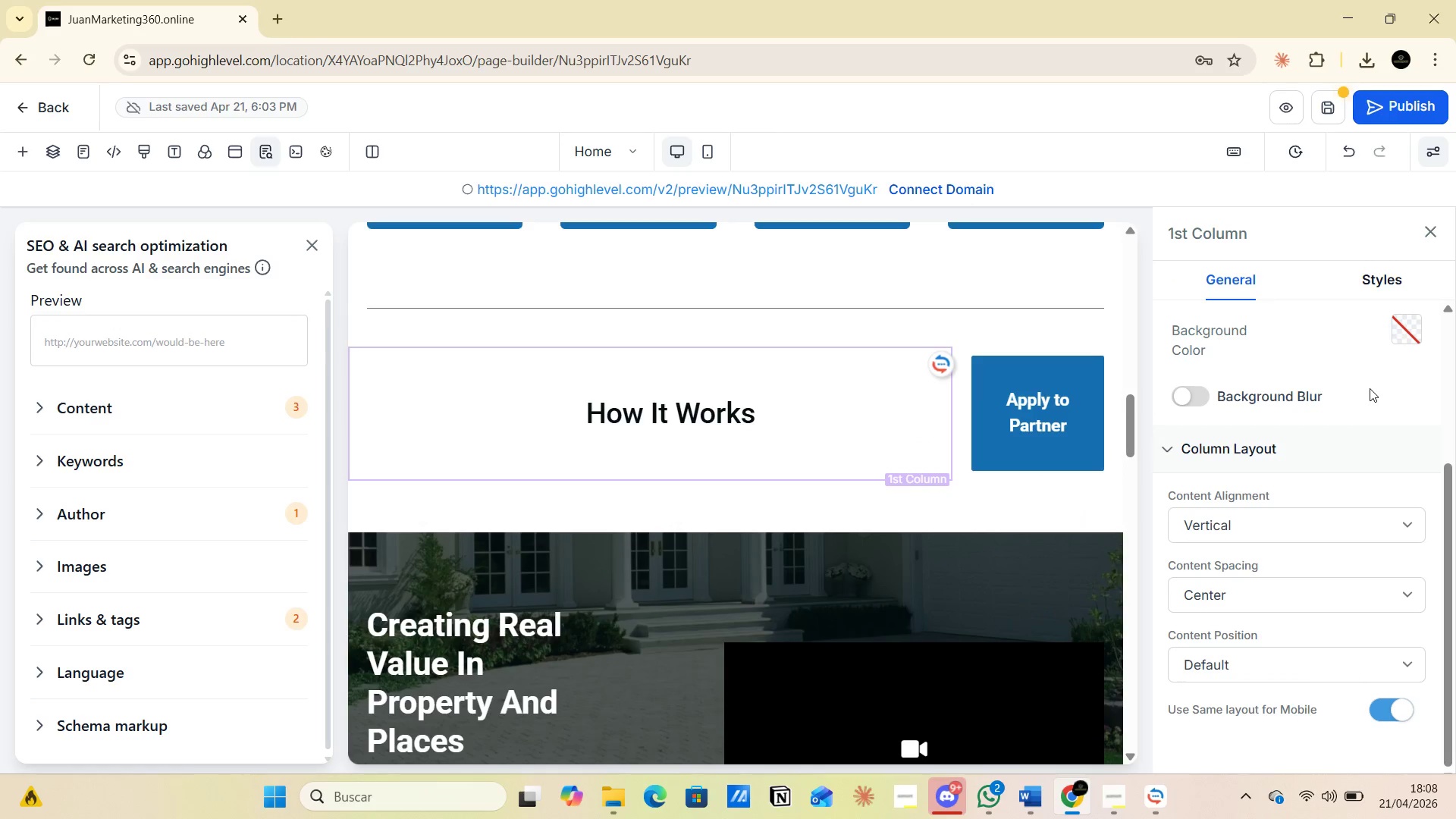 
wait(6.44)
 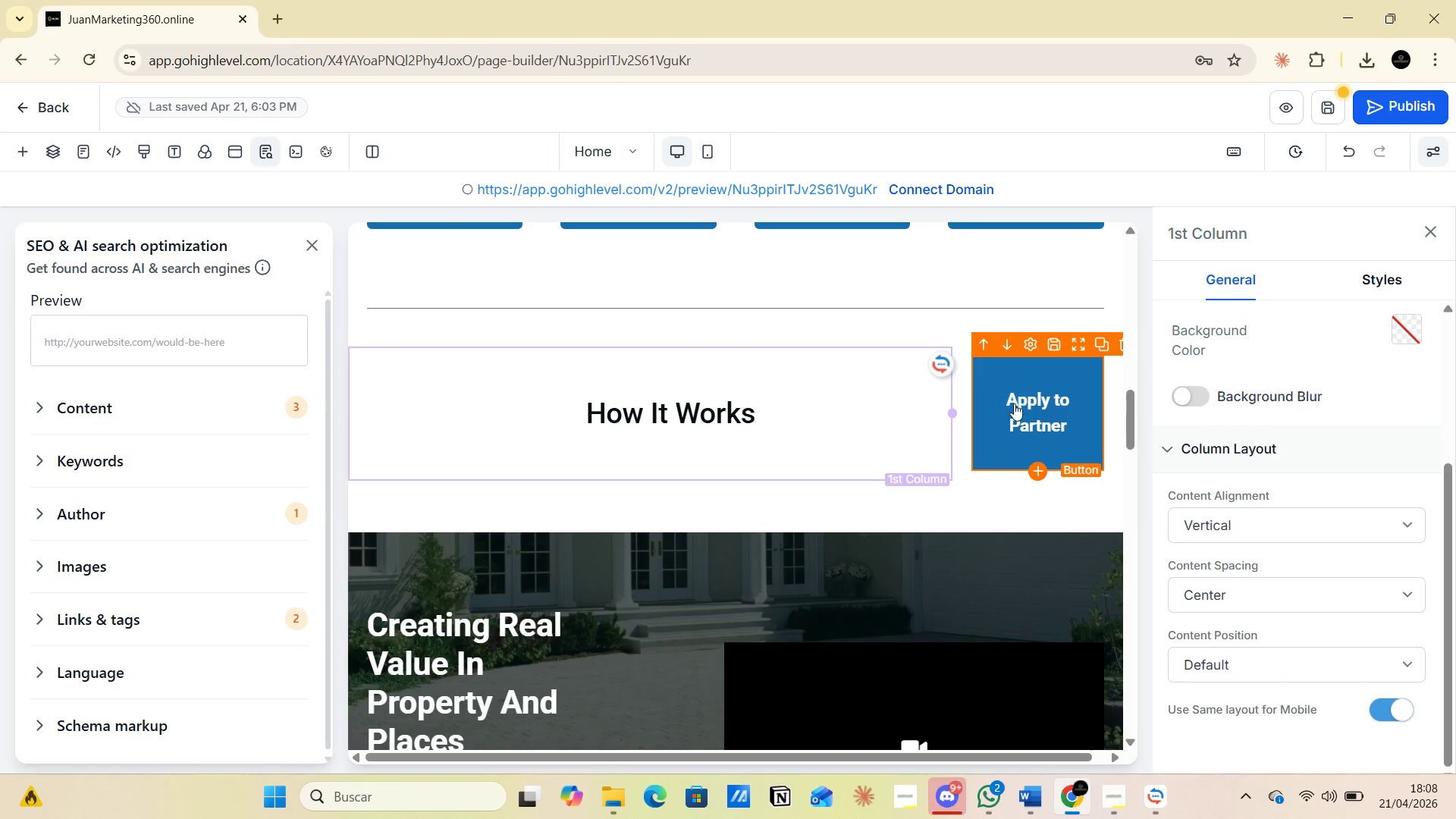 
left_click([1326, 102])
 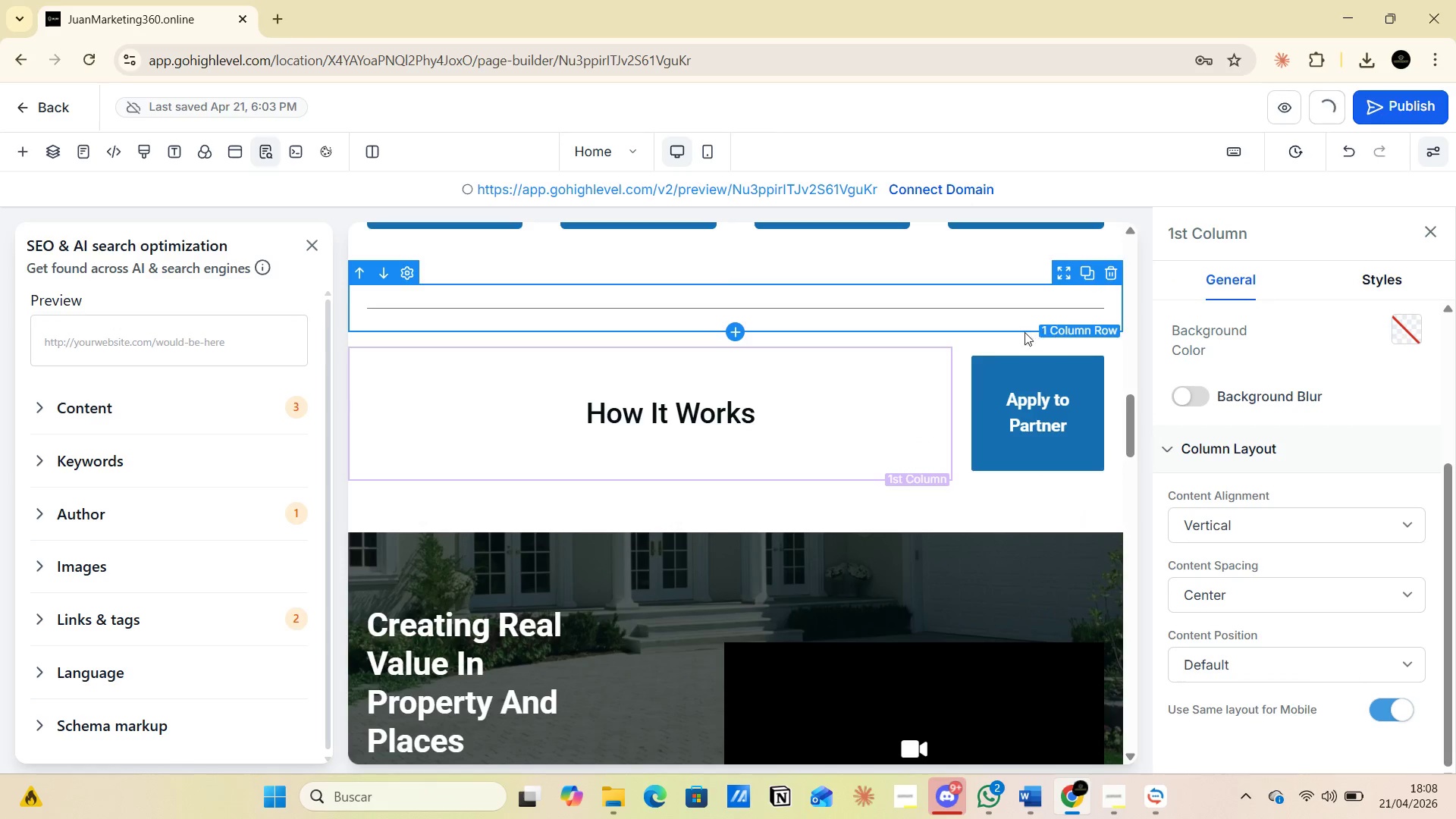 
key(Alt+AltLeft)
 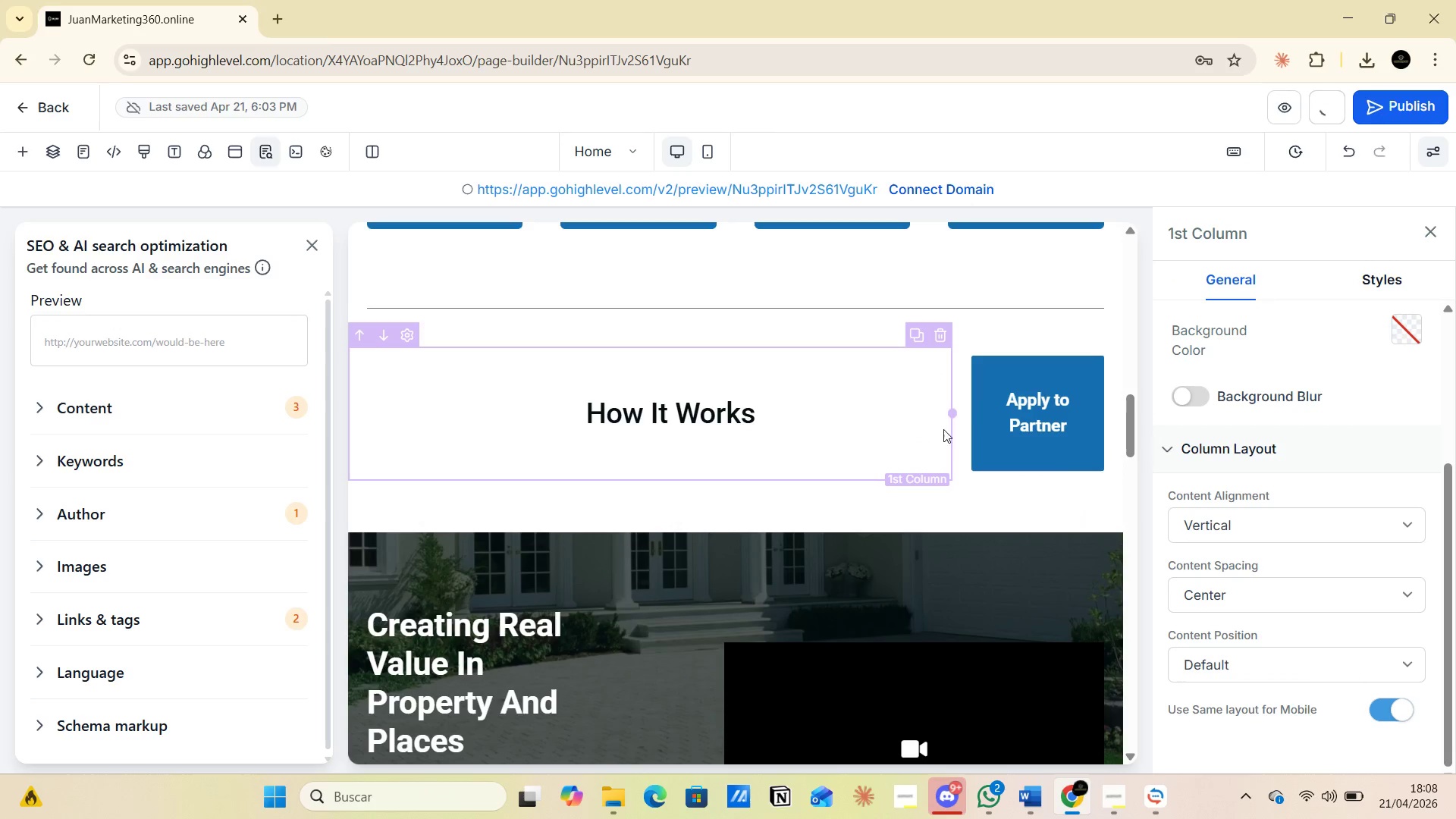 
key(Alt+Tab)
 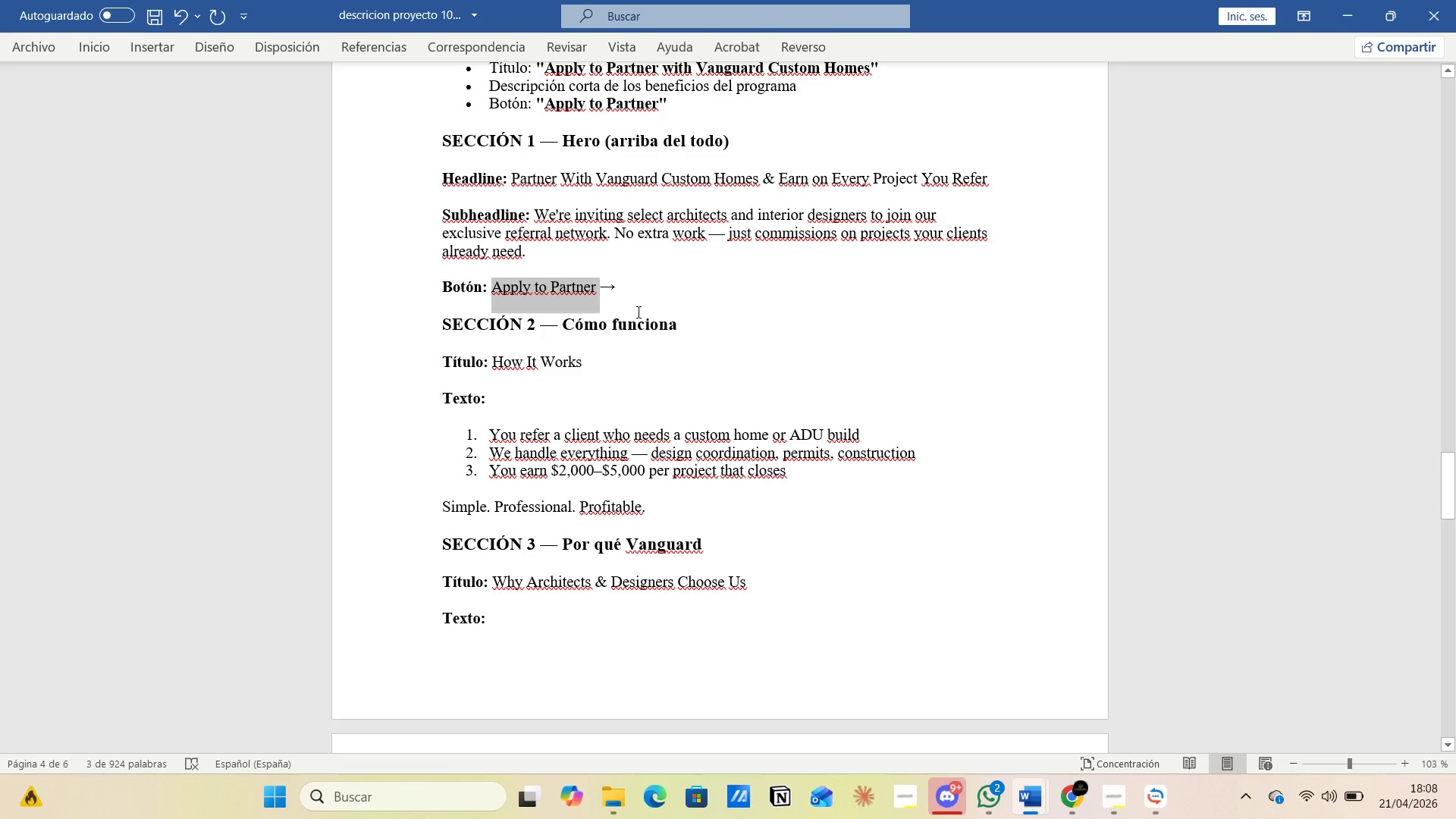 
scroll: coordinate [638, 312], scroll_direction: down, amount: 2.0
 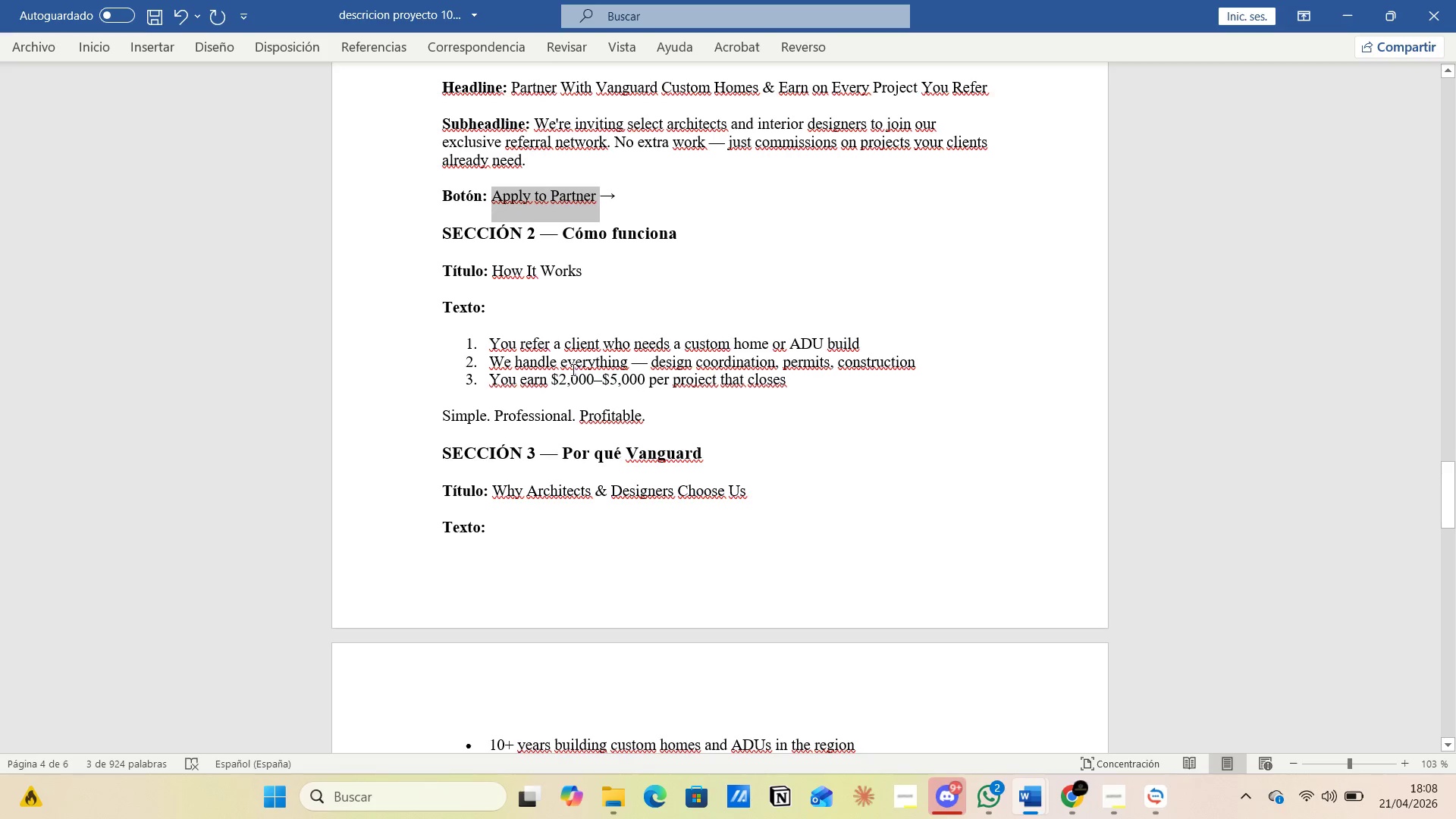 
wait(7.01)
 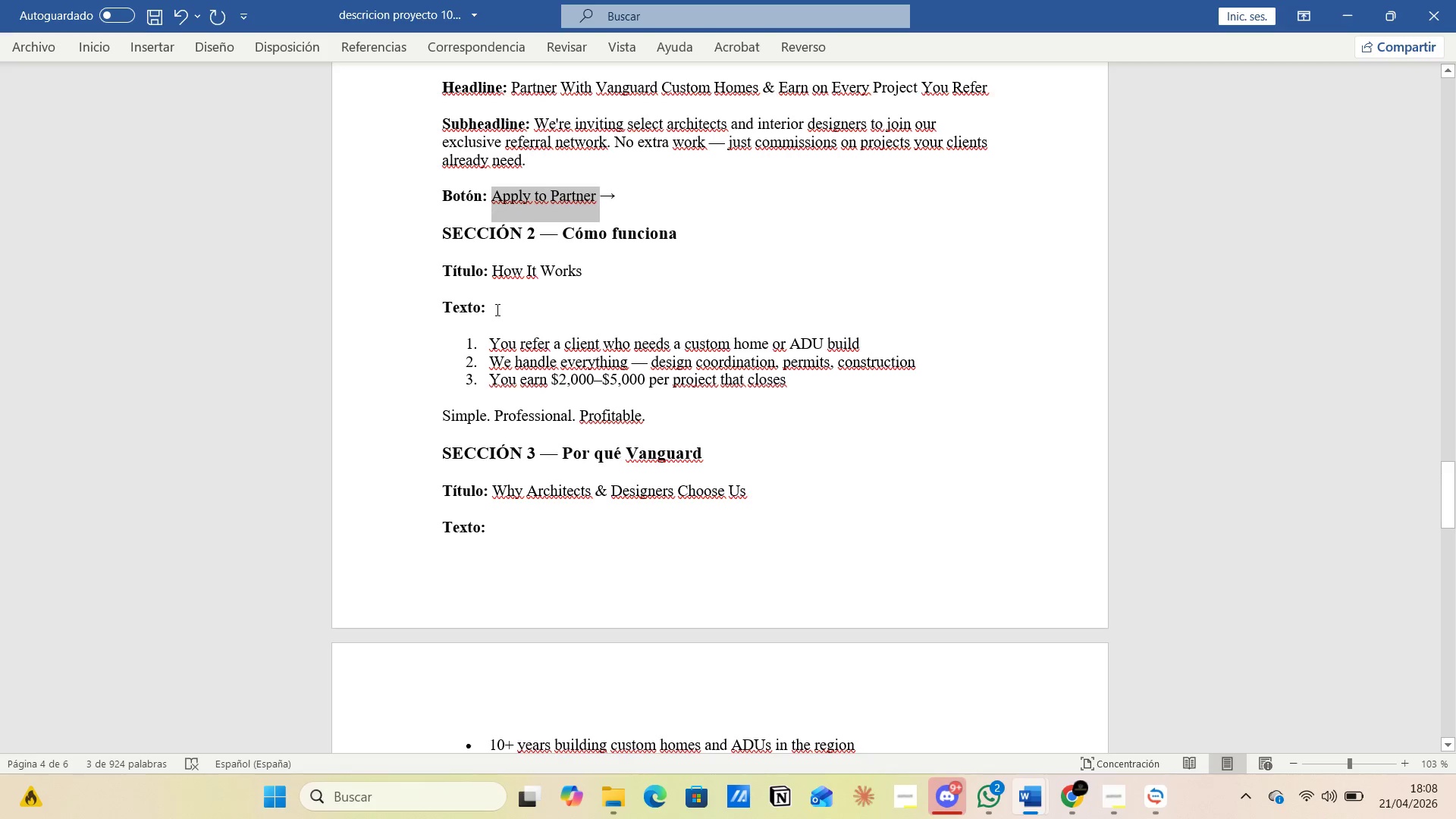 
left_click_drag(start_coordinate=[479, 339], to_coordinate=[903, 341])
 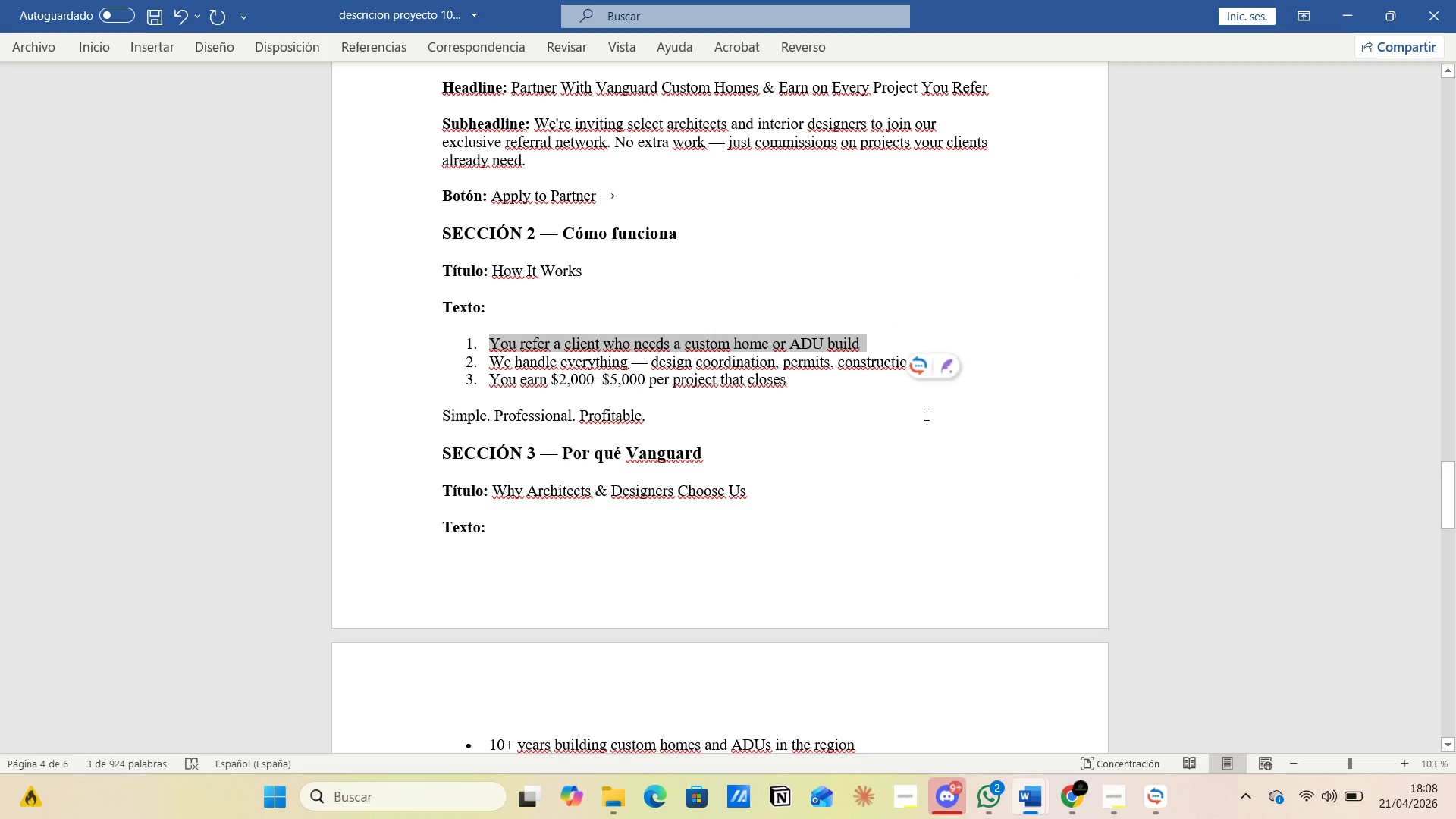 
key(Alt+AltLeft)
 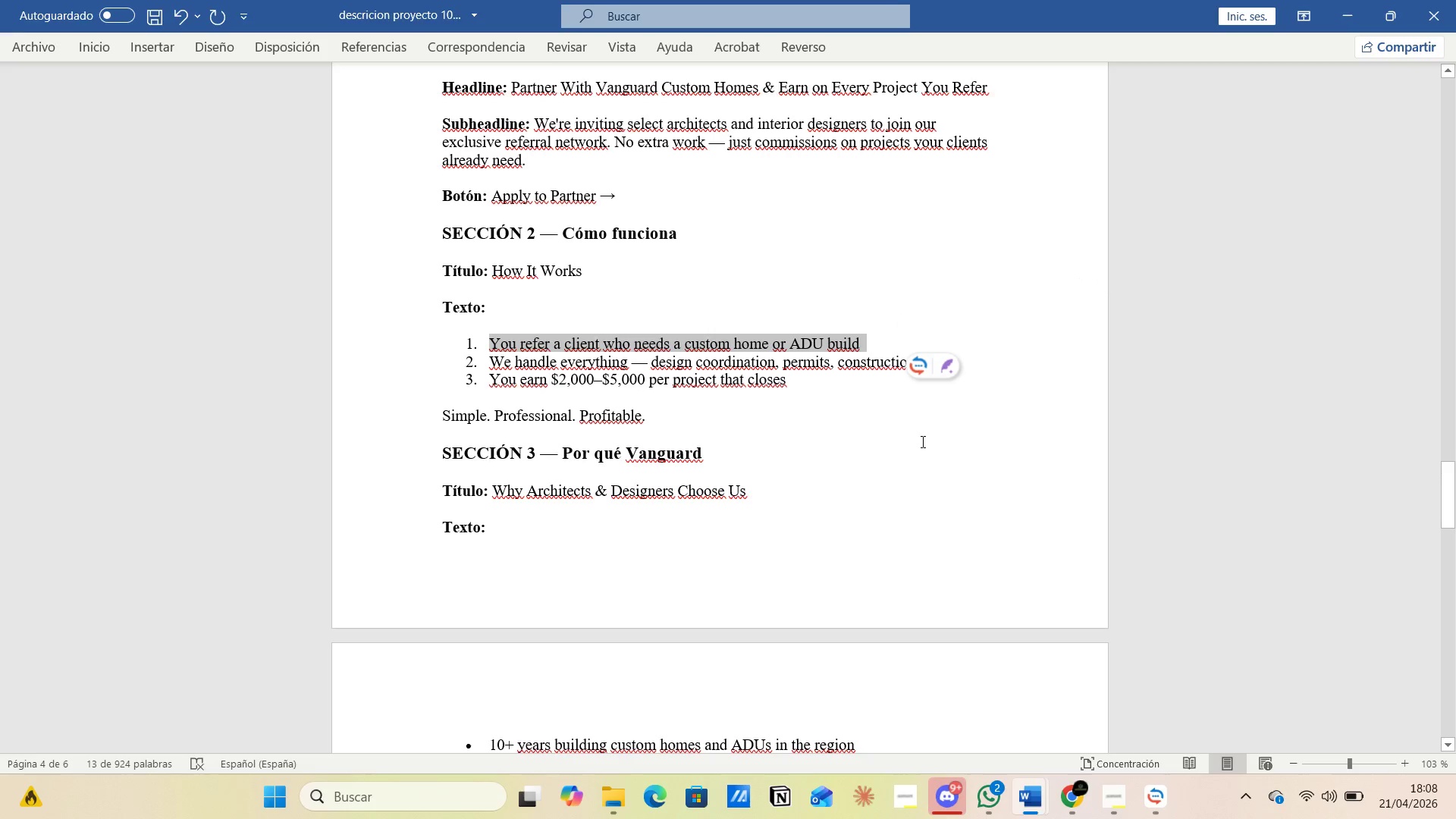 
key(Alt+Tab)
 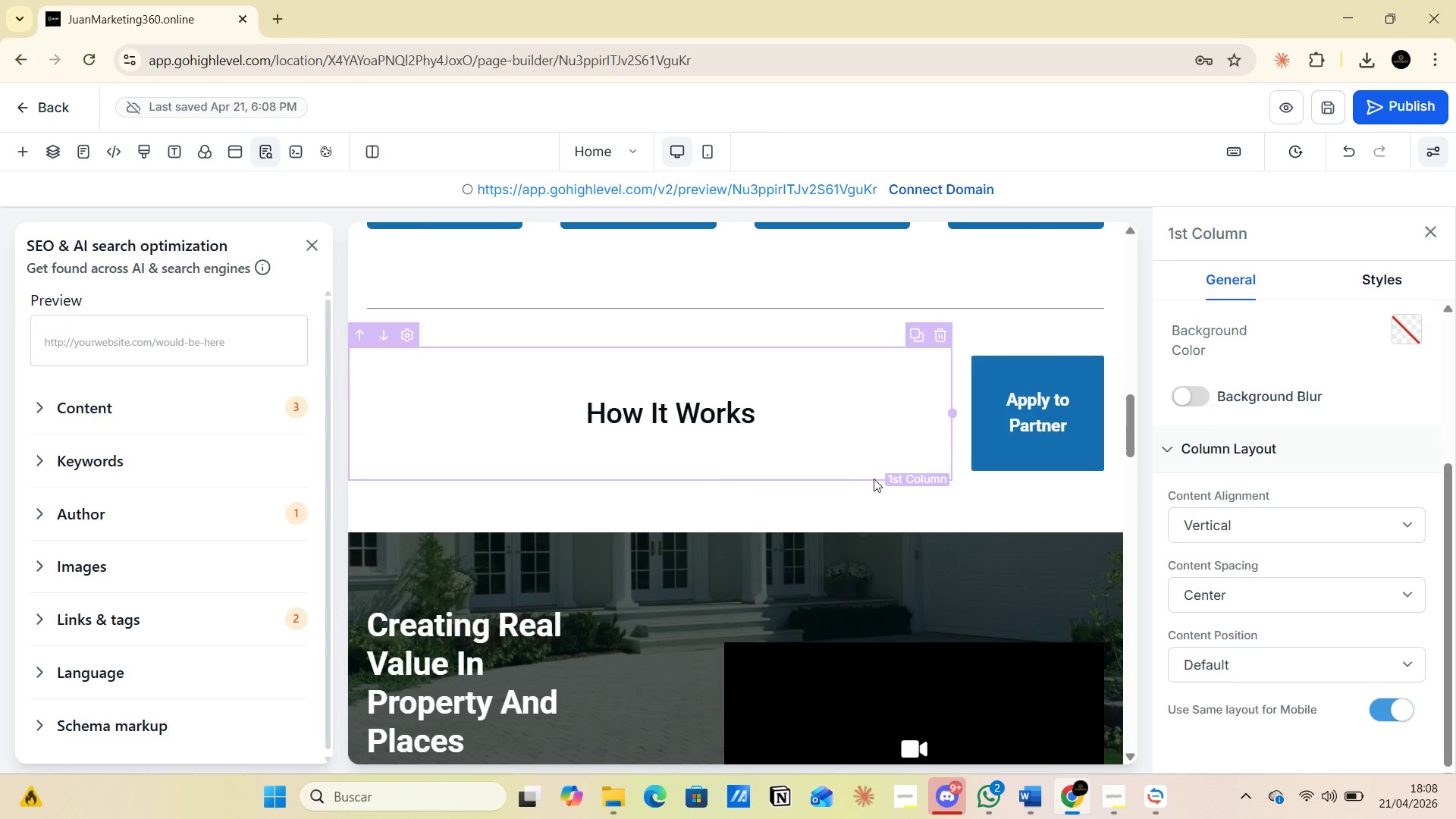 
scroll: coordinate [867, 485], scroll_direction: down, amount: 3.0
 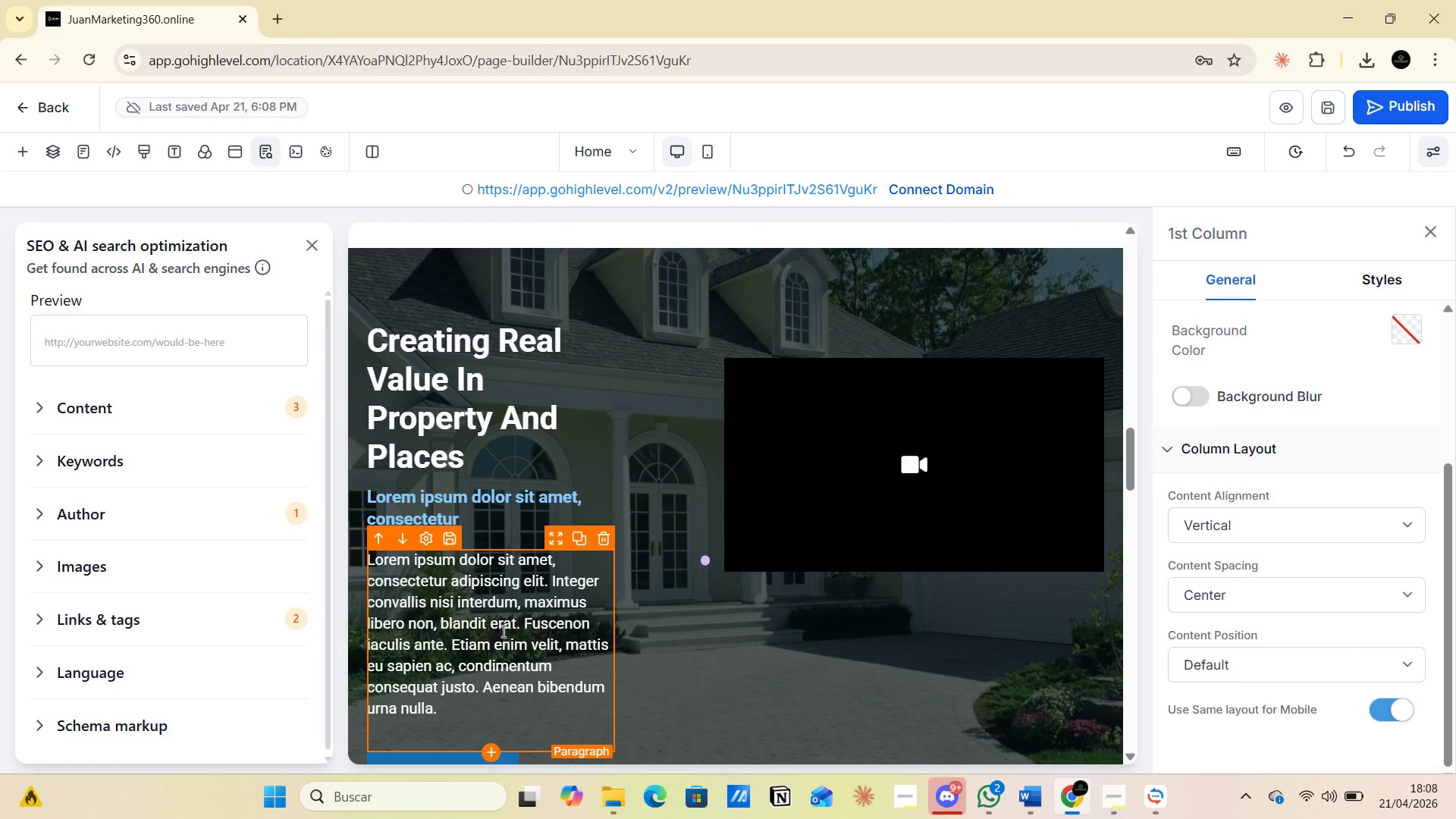 
left_click([507, 388])
 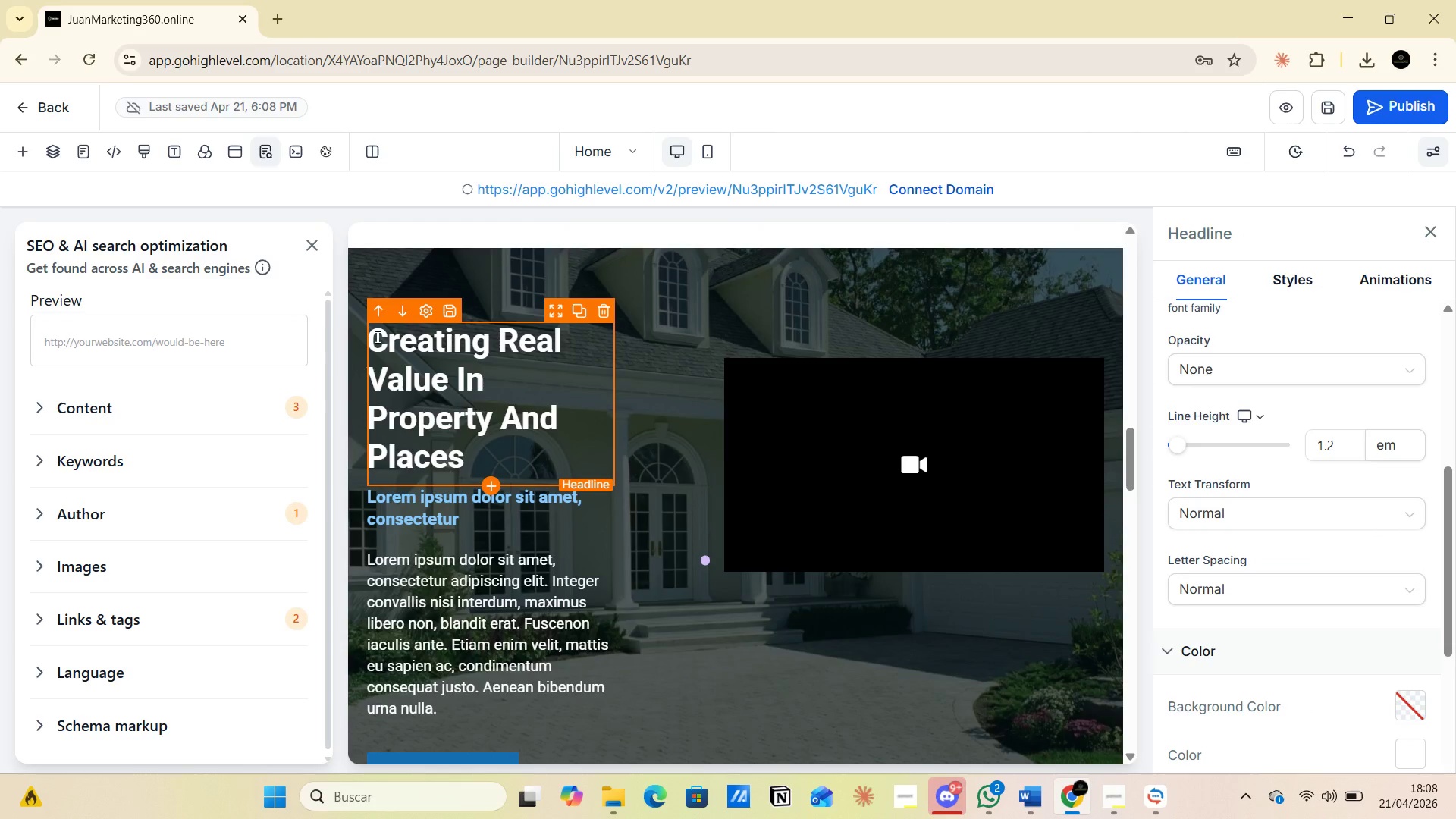 
left_click_drag(start_coordinate=[375, 336], to_coordinate=[469, 375])
 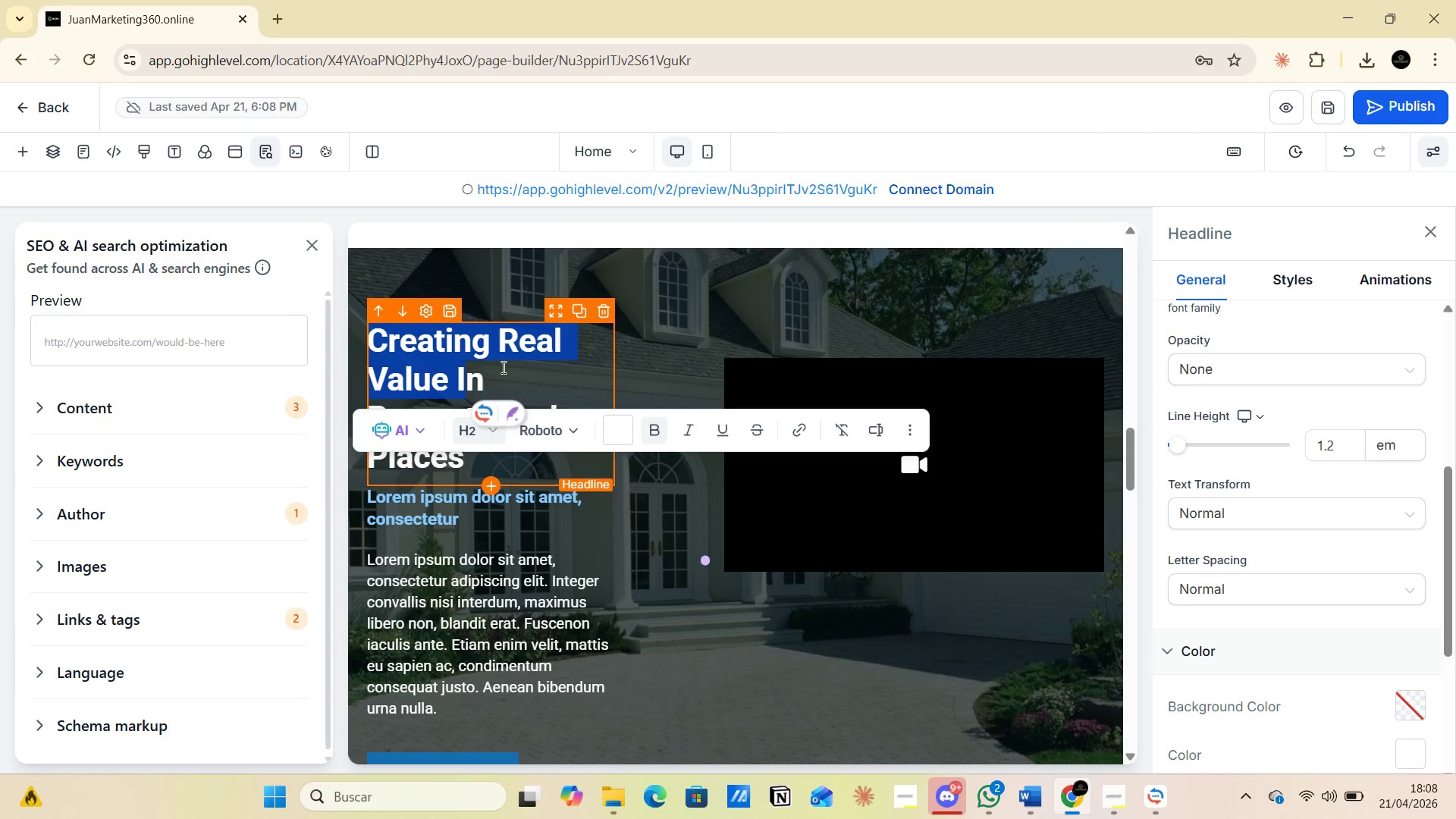 
left_click([508, 366])
 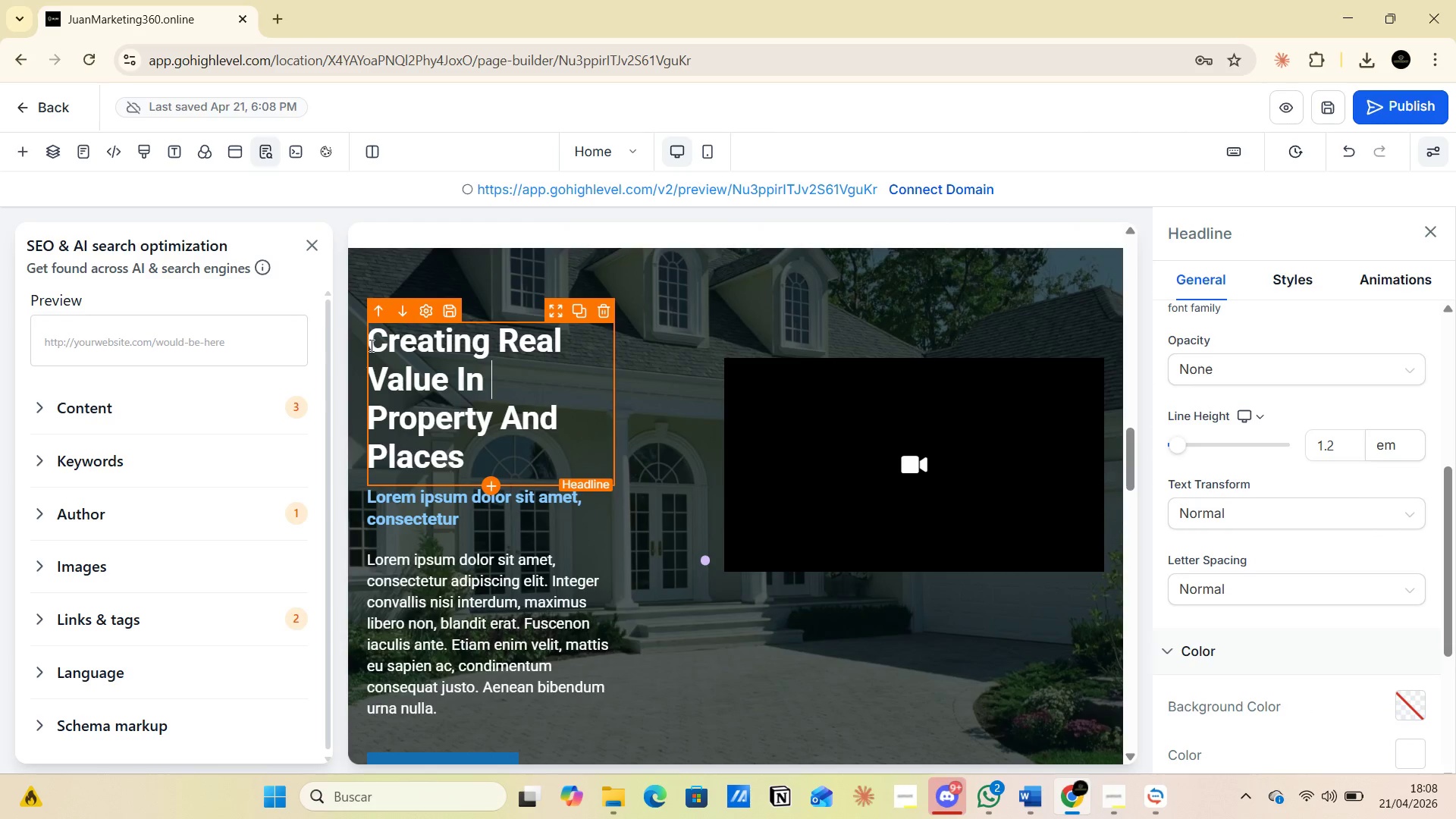 
left_click_drag(start_coordinate=[370, 340], to_coordinate=[550, 460])
 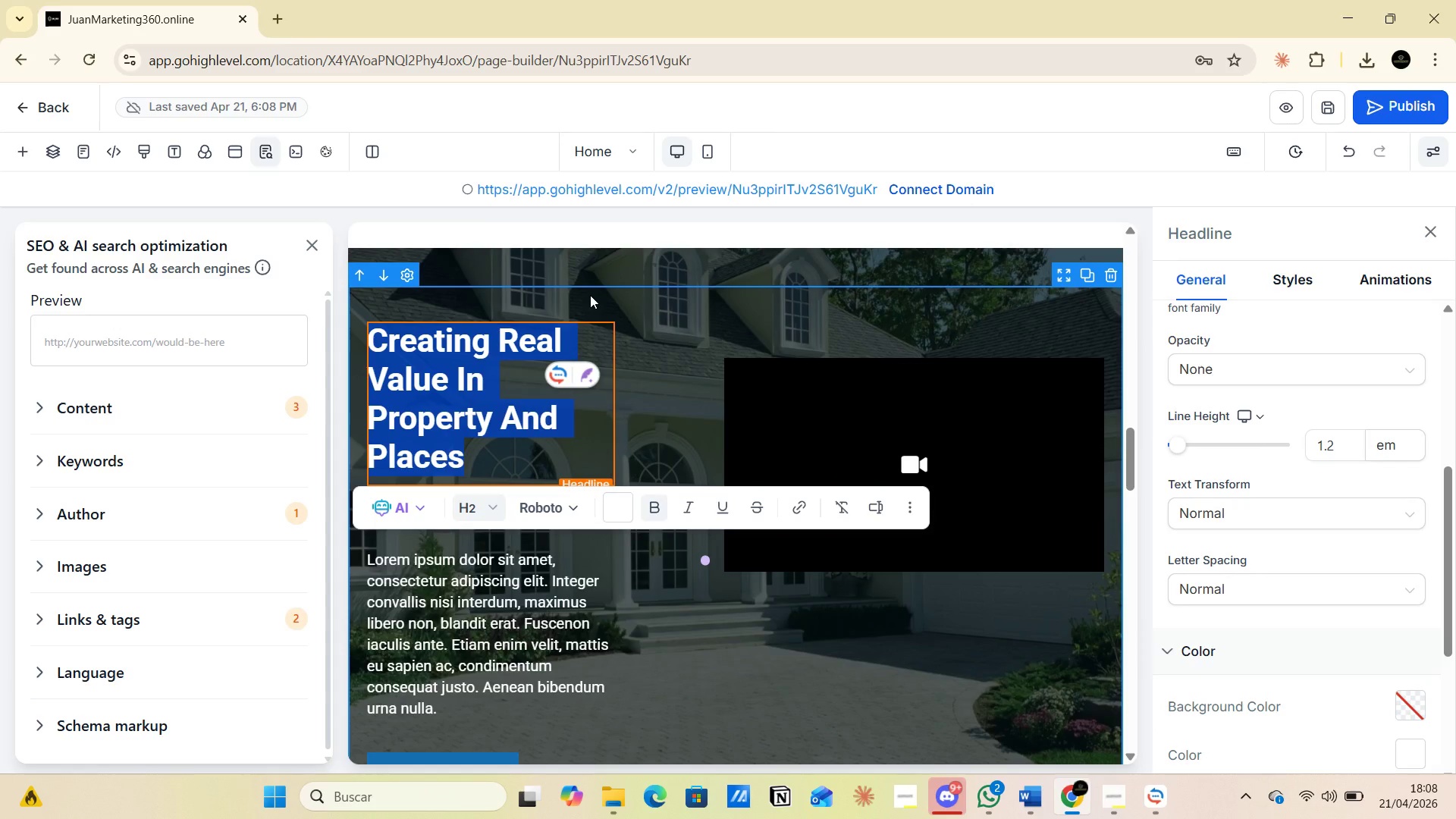 
key(Alt+AltLeft)
 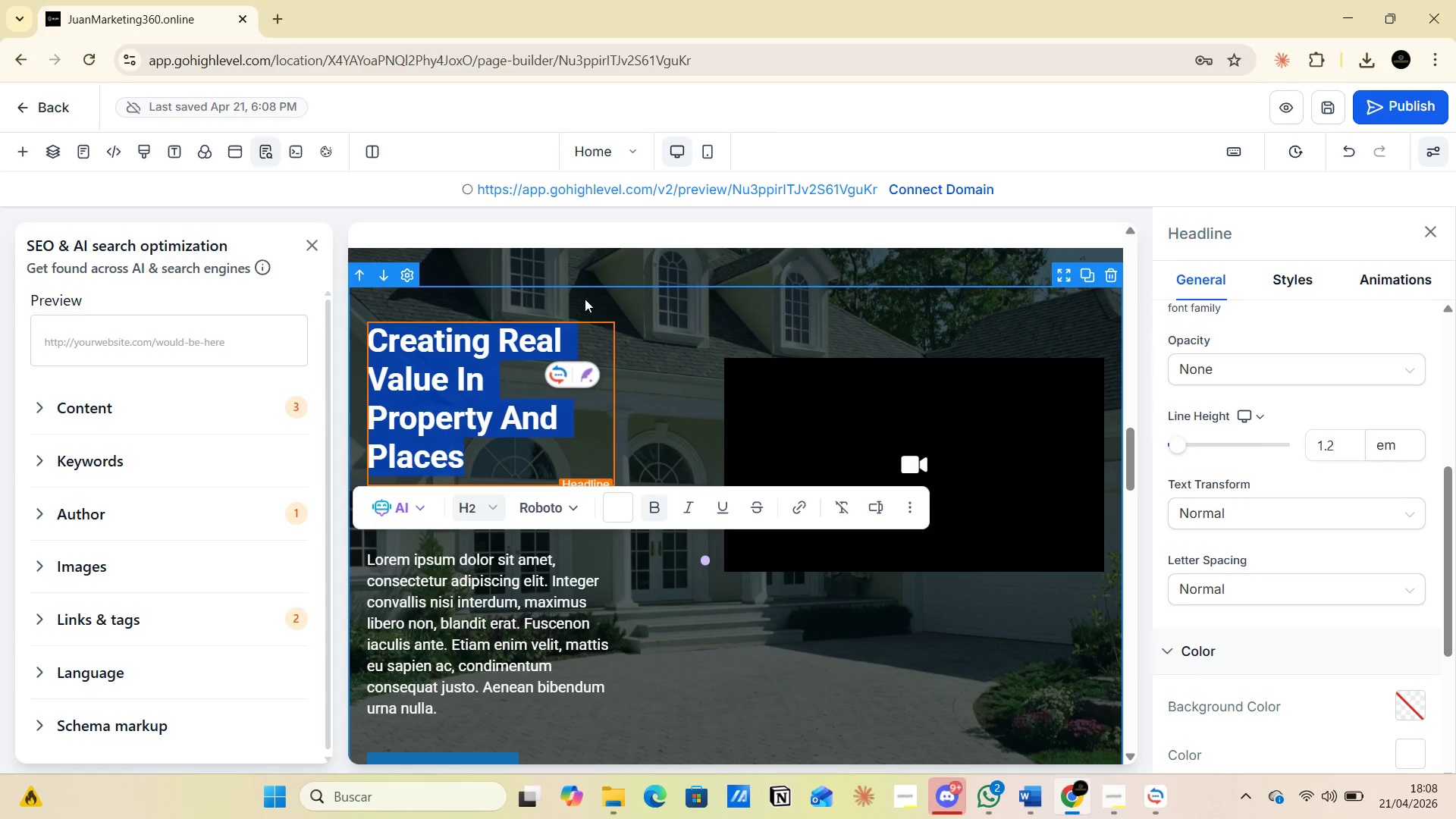 
key(Alt+Tab)
 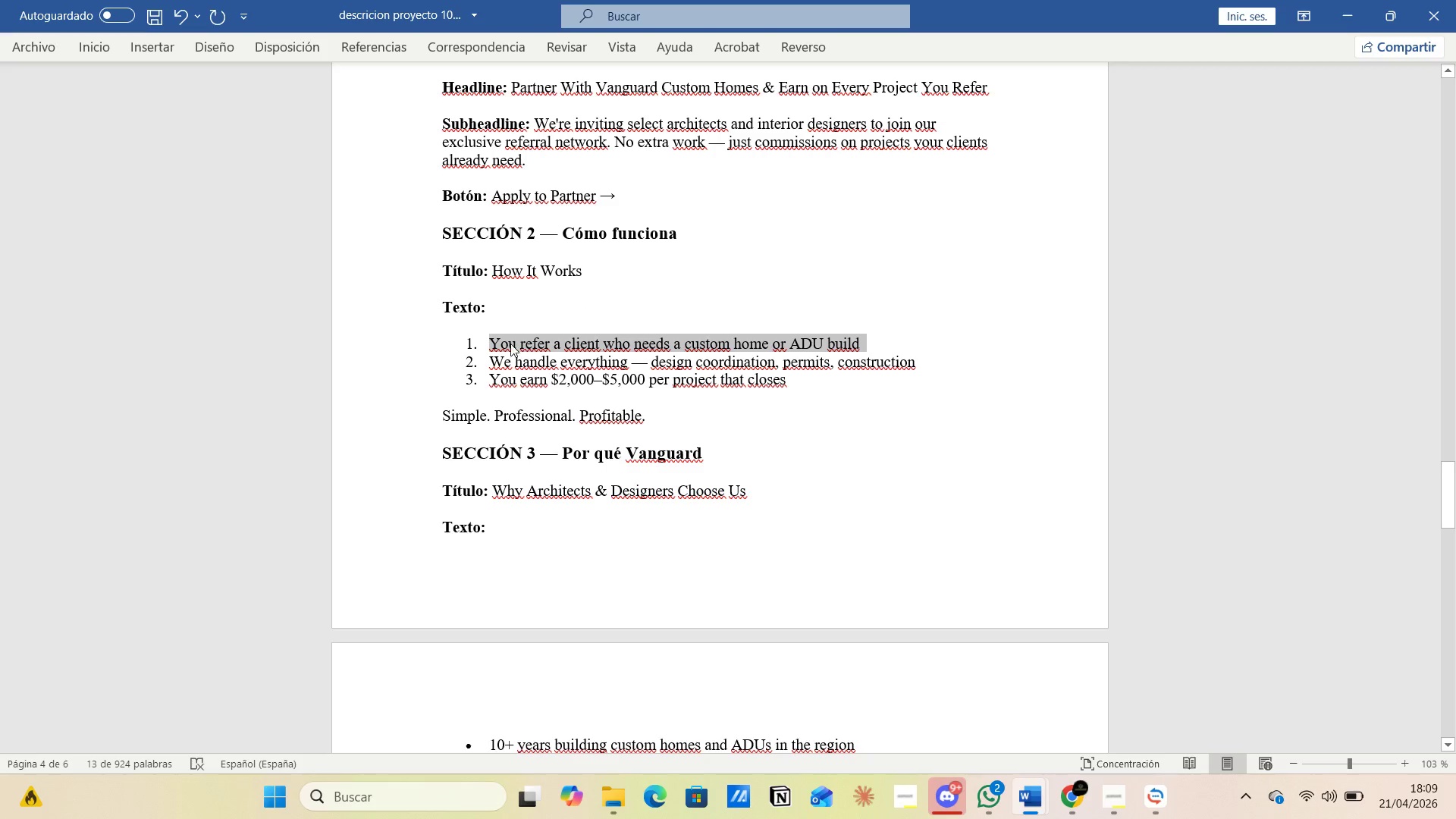 
right_click([510, 344])
 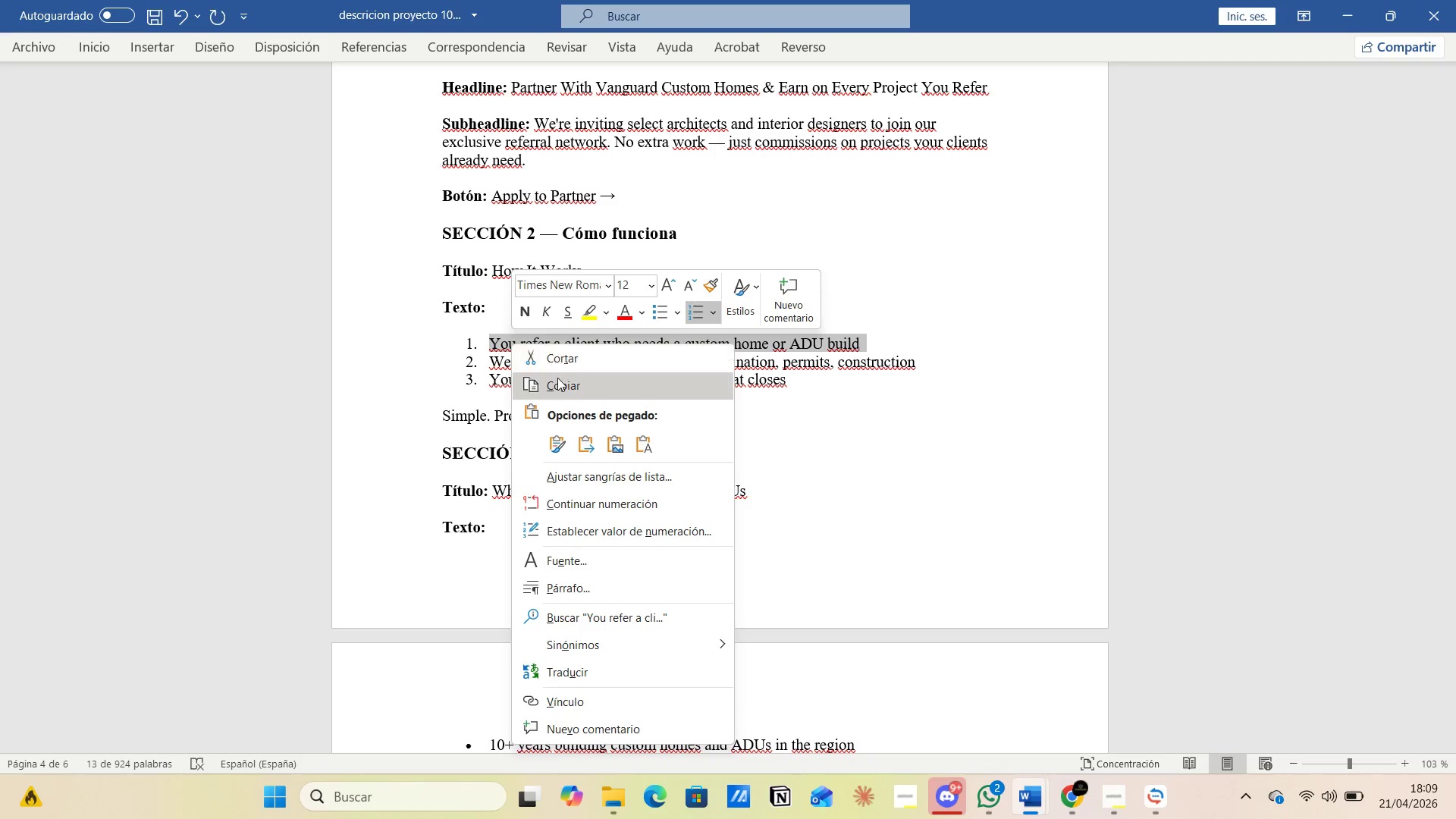 
left_click([559, 380])
 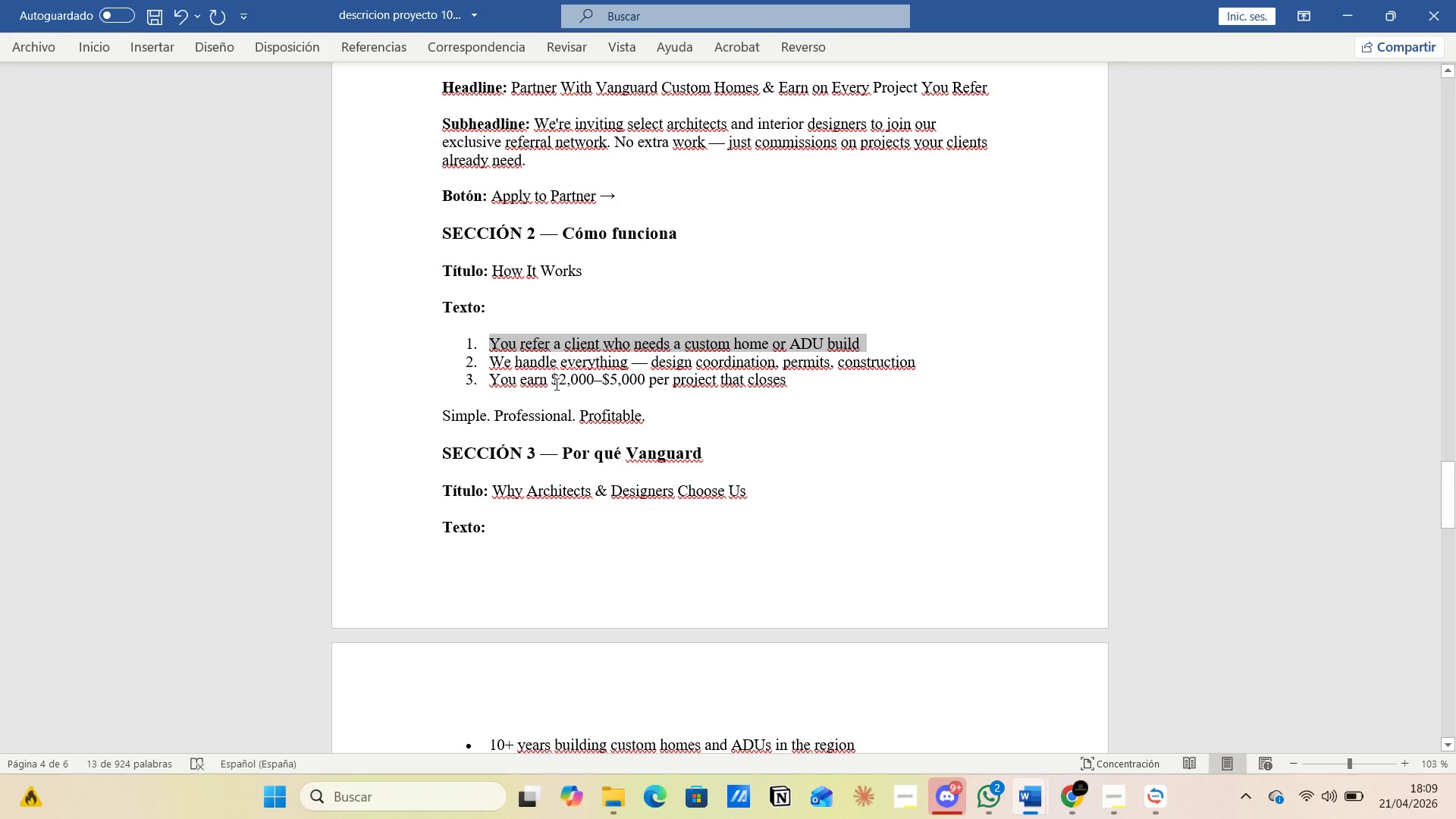 
key(Alt+AltLeft)
 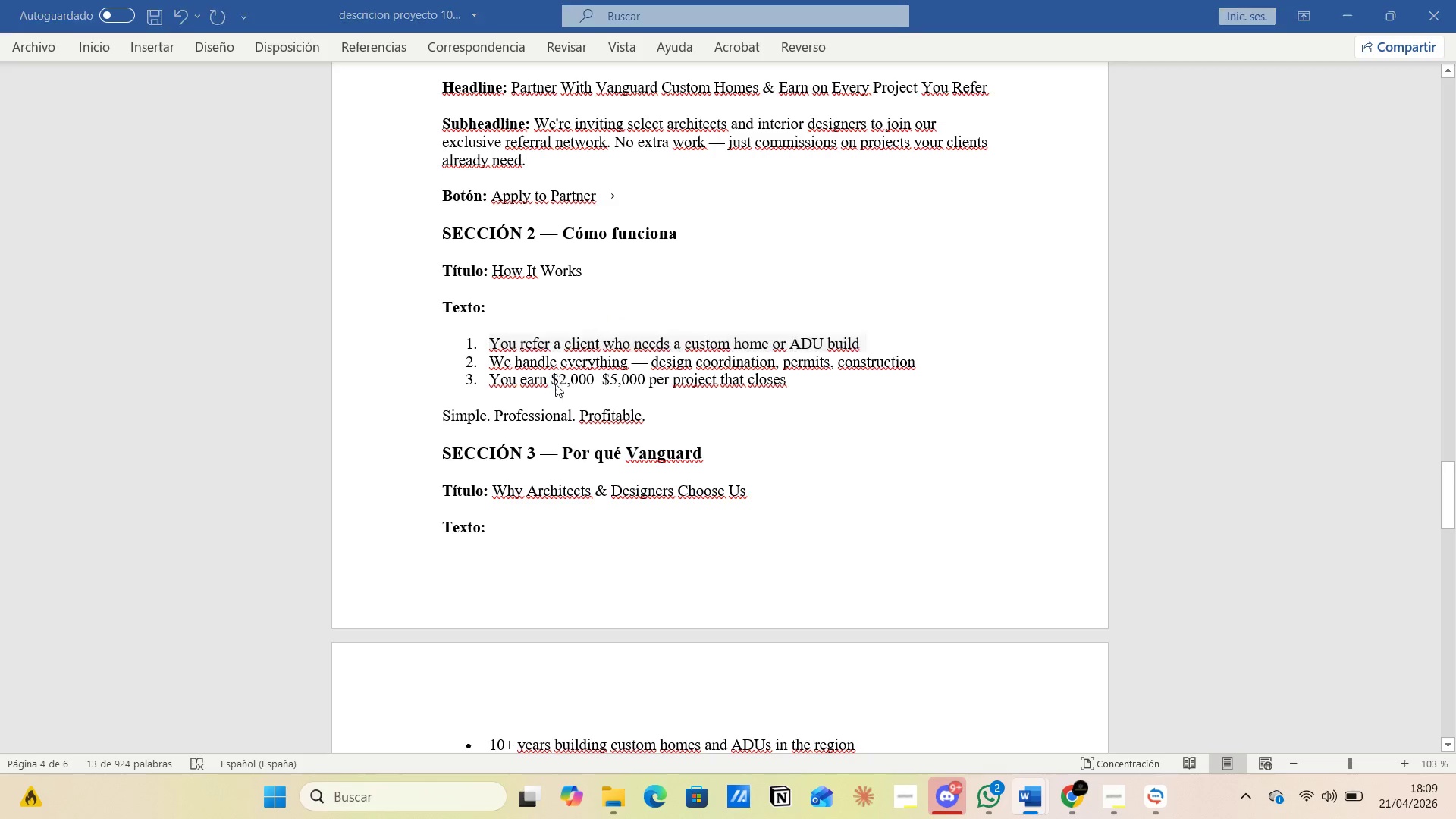 
key(Alt+Tab)
 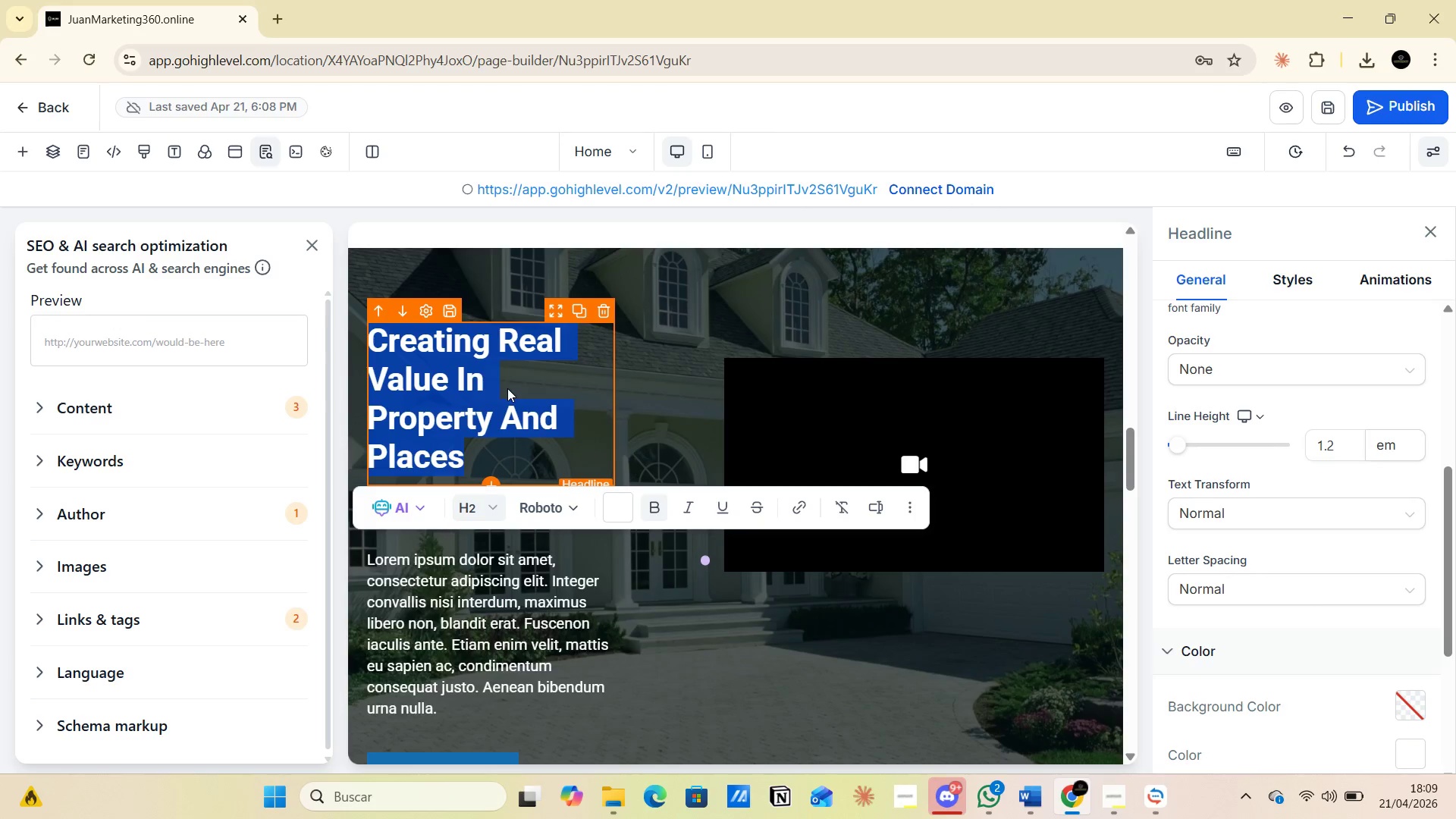 
key(Control+V)
 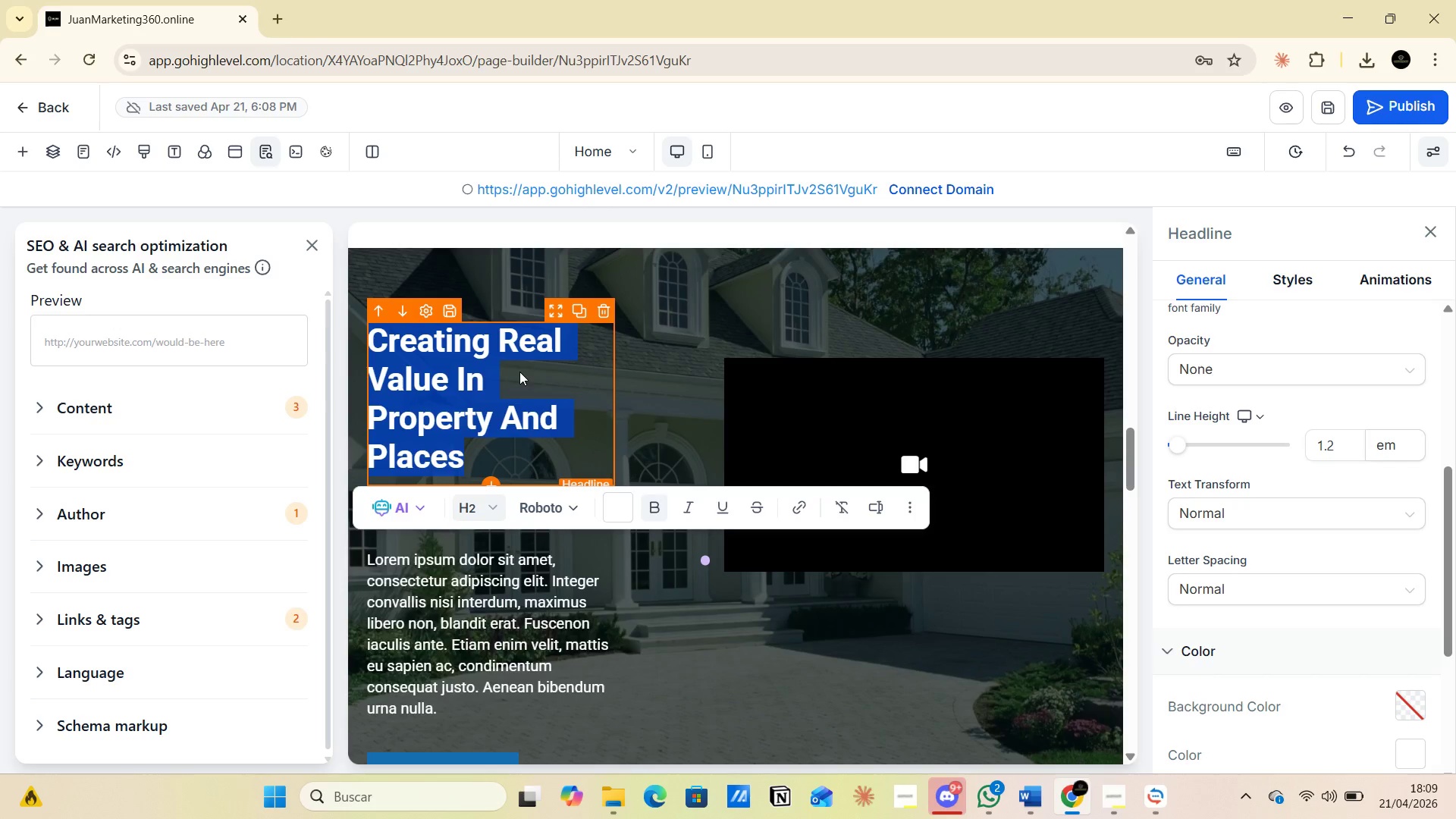 
left_click([519, 372])
 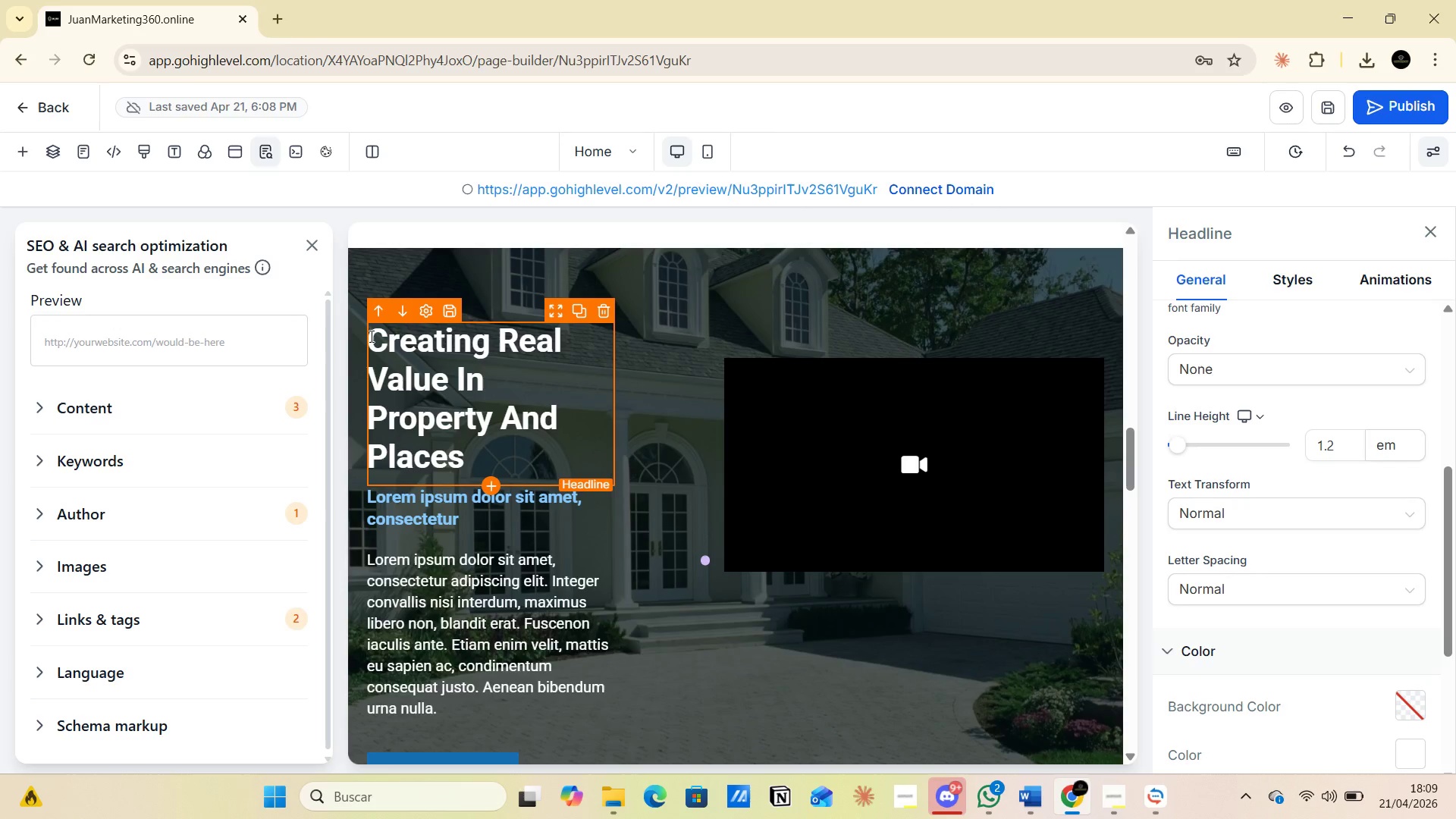 
left_click([367, 334])
 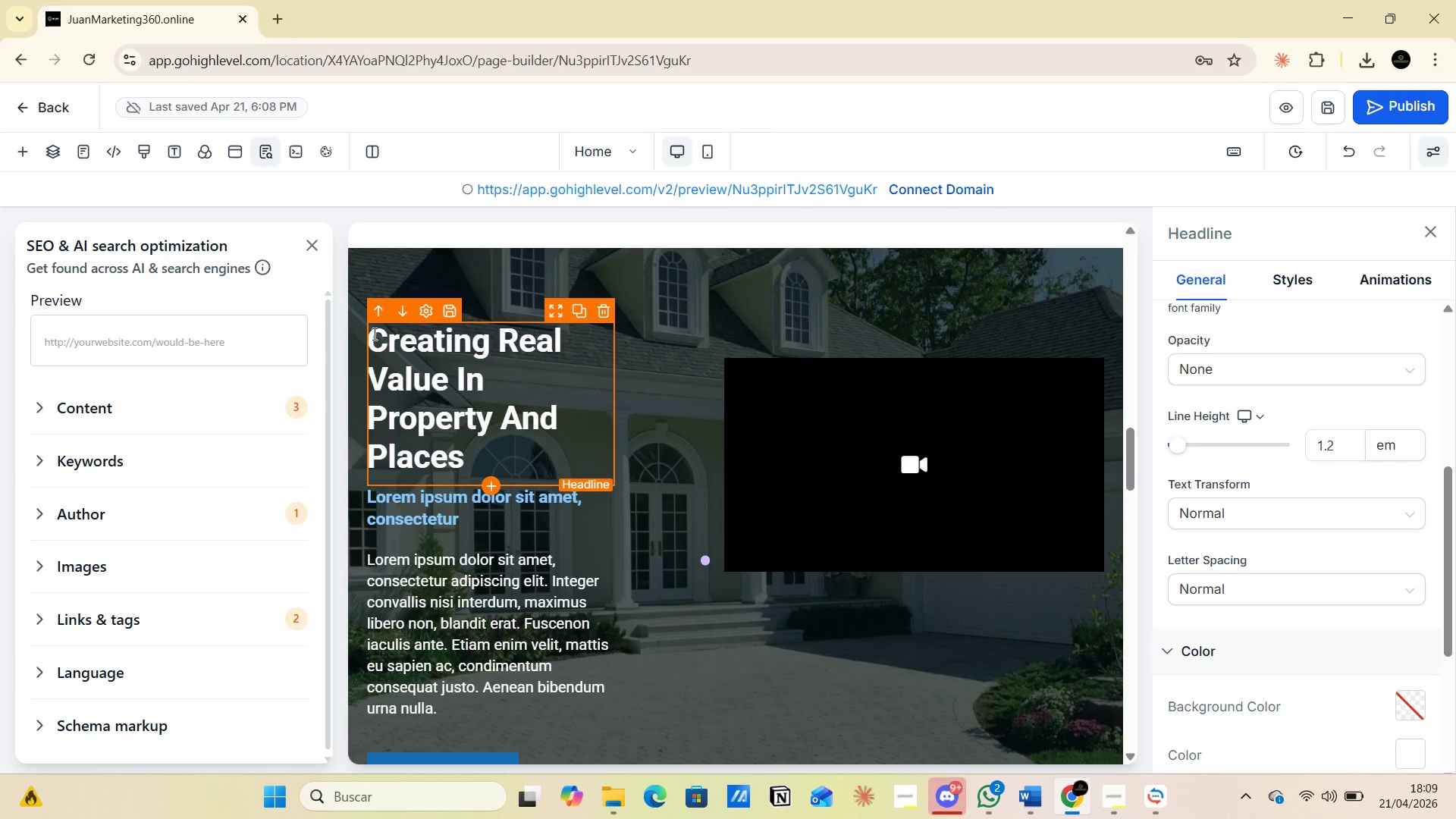 
left_click_drag(start_coordinate=[373, 333], to_coordinate=[522, 453])
 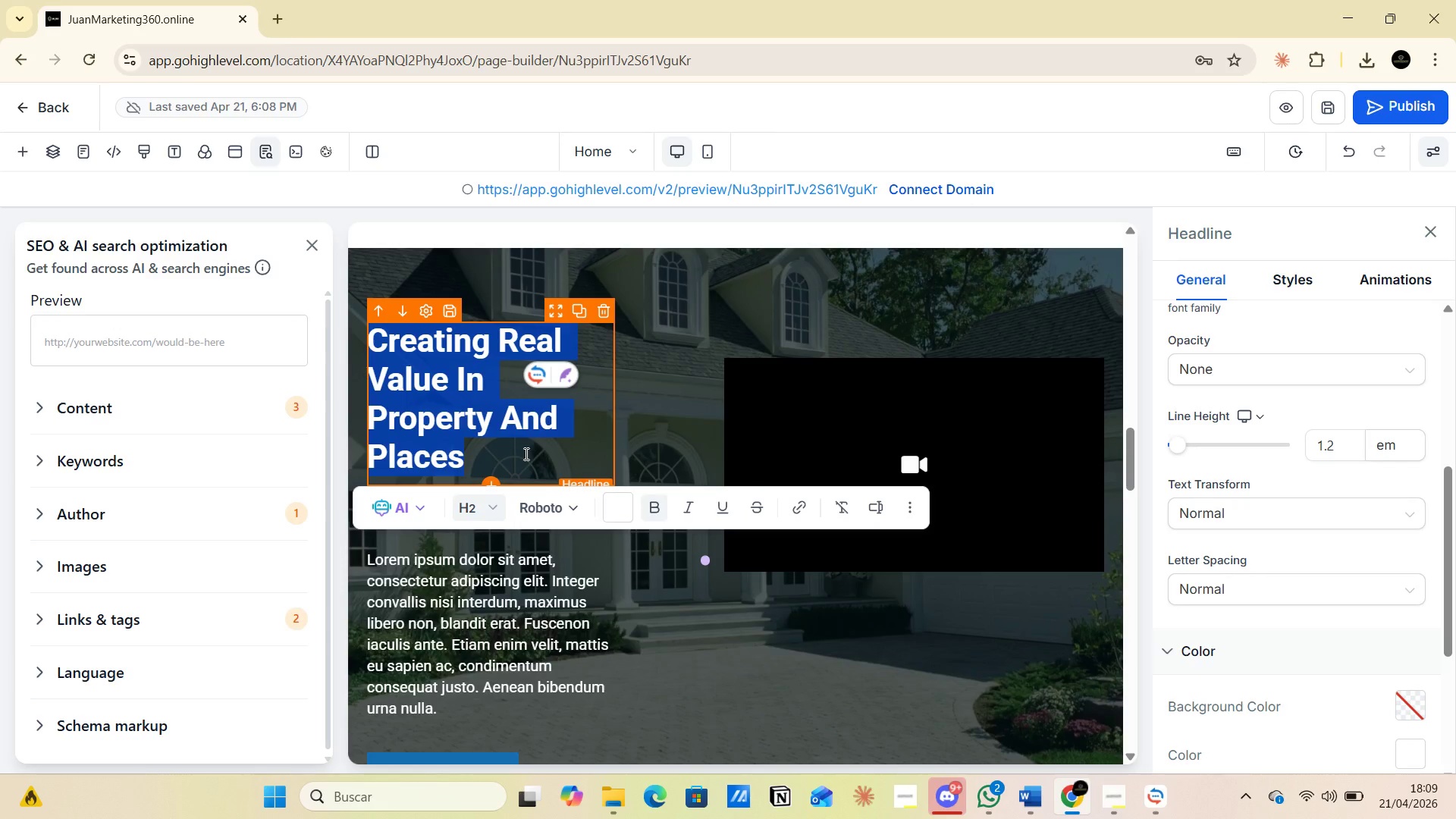 
key(Control+V)
 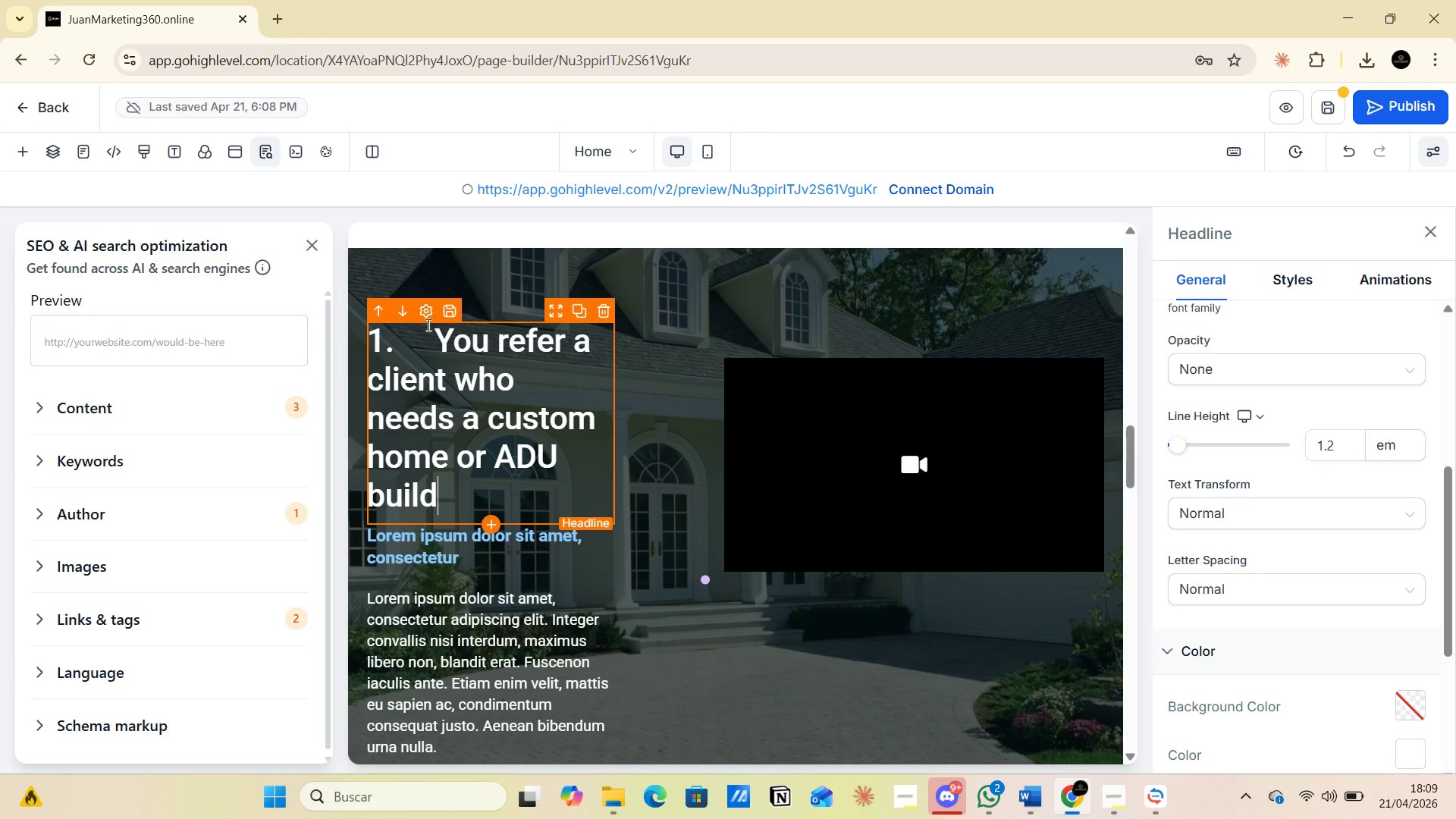 
mouse_move([500, 534])
 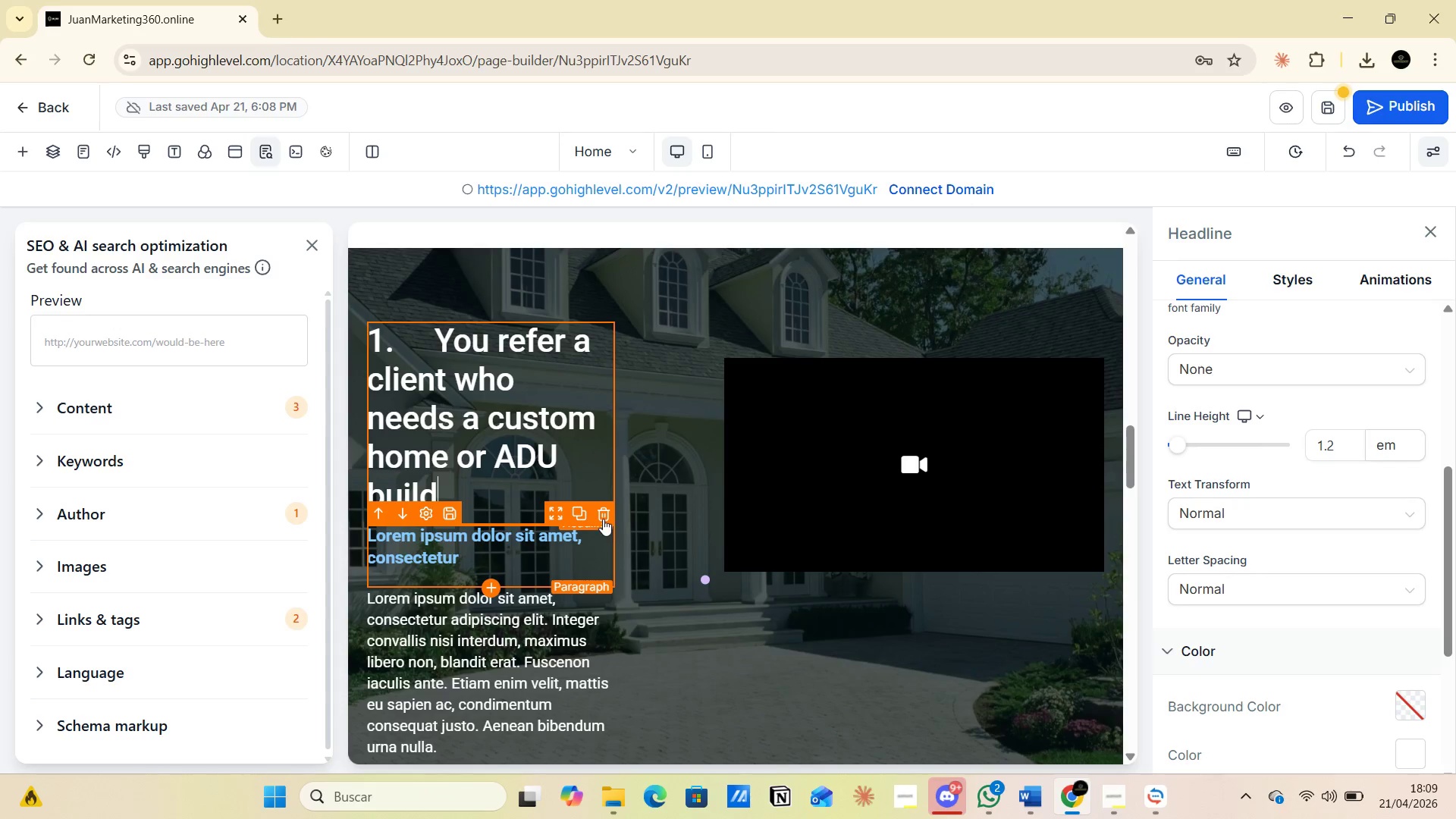 
left_click([603, 514])
 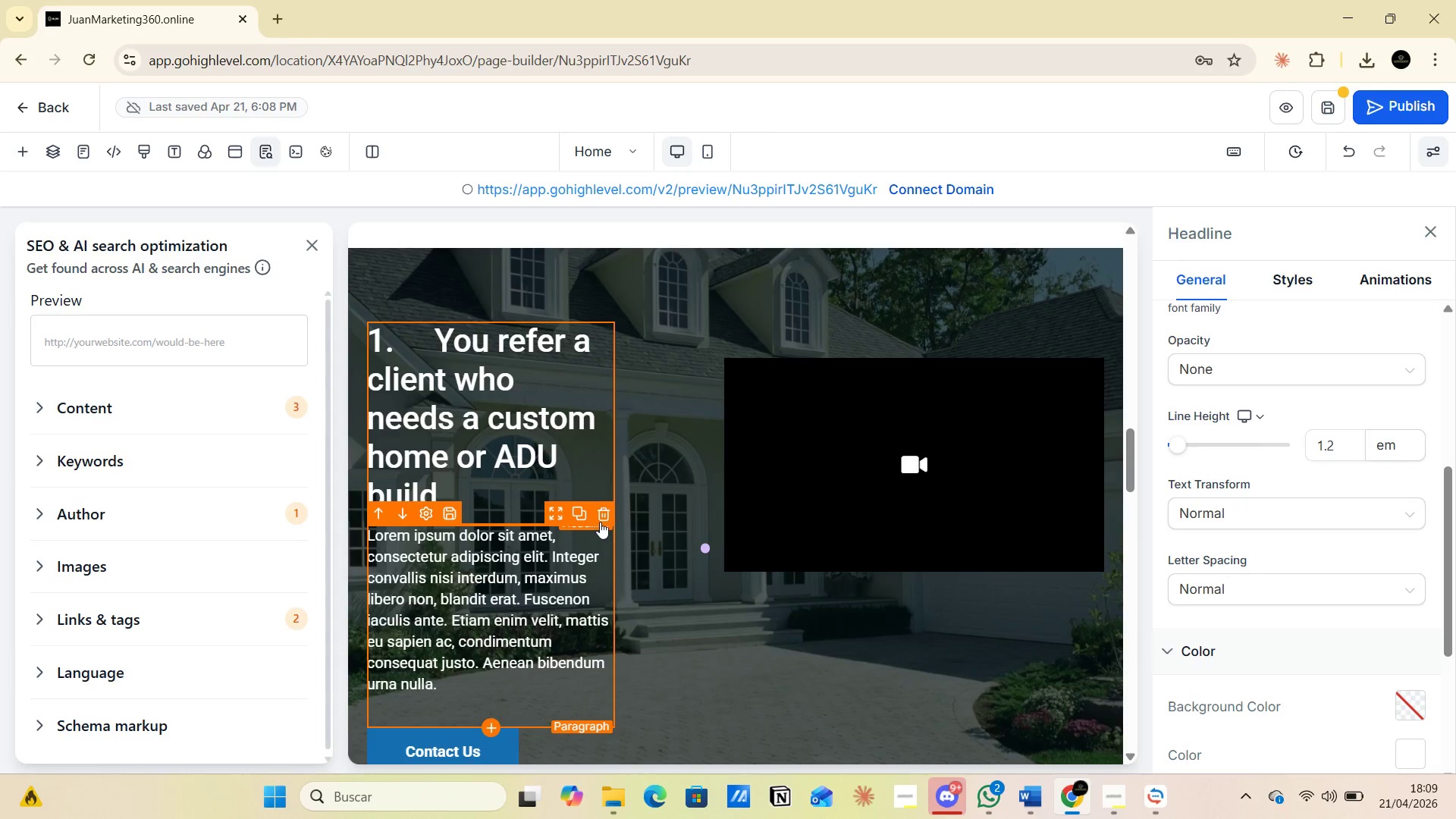 
left_click([601, 519])
 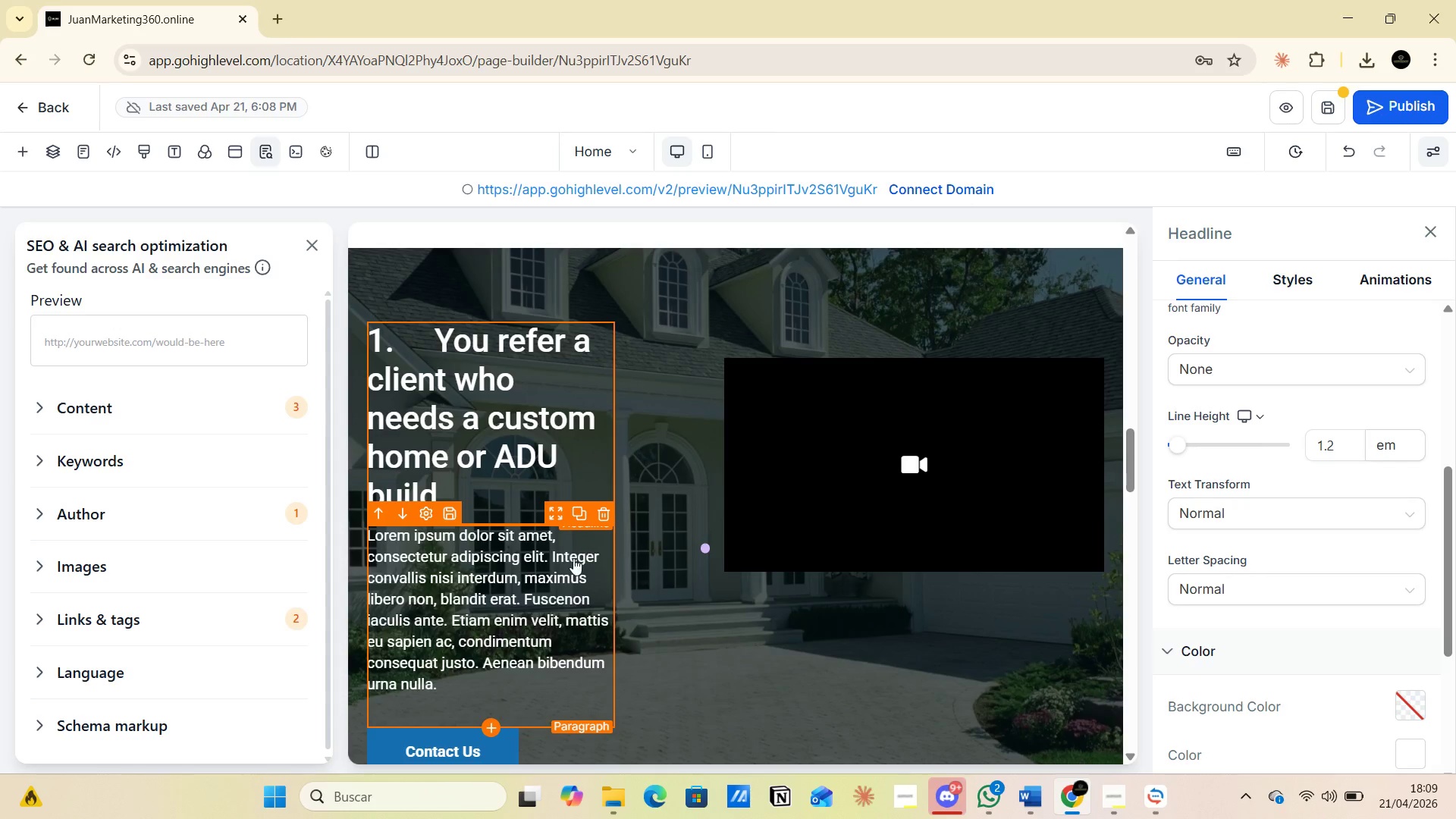 
mouse_move([549, 581])
 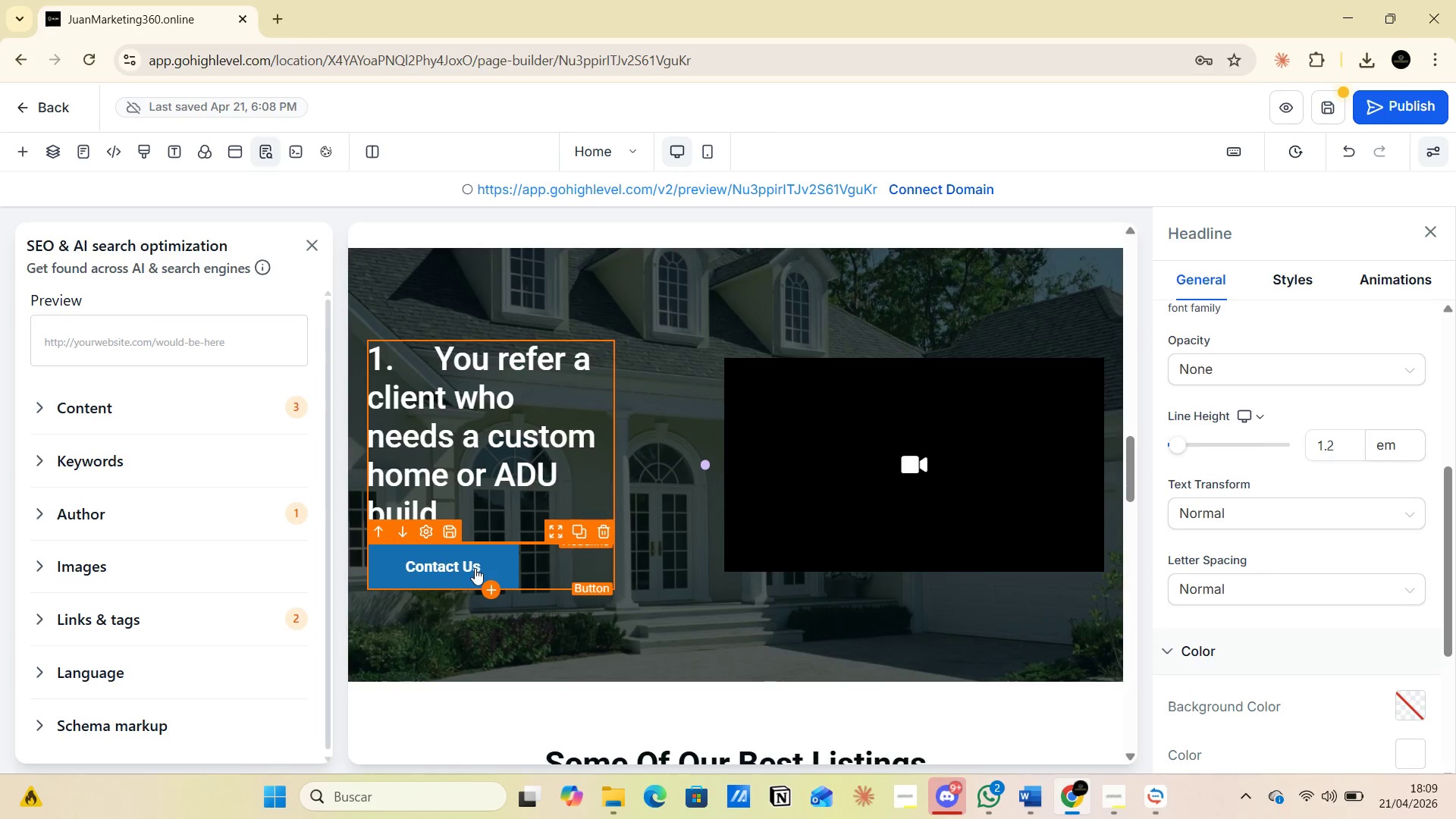 
left_click_drag(start_coordinate=[449, 566], to_coordinate=[460, 566])
 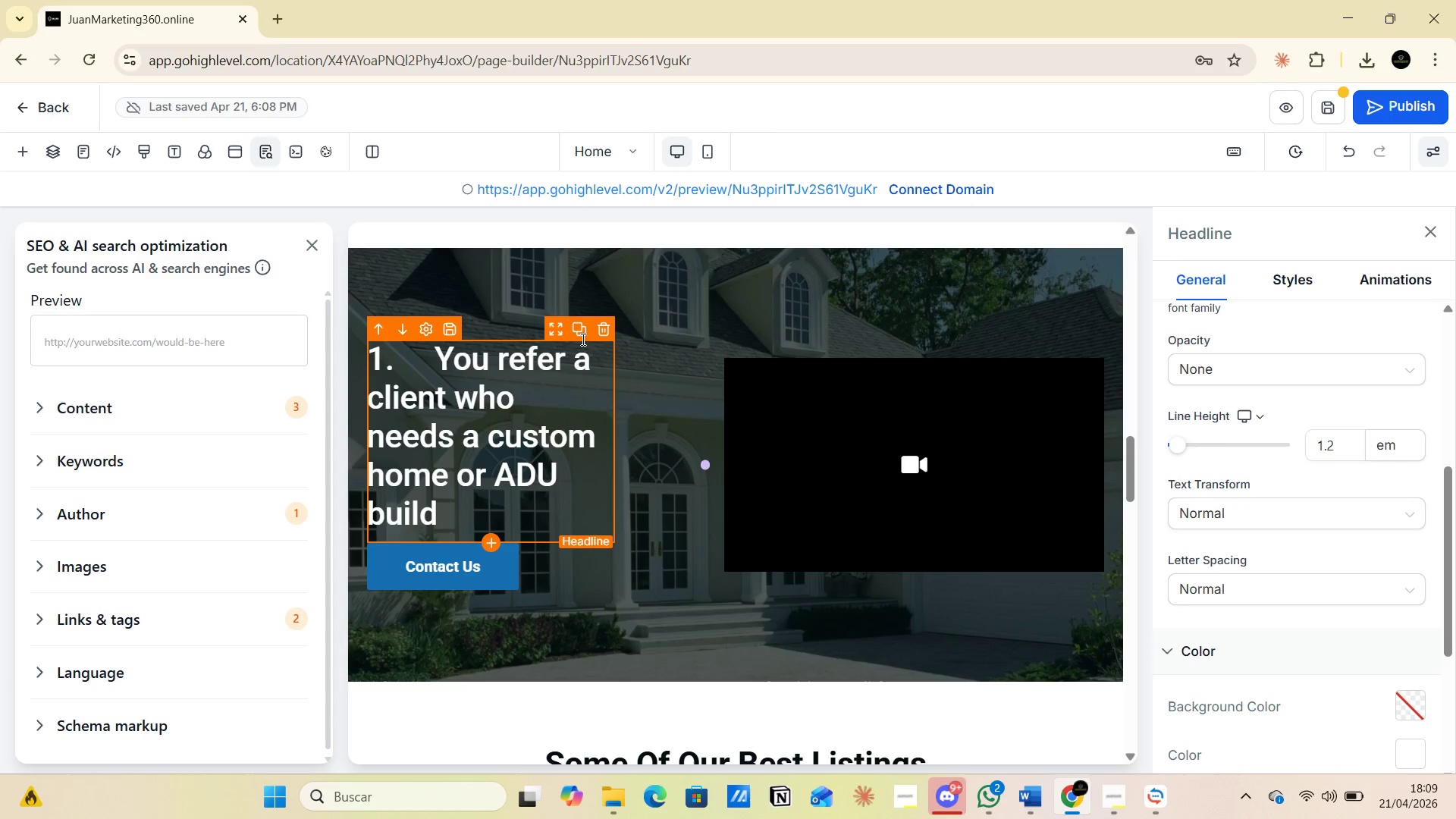 
left_click([578, 331])
 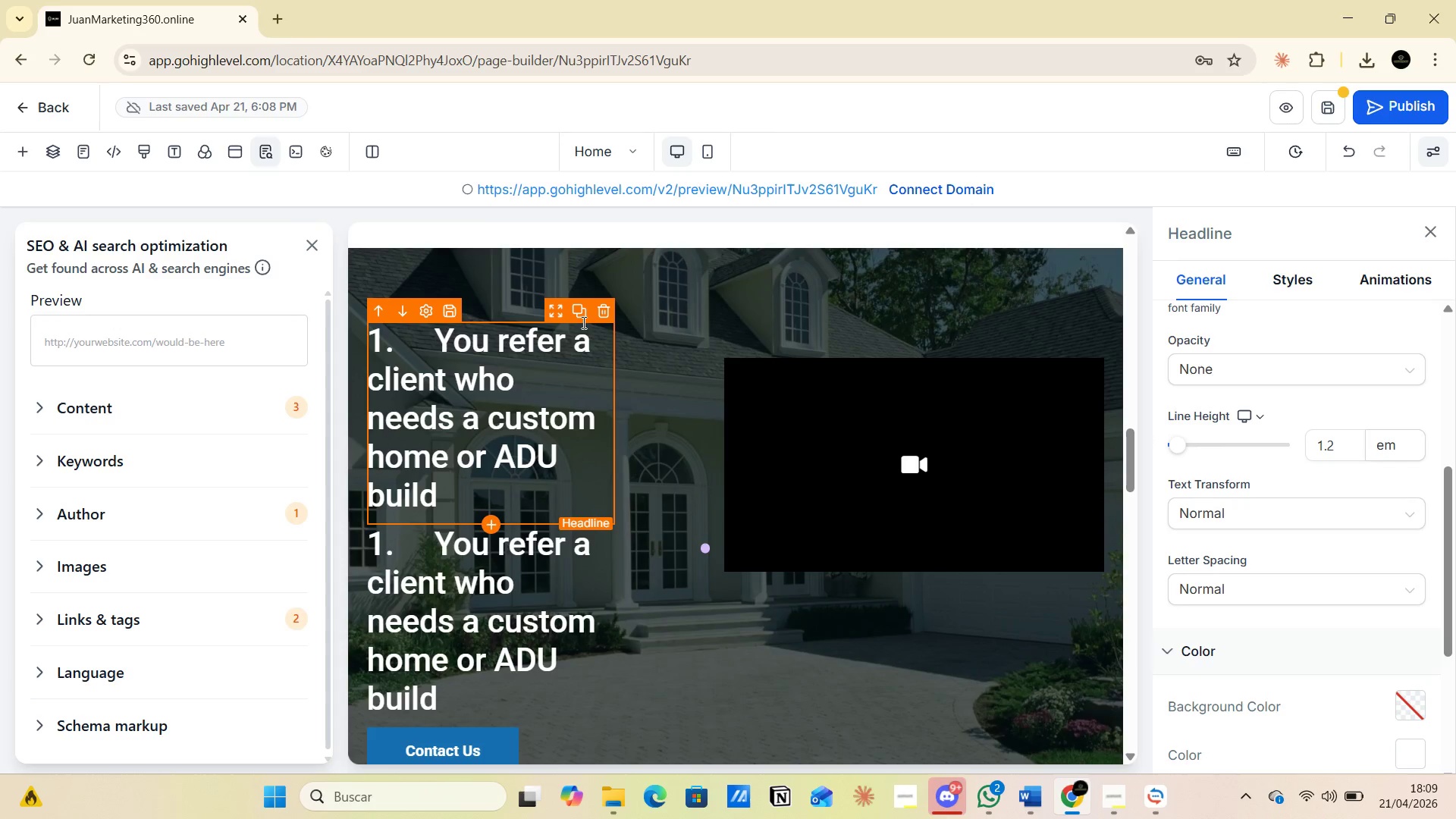 
left_click([582, 315])
 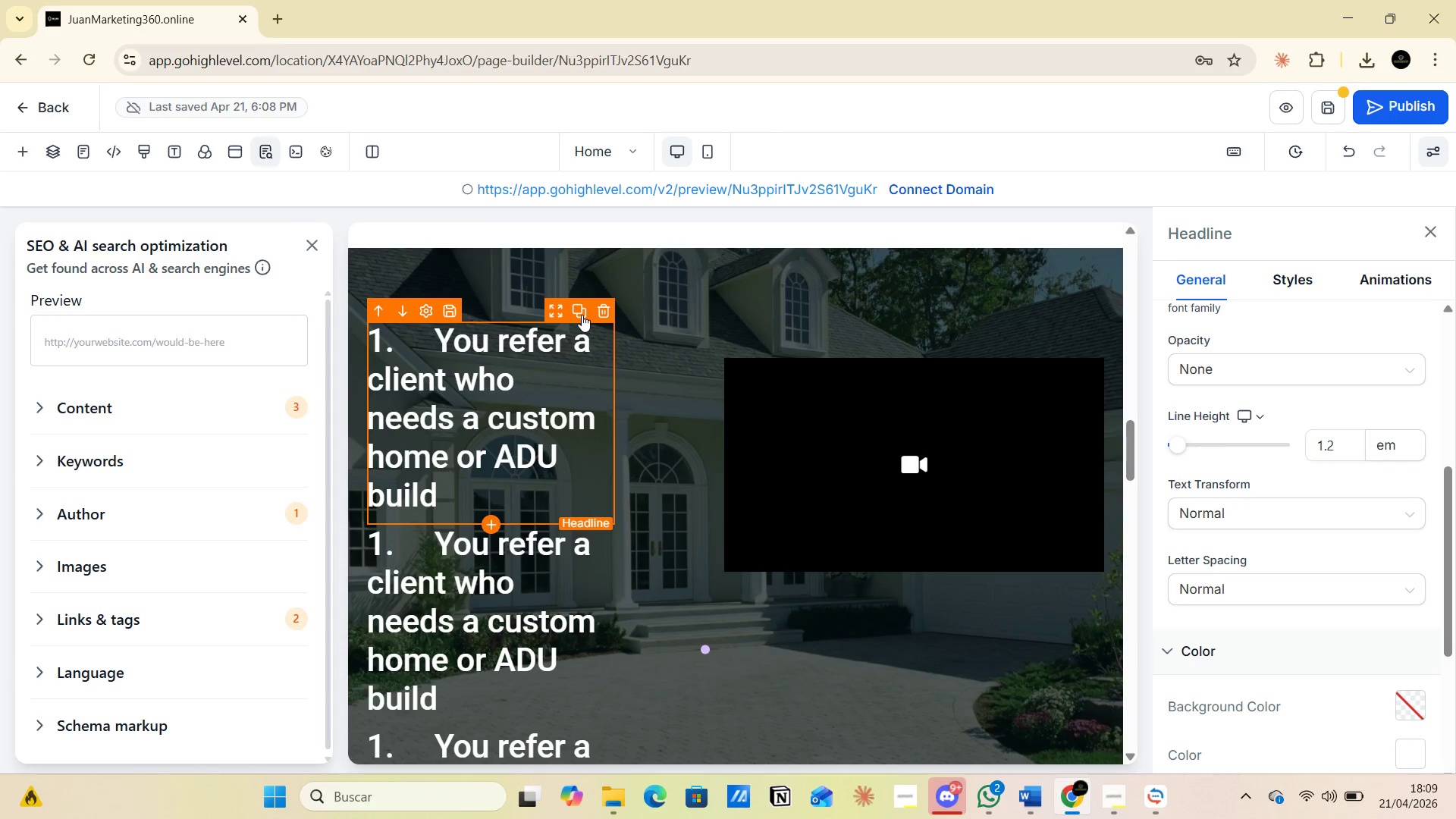 
scroll: coordinate [570, 430], scroll_direction: down, amount: 4.0
 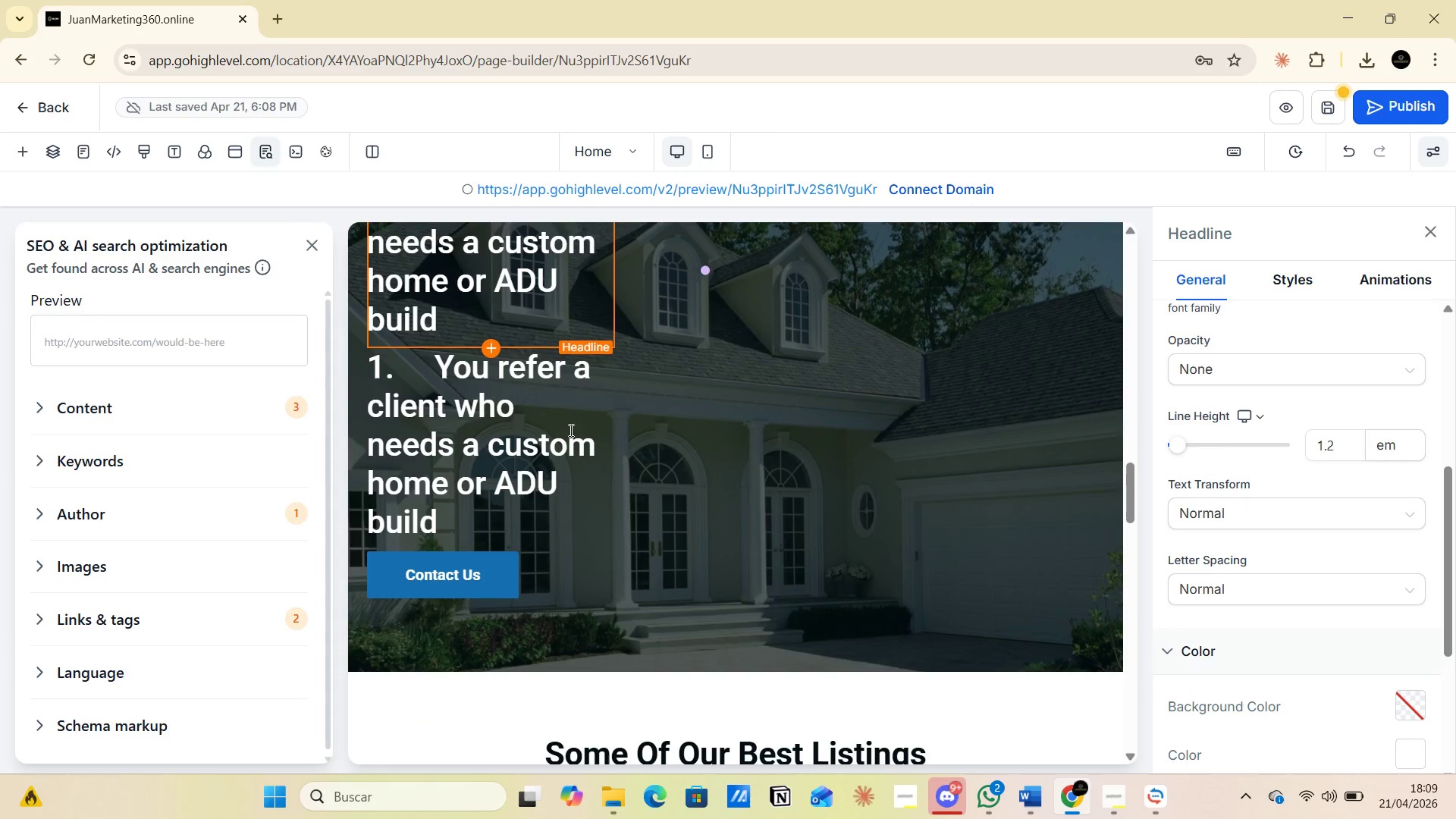 
scroll: coordinate [624, 430], scroll_direction: up, amount: 4.0
 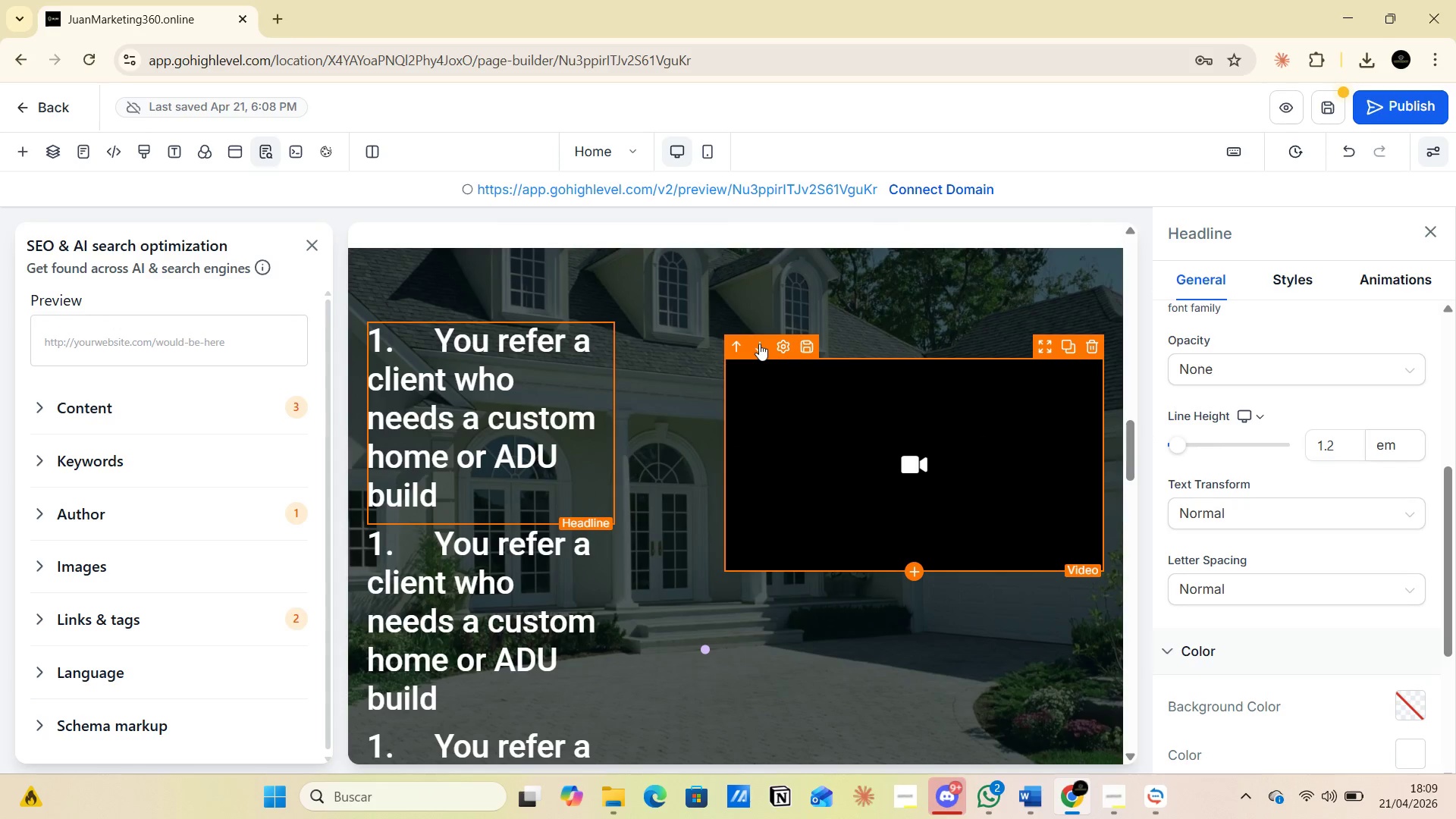 
scroll: coordinate [799, 382], scroll_direction: down, amount: 2.0
 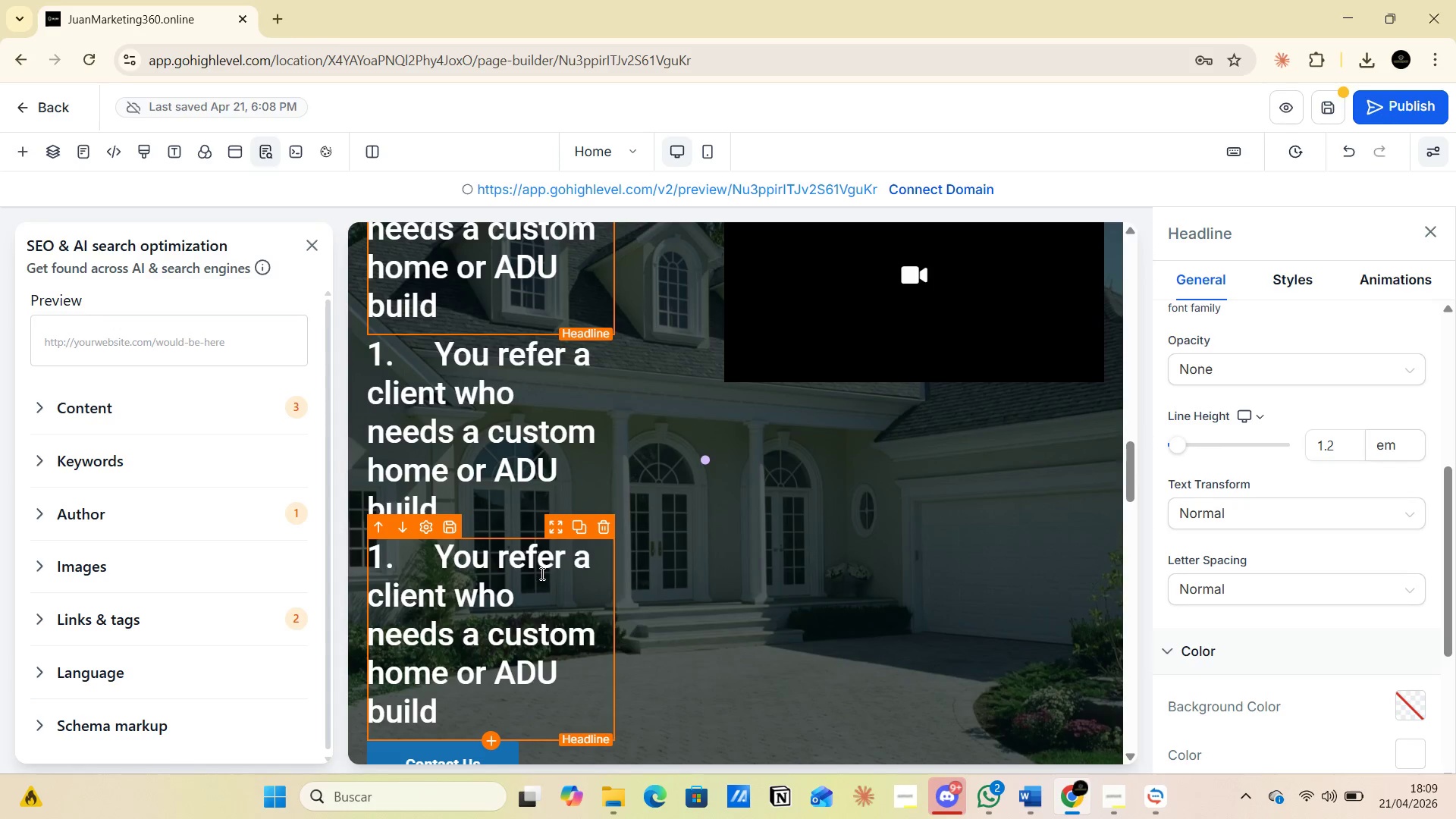 
left_click_drag(start_coordinate=[555, 527], to_coordinate=[996, 447])
 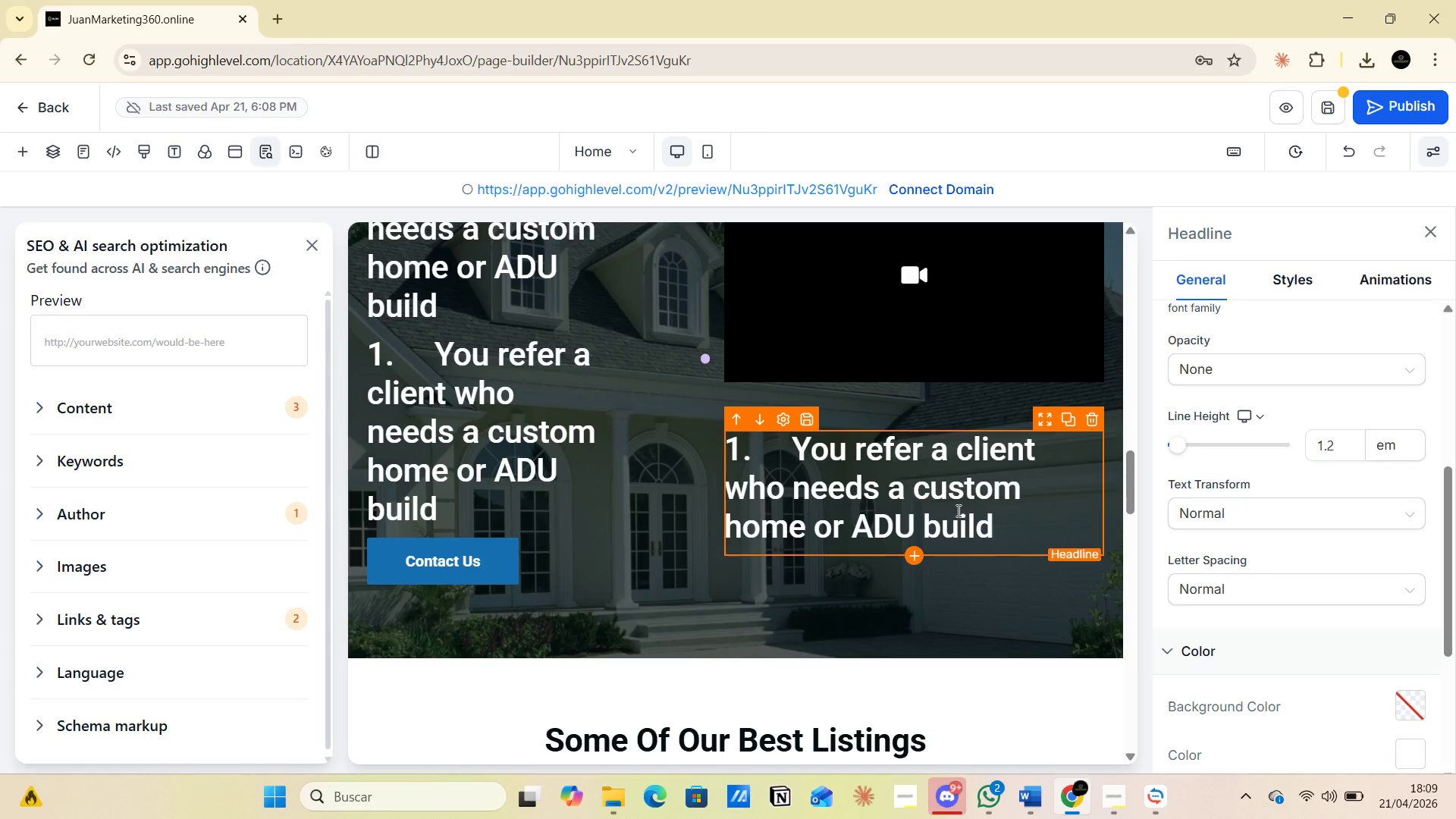 
scroll: coordinate [711, 529], scroll_direction: up, amount: 1.0
 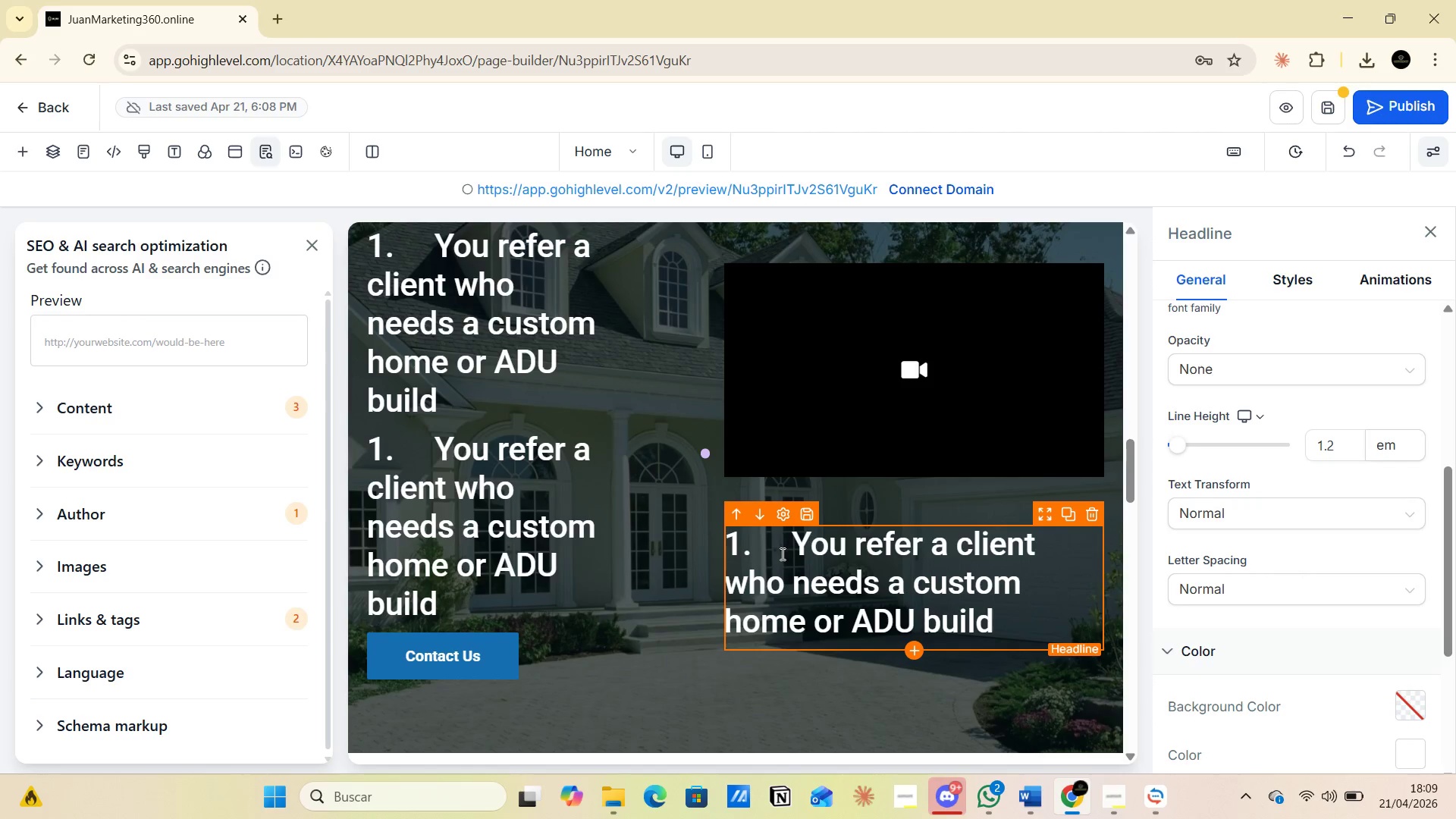 
left_click([742, 545])
 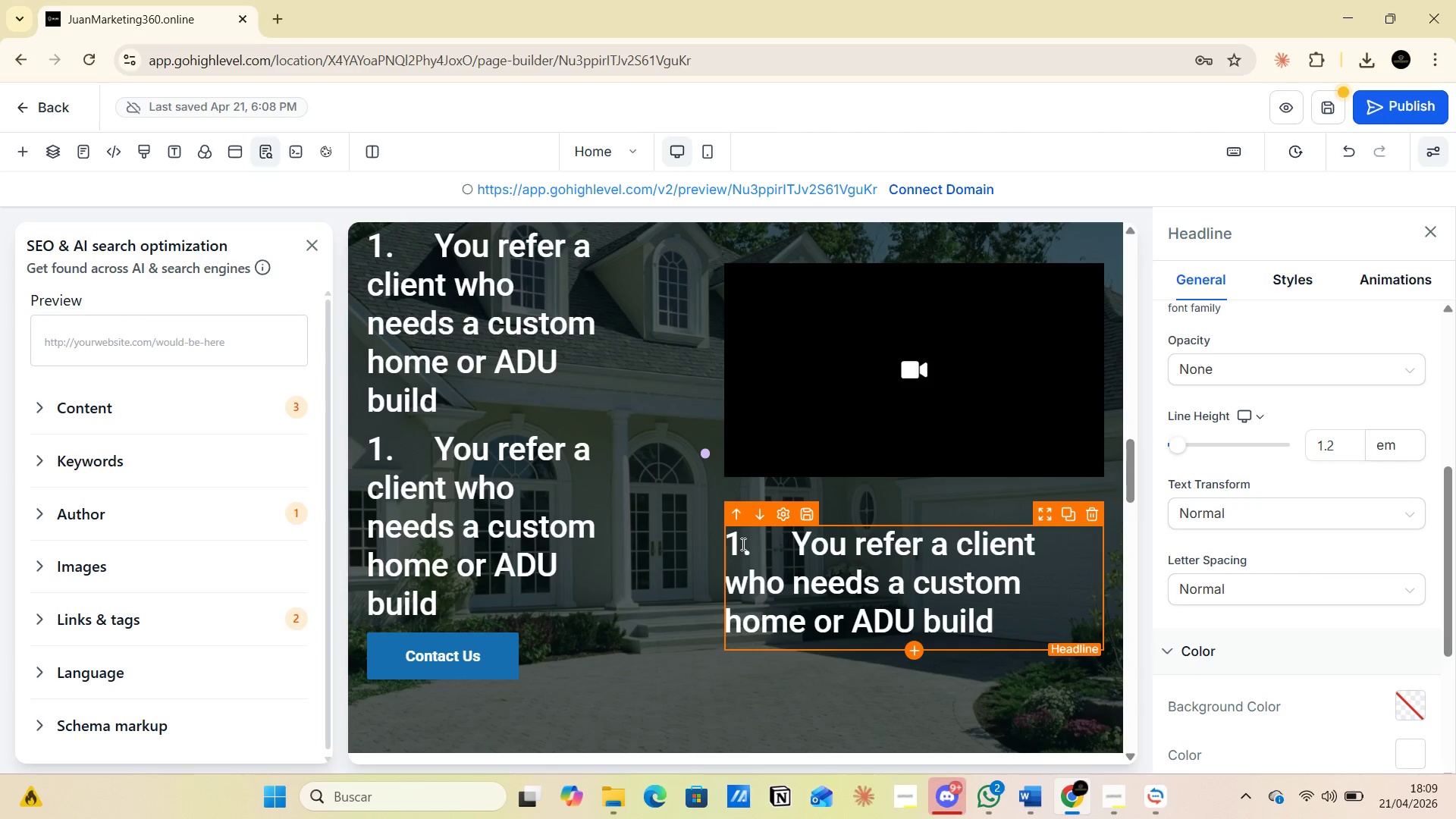 
key(Alt+AltLeft)
 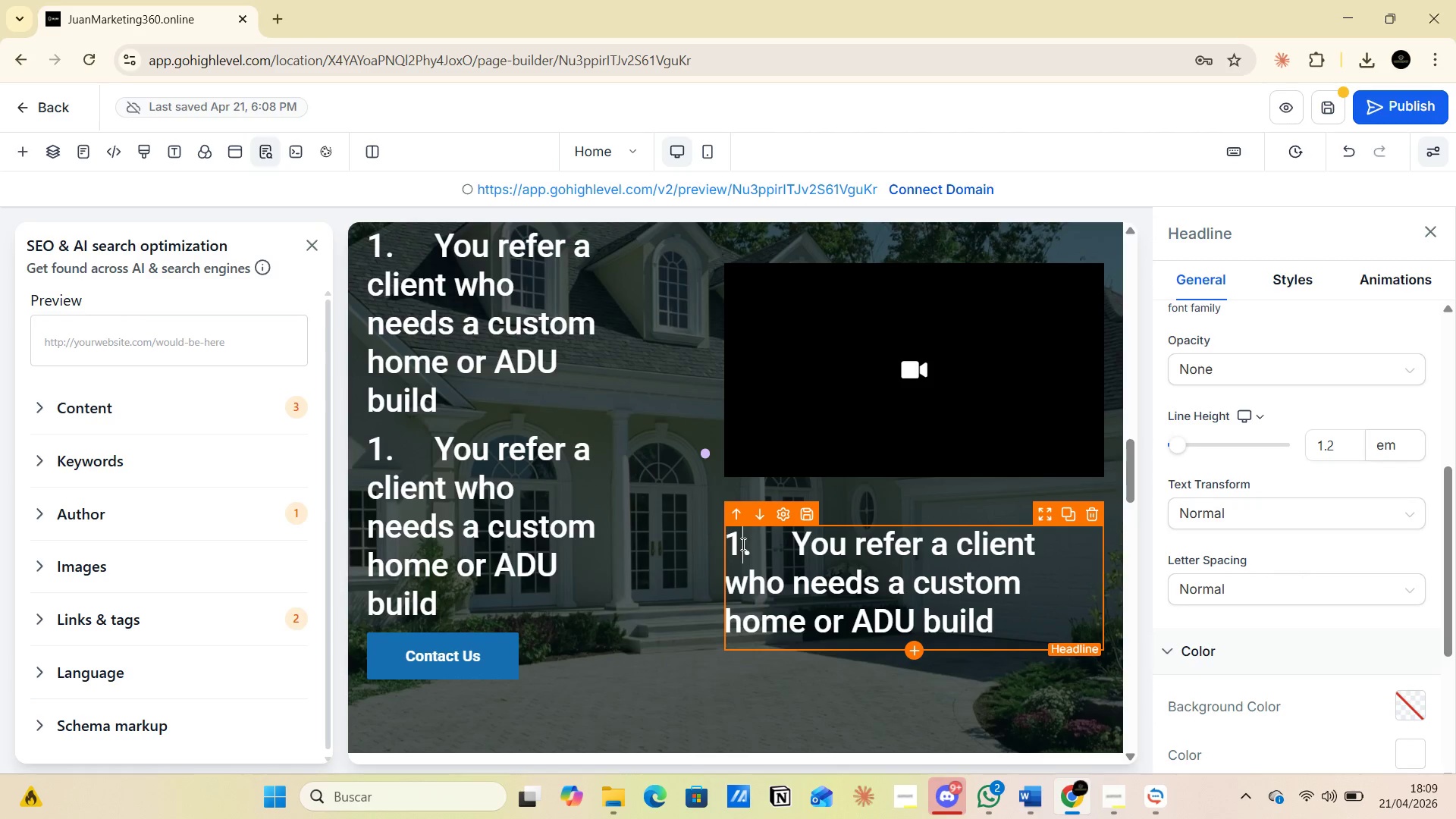 
key(Alt+Tab)
 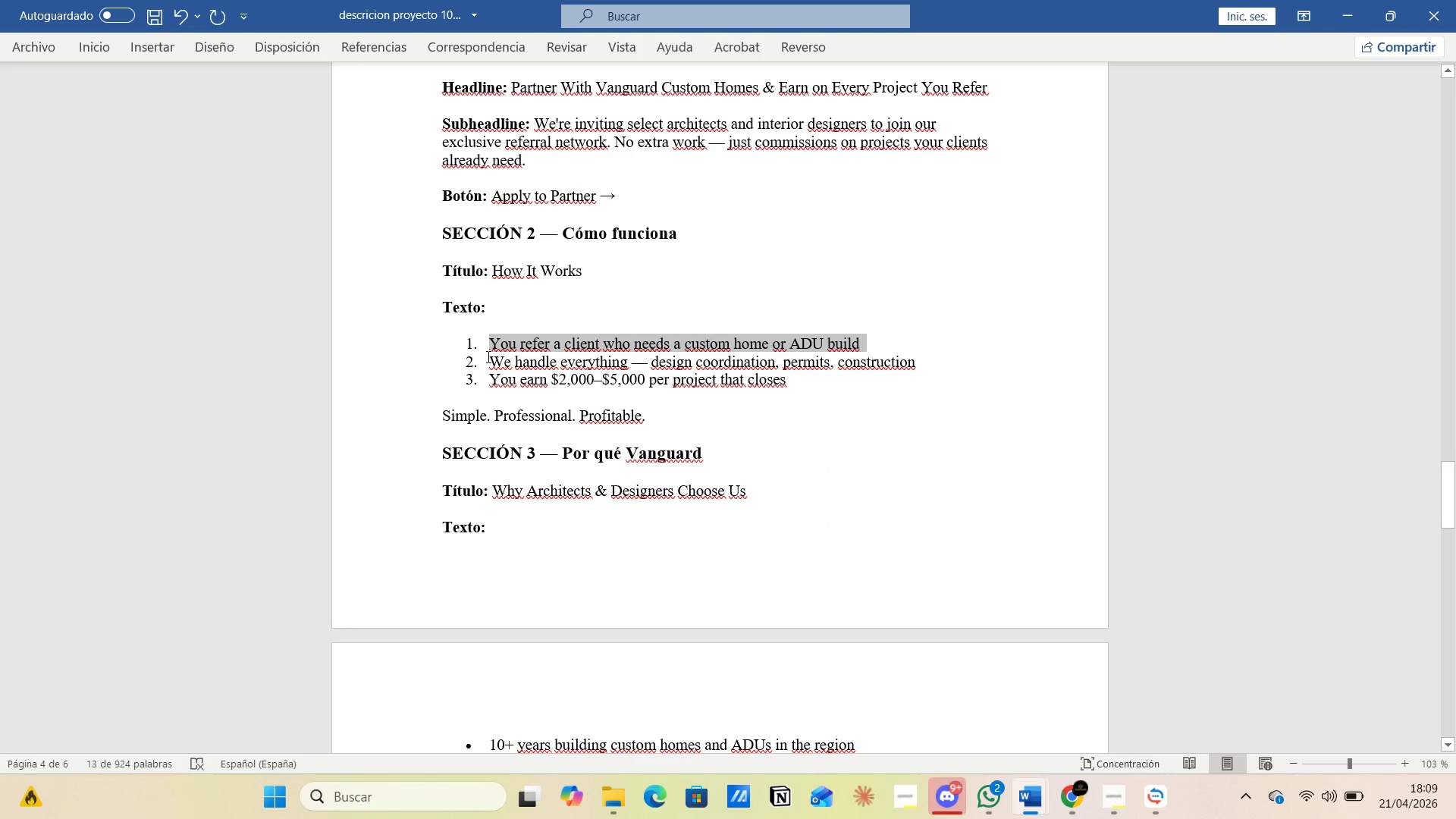 
left_click_drag(start_coordinate=[486, 359], to_coordinate=[977, 361])
 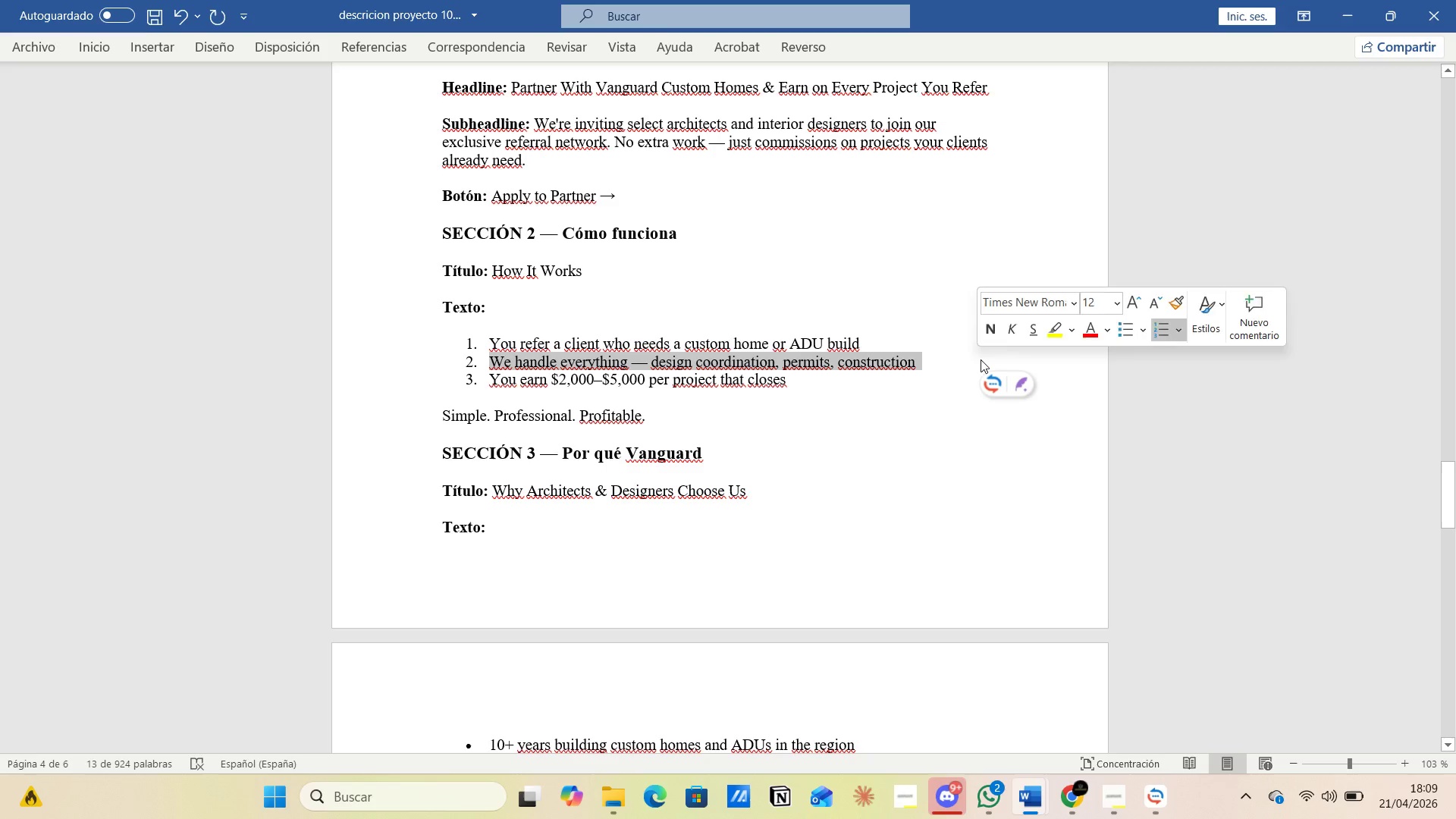 
key(Control+C)
 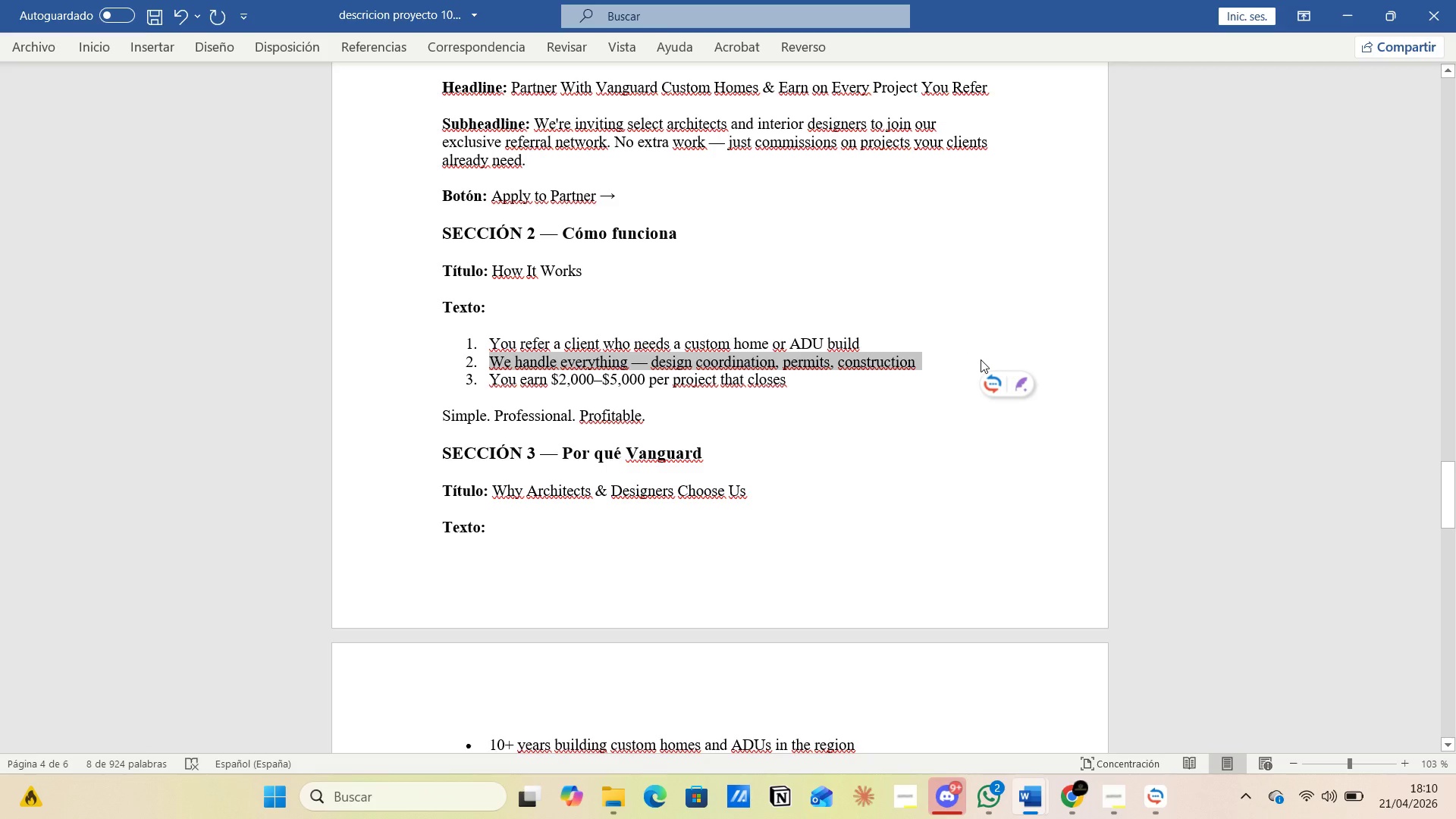 
key(Alt+Tab)
 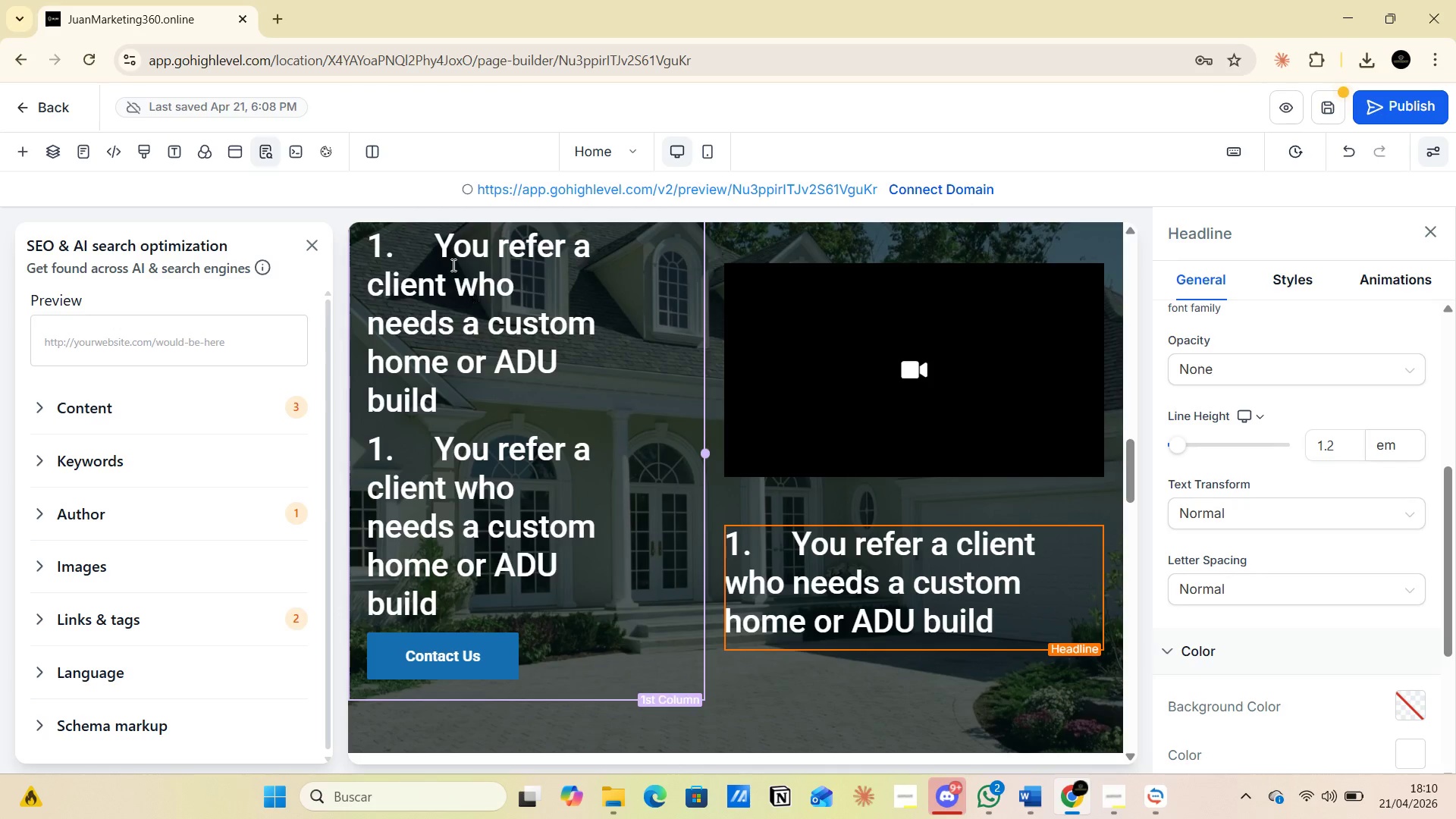 
left_click([443, 246])
 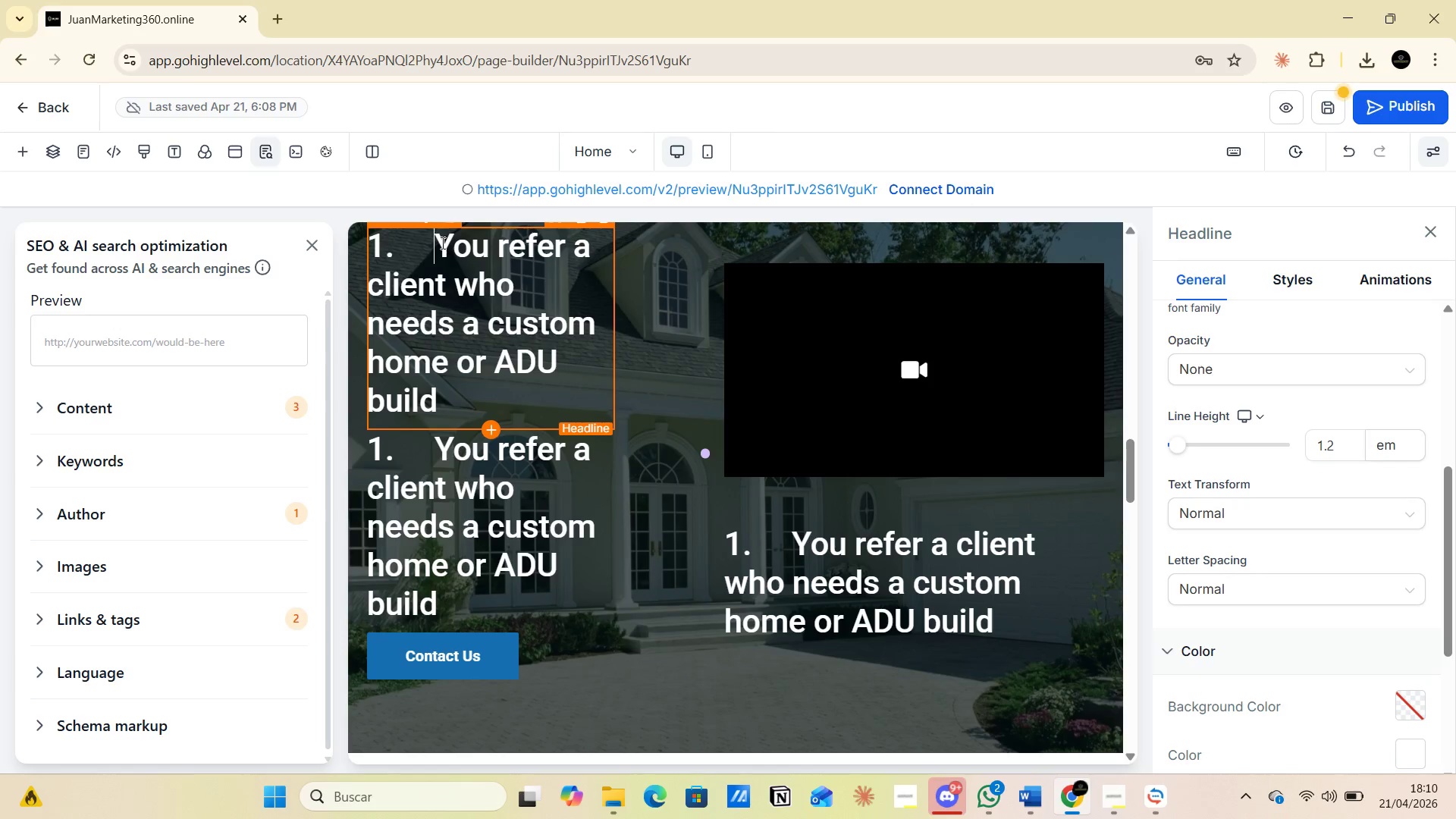 
left_click_drag(start_coordinate=[441, 243], to_coordinate=[544, 393])
 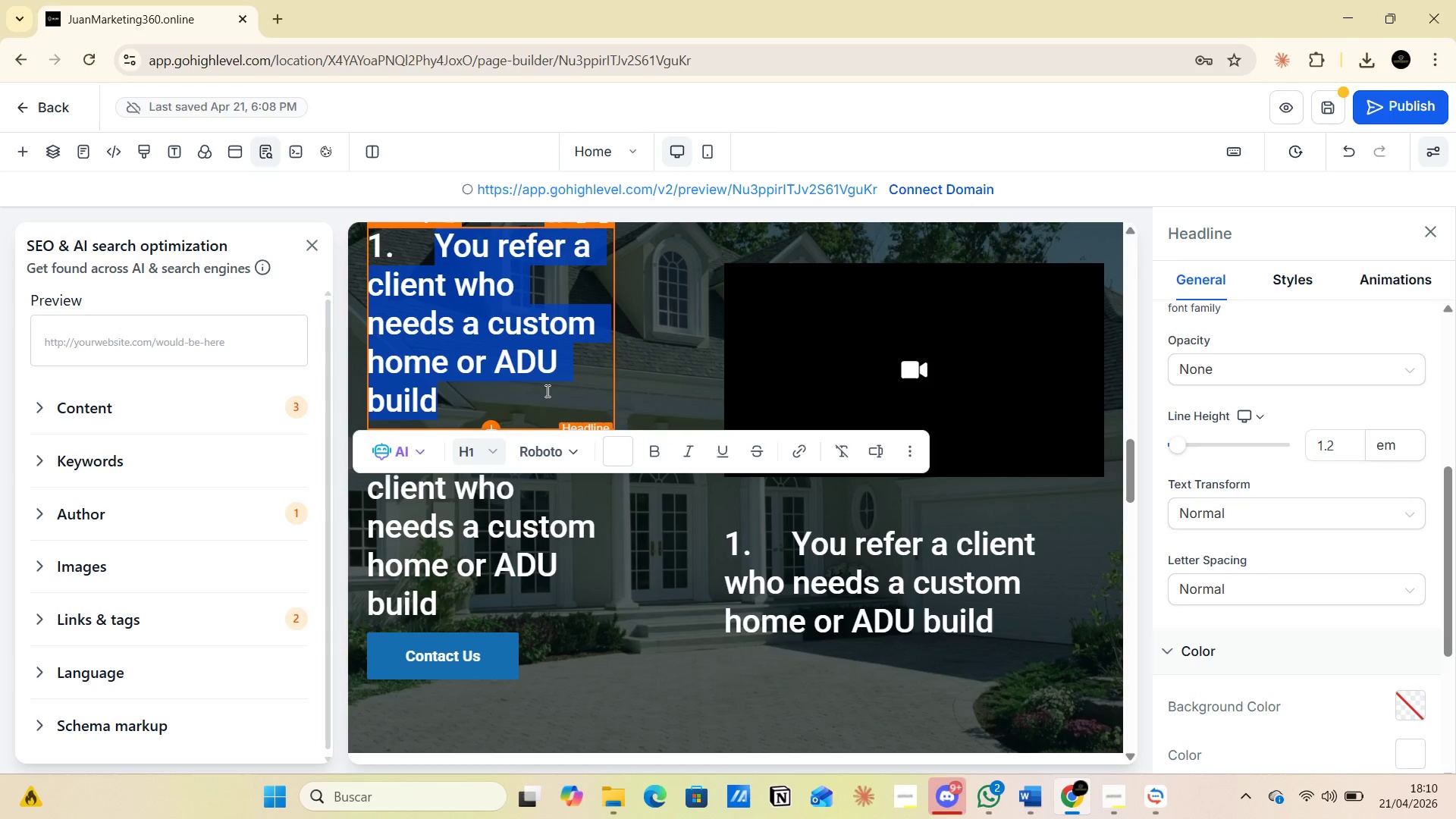 
key(Control+V)
 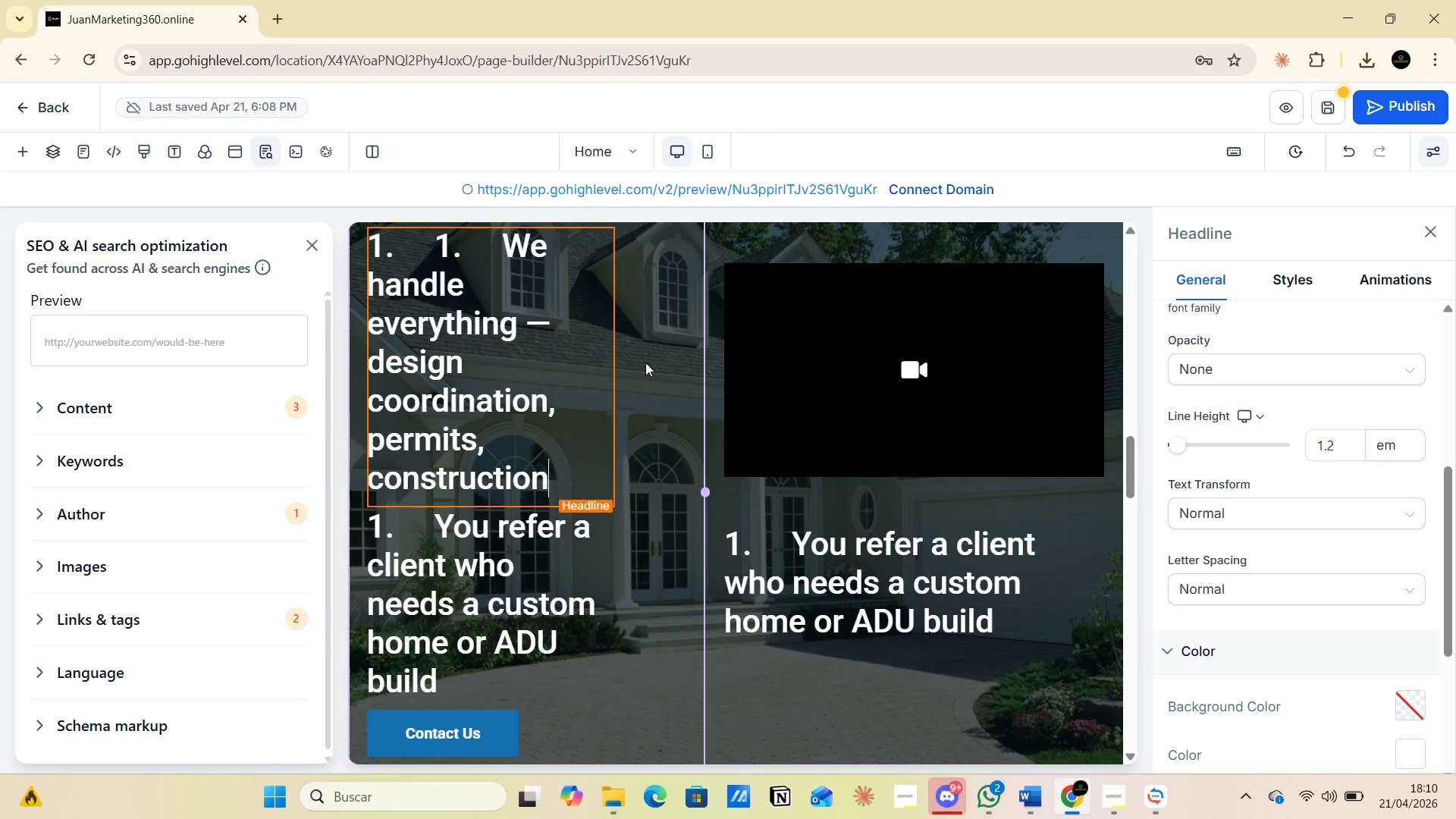 
wait(5.17)
 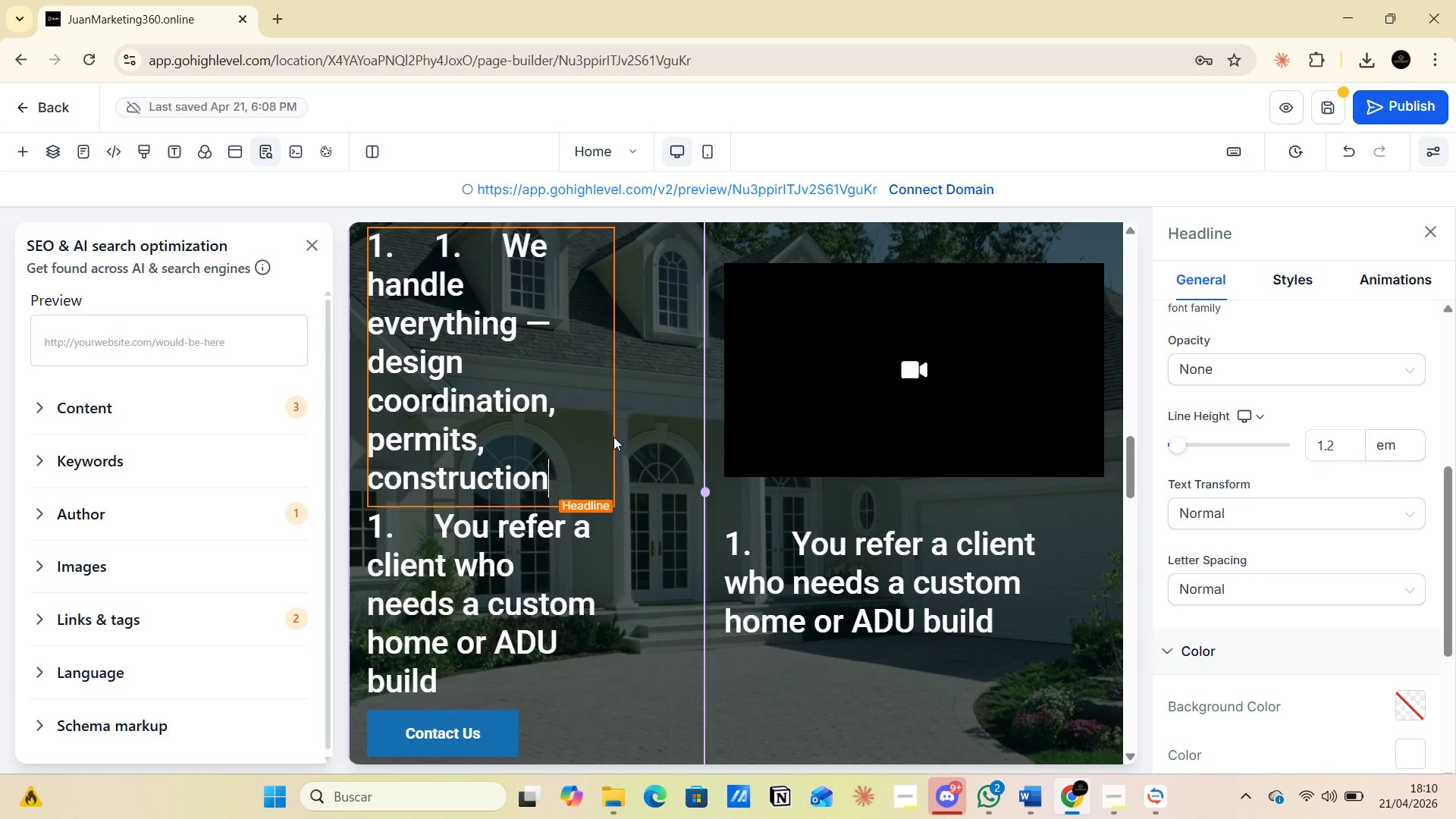 
left_click([575, 351])
 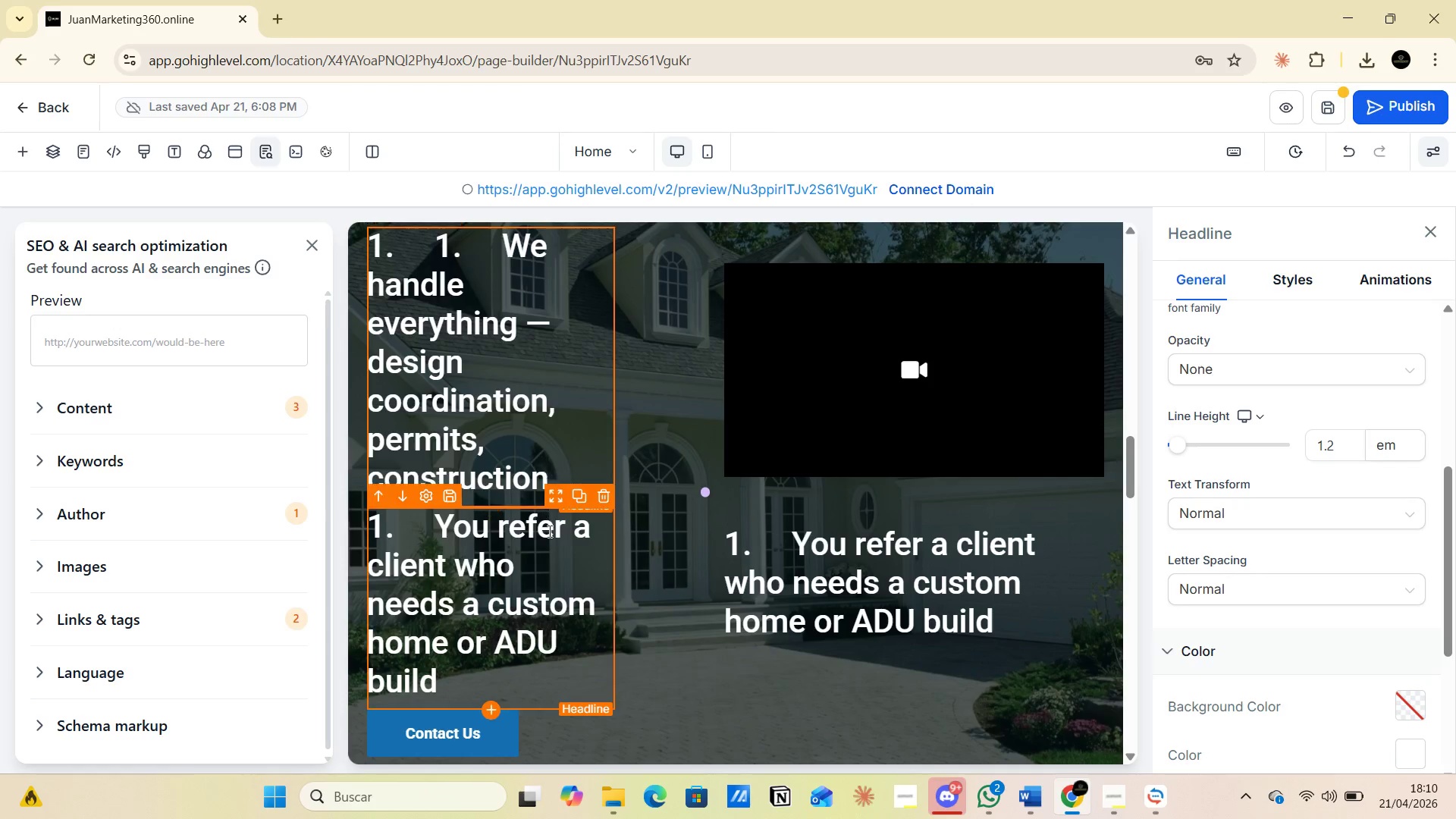 
scroll: coordinate [551, 532], scroll_direction: down, amount: 1.0
 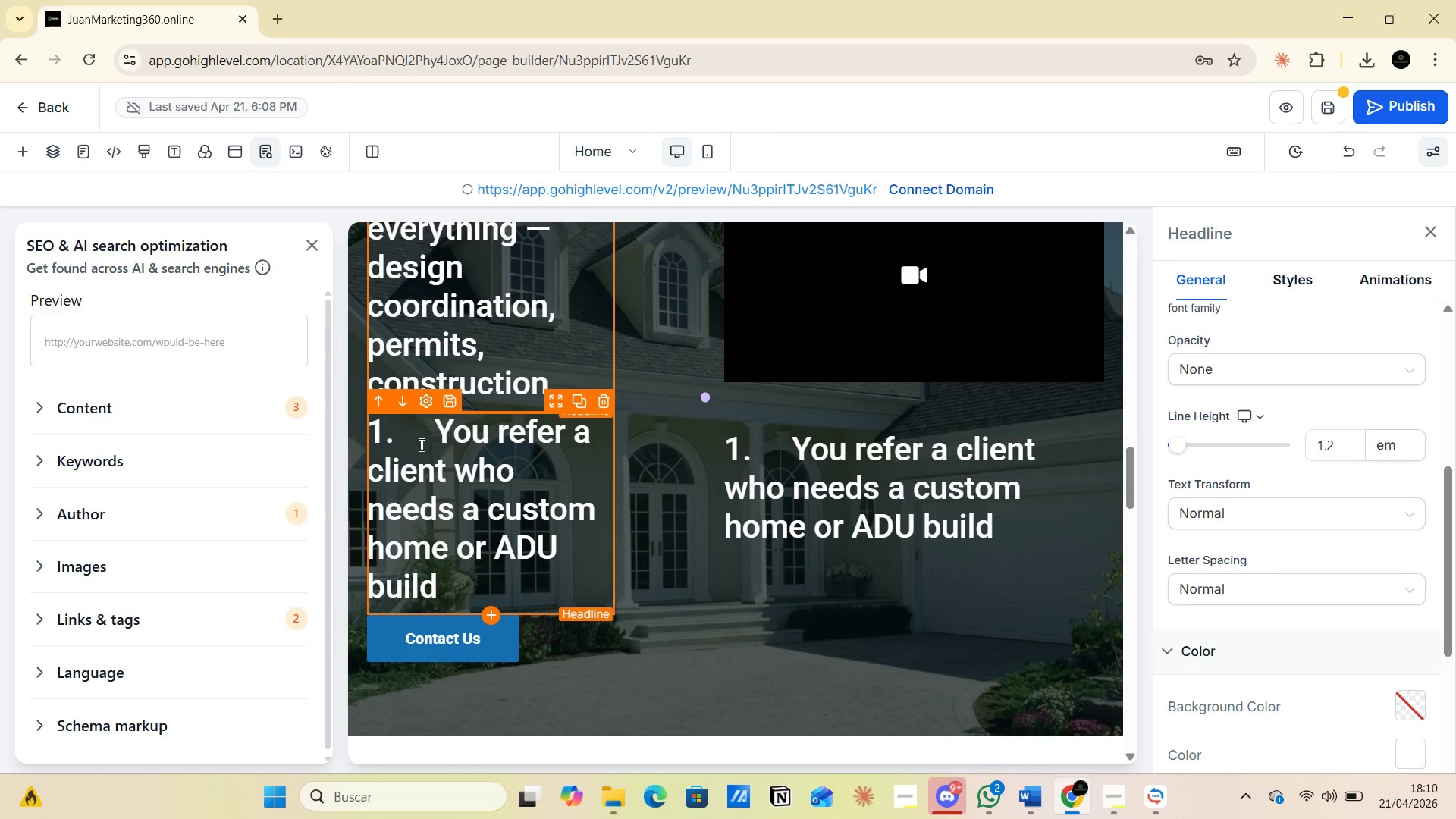 
left_click([386, 433])
 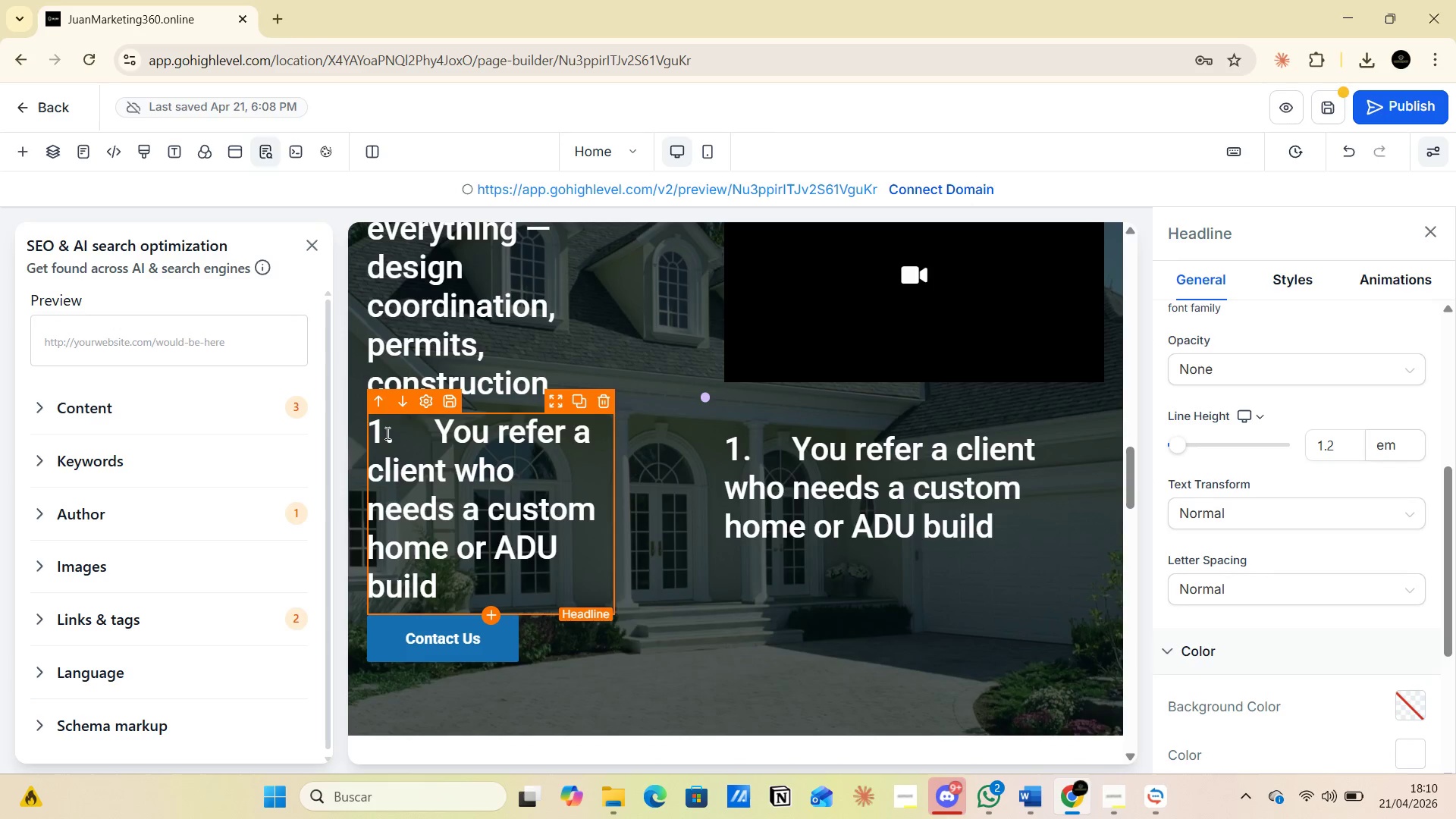 
key(Backspace)
 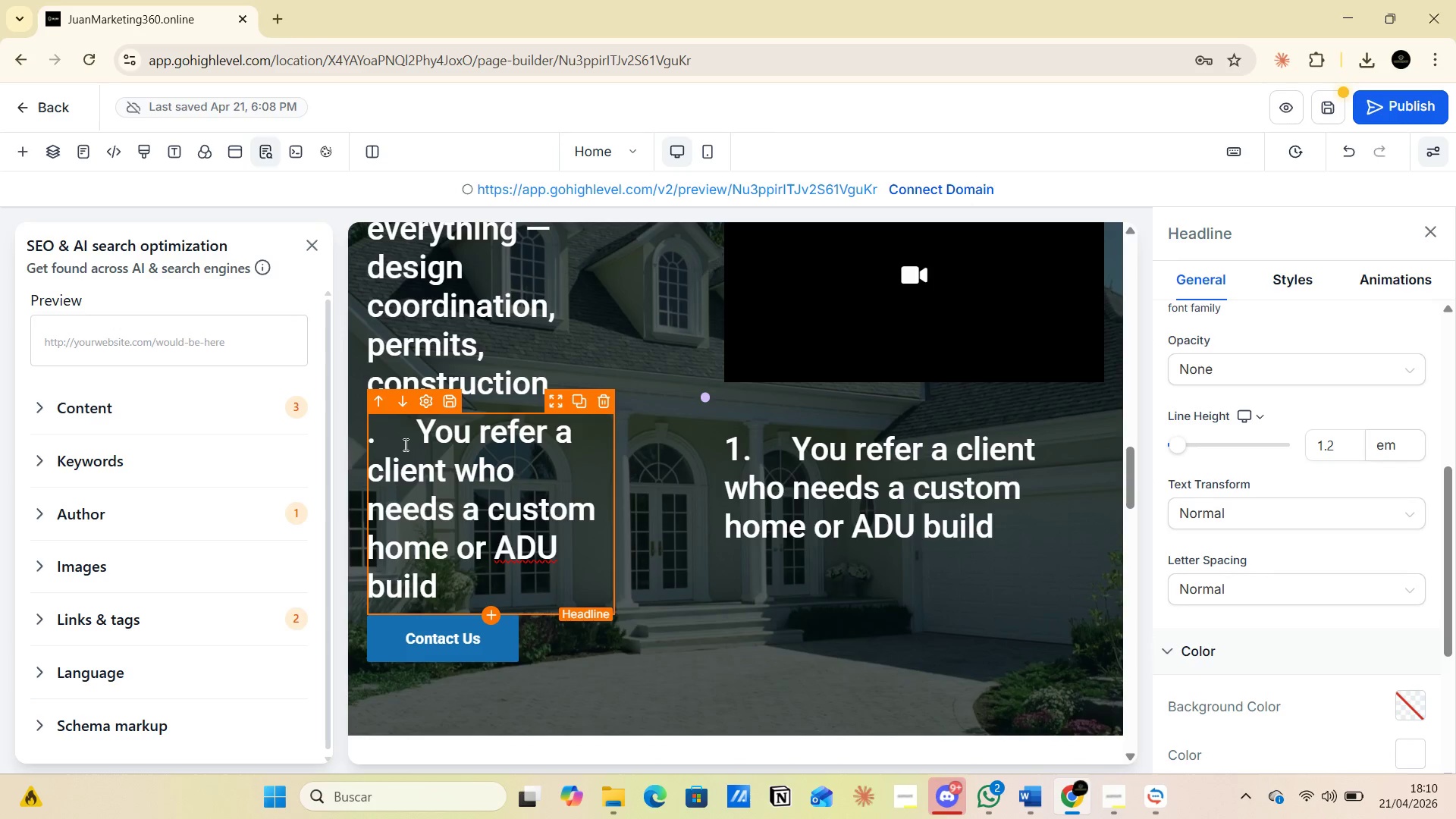 
left_click([391, 435])
 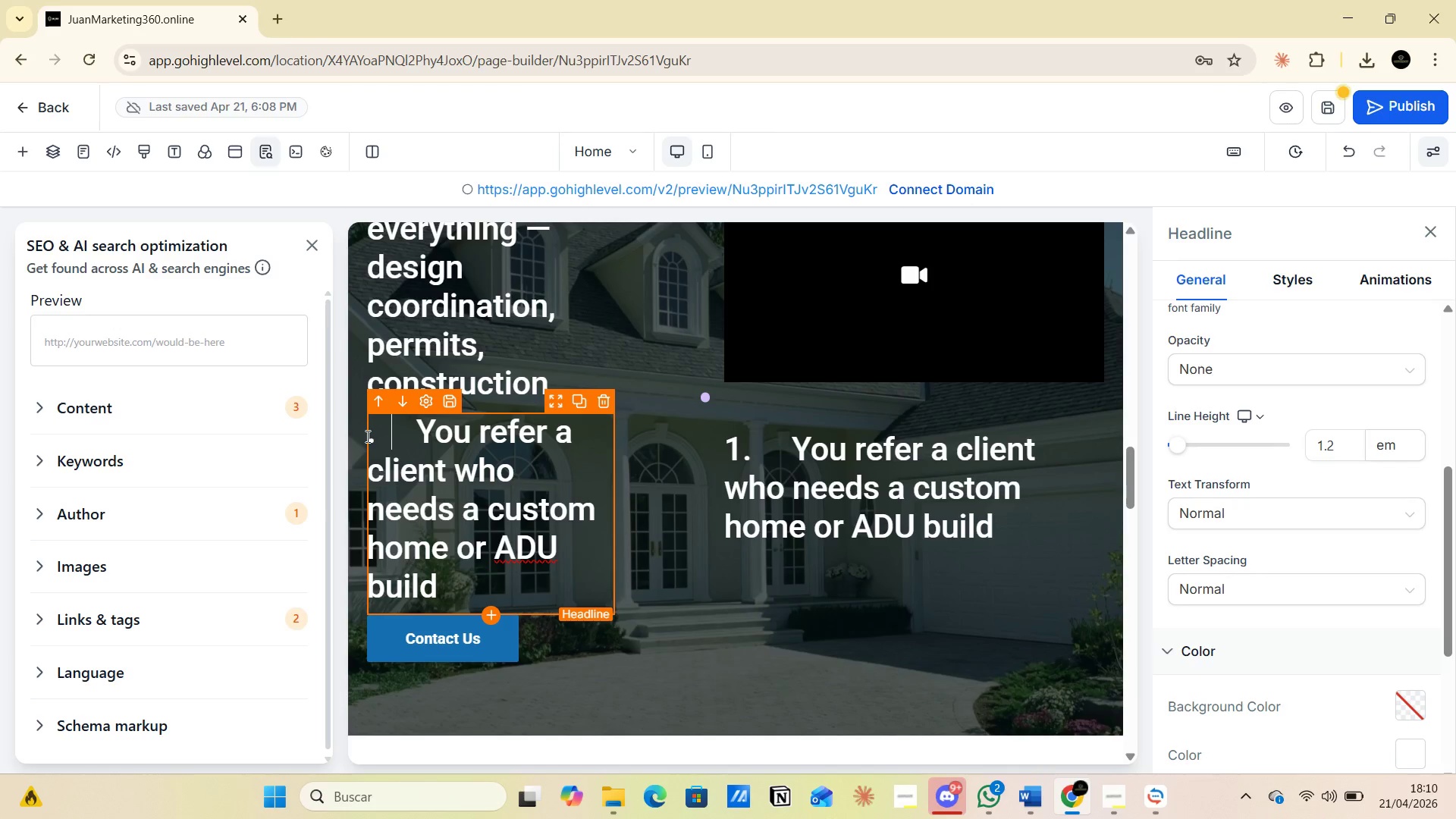 
left_click([369, 437])
 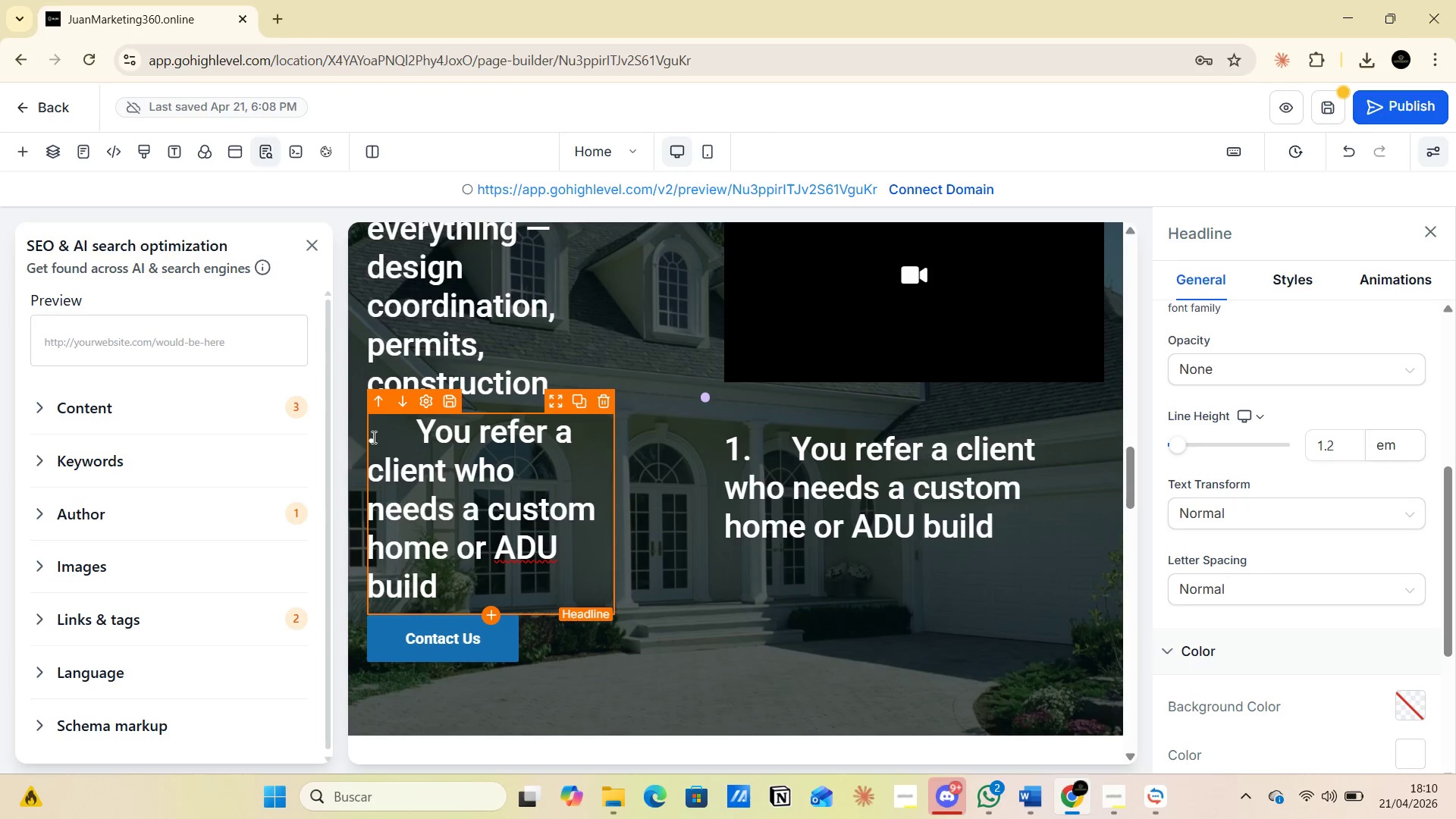 
key(3)
 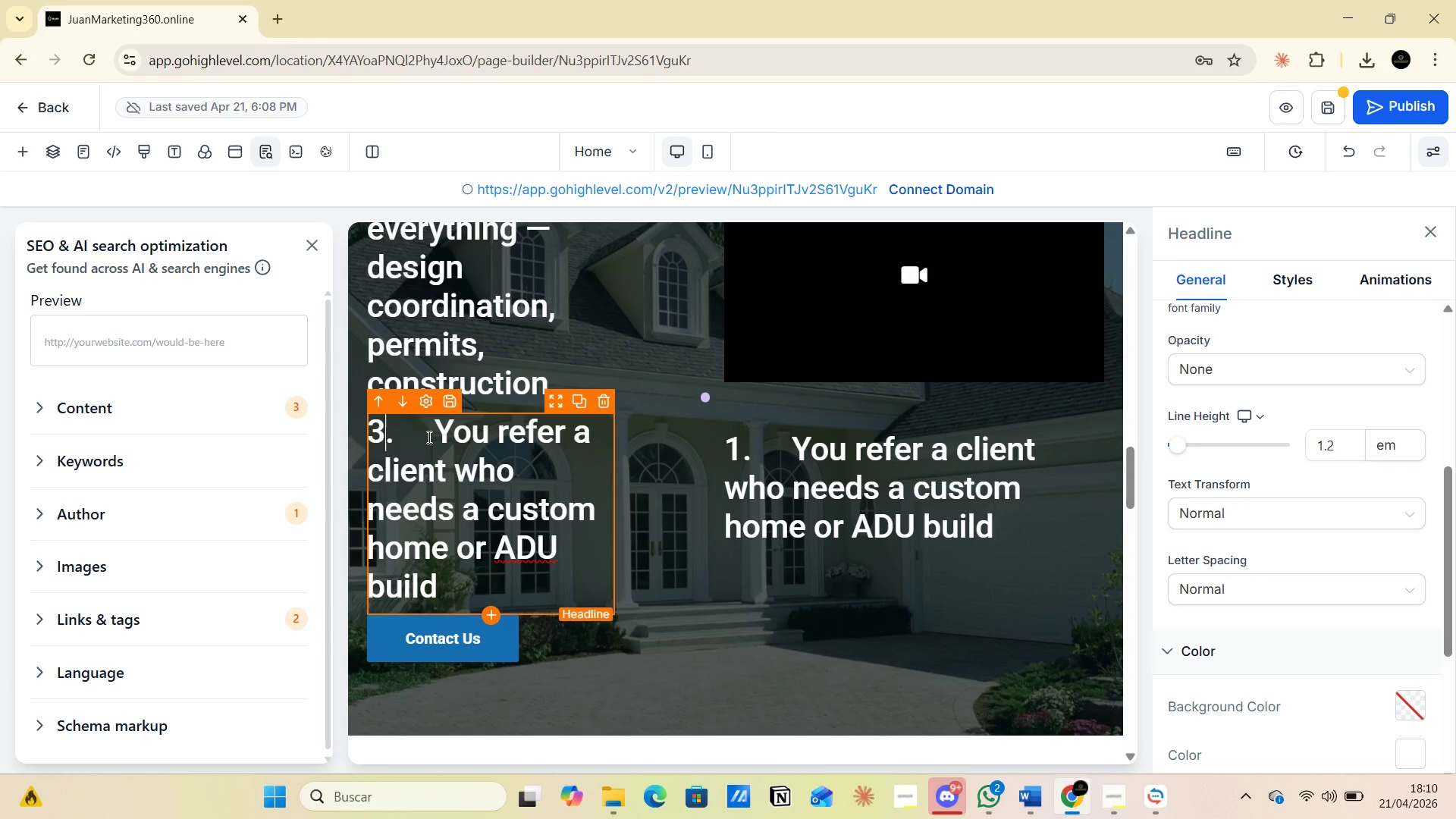 
key(Alt+AltLeft)
 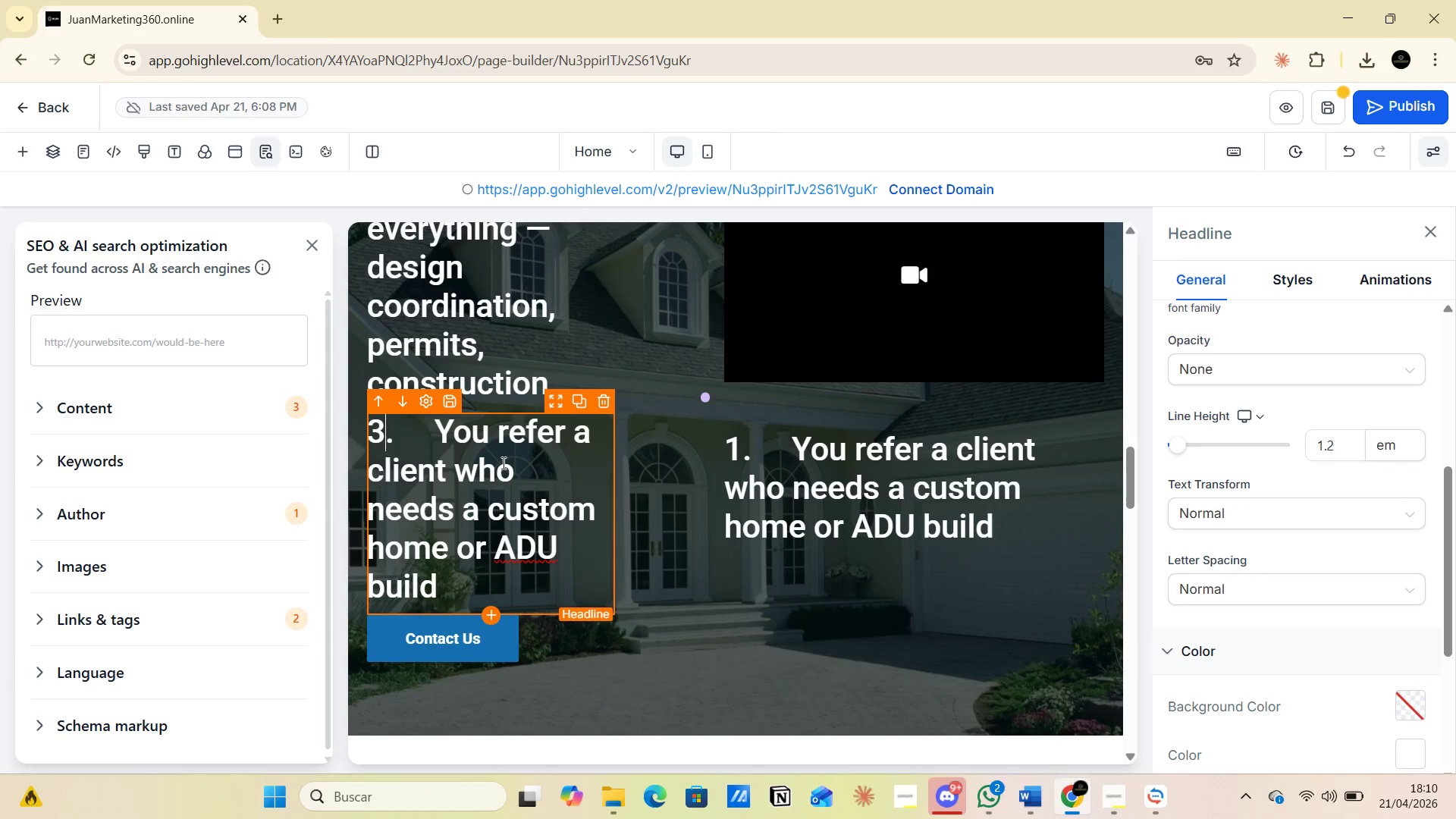 
key(Alt+Tab)
 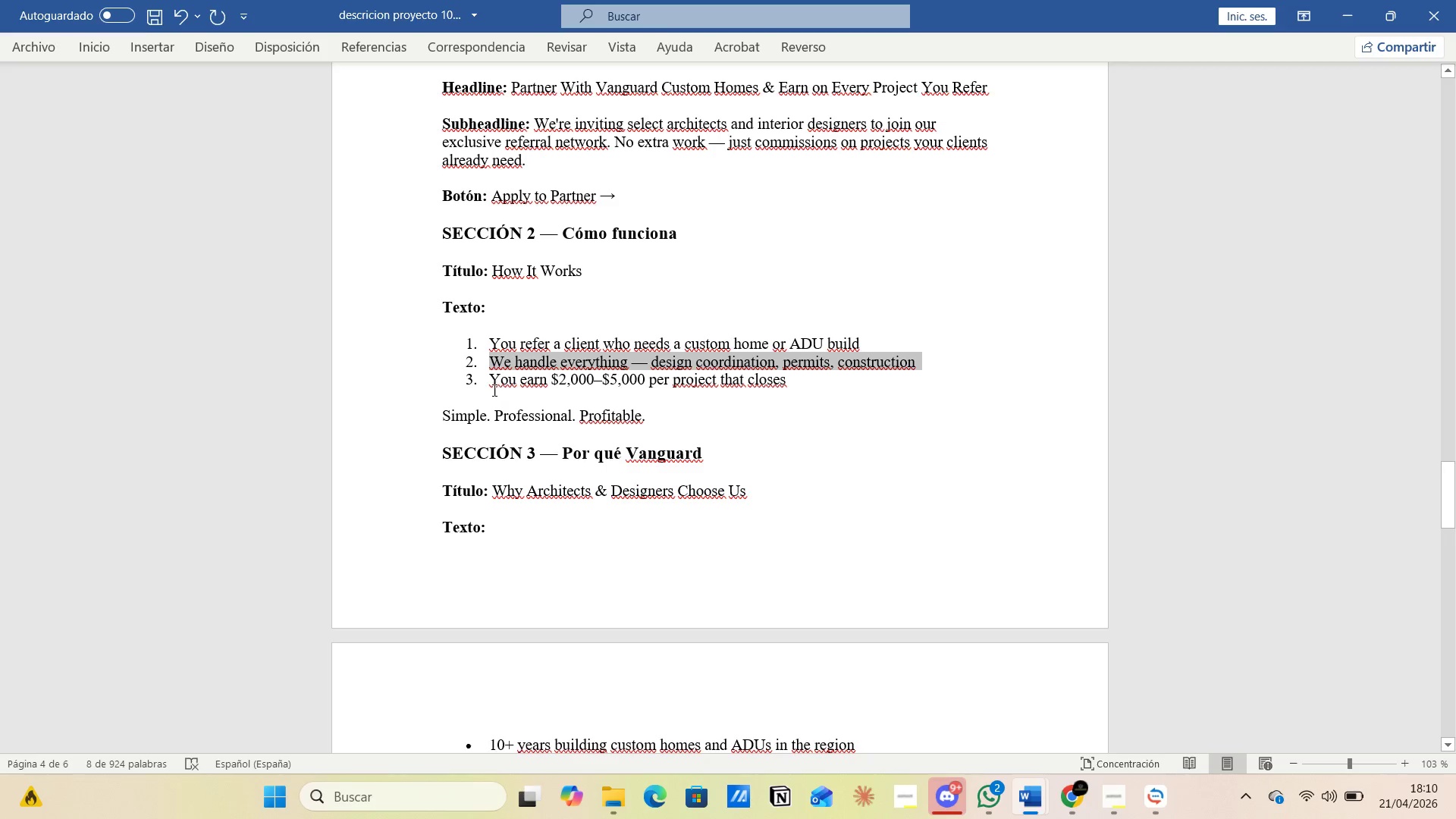 
left_click_drag(start_coordinate=[490, 378], to_coordinate=[789, 381])
 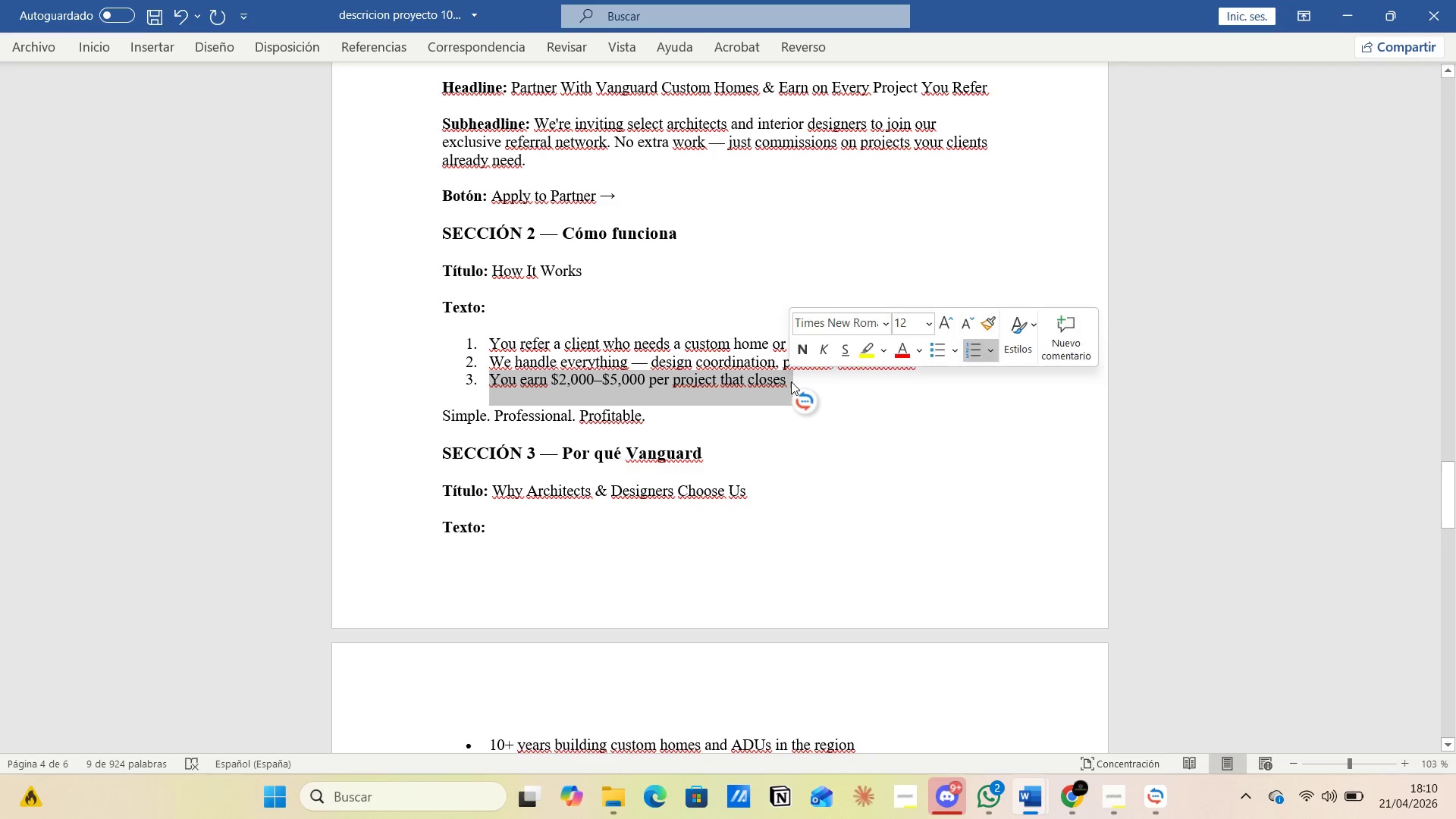 
key(Control+C)
 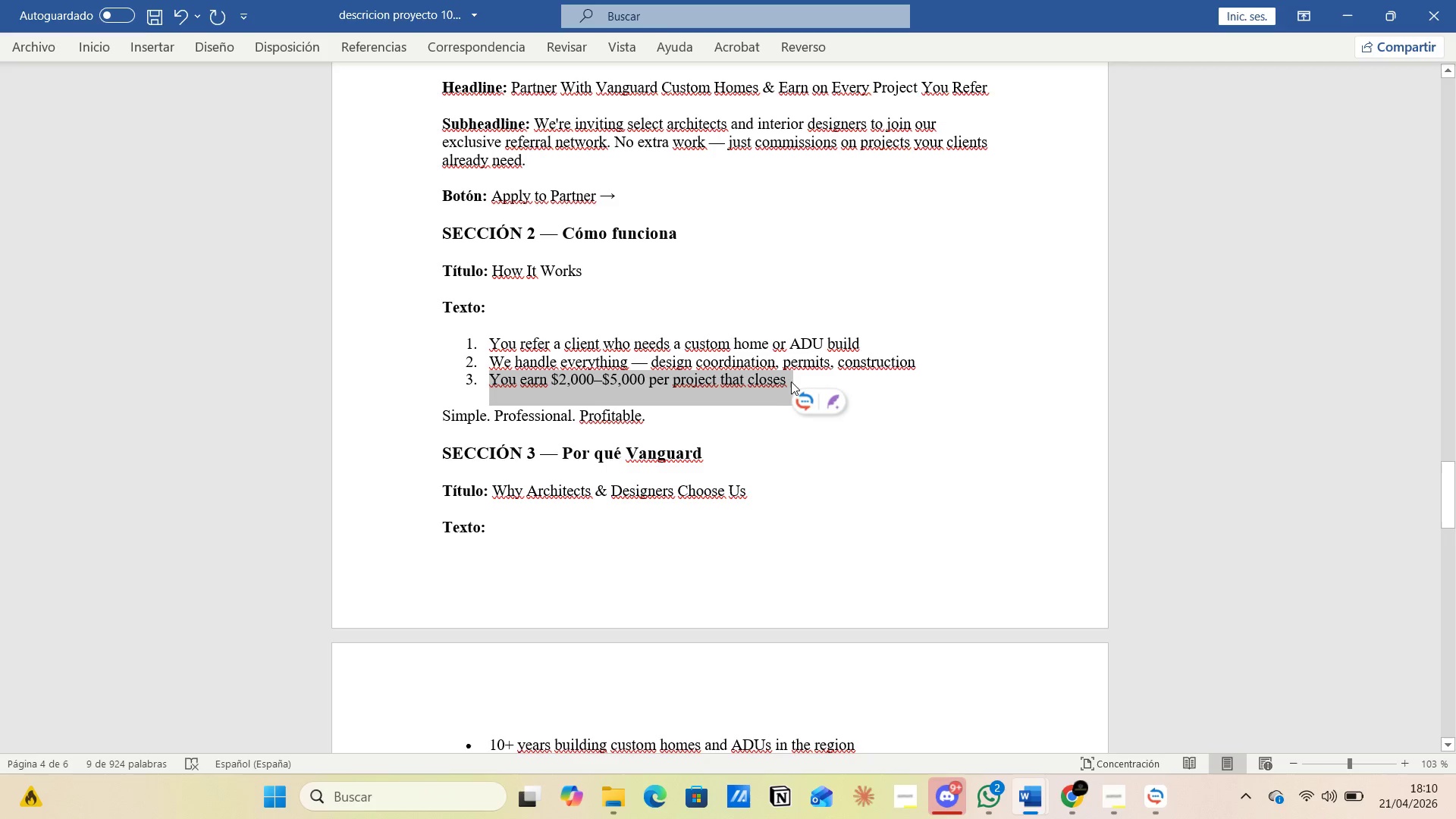 
key(Alt+AltLeft)
 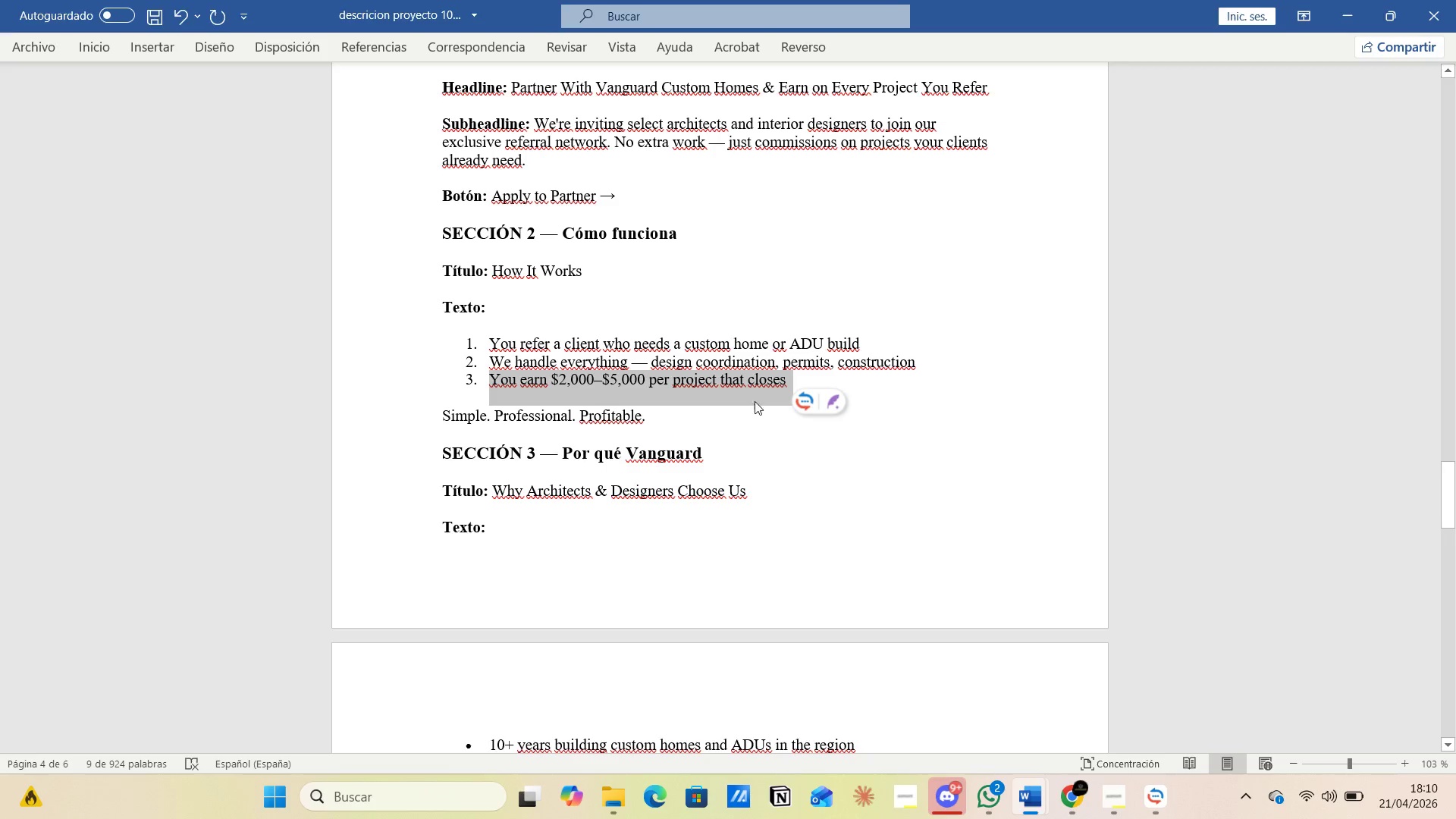 
key(Alt+Tab)
 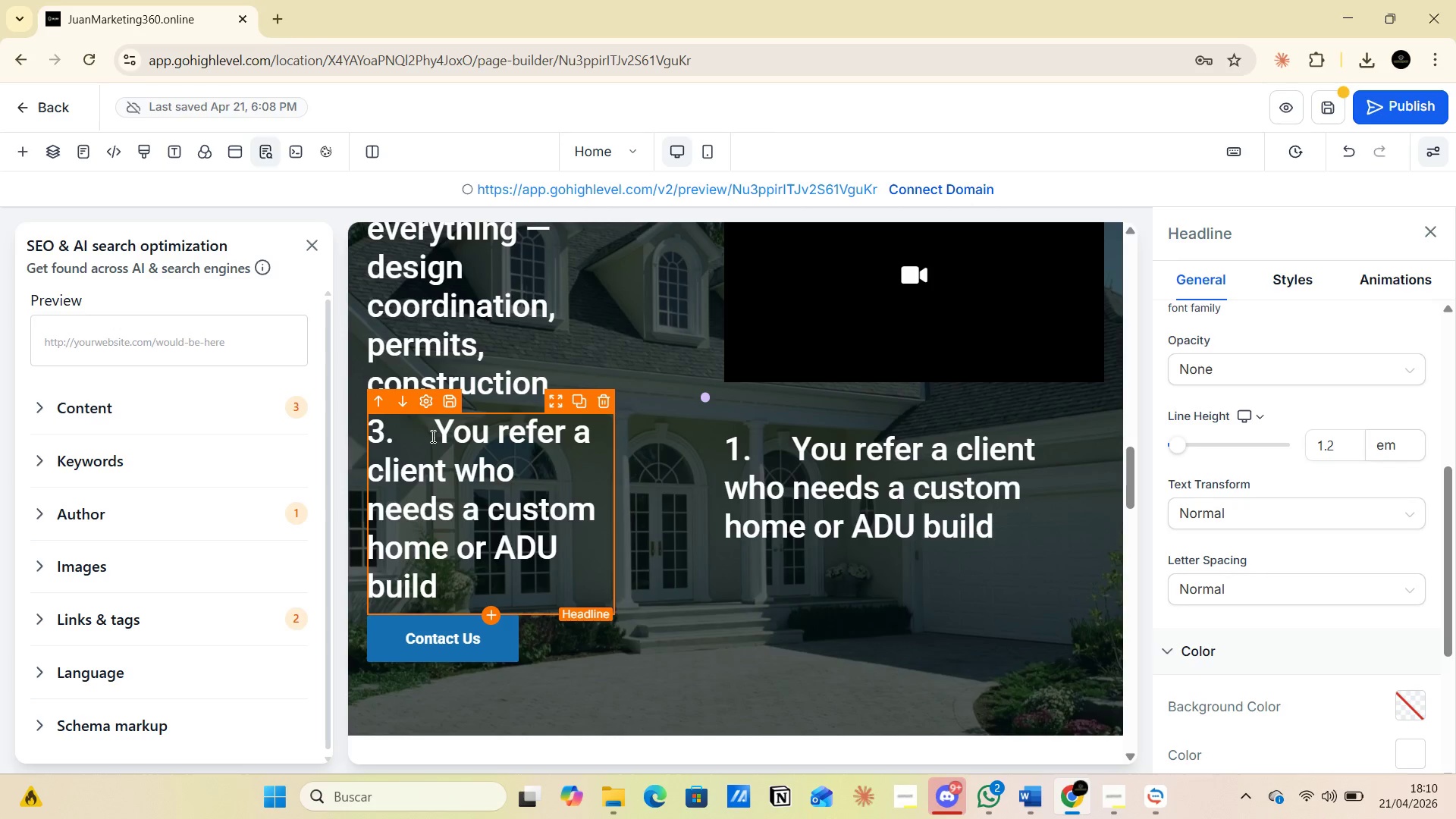 
left_click_drag(start_coordinate=[431, 436], to_coordinate=[538, 499])
 